 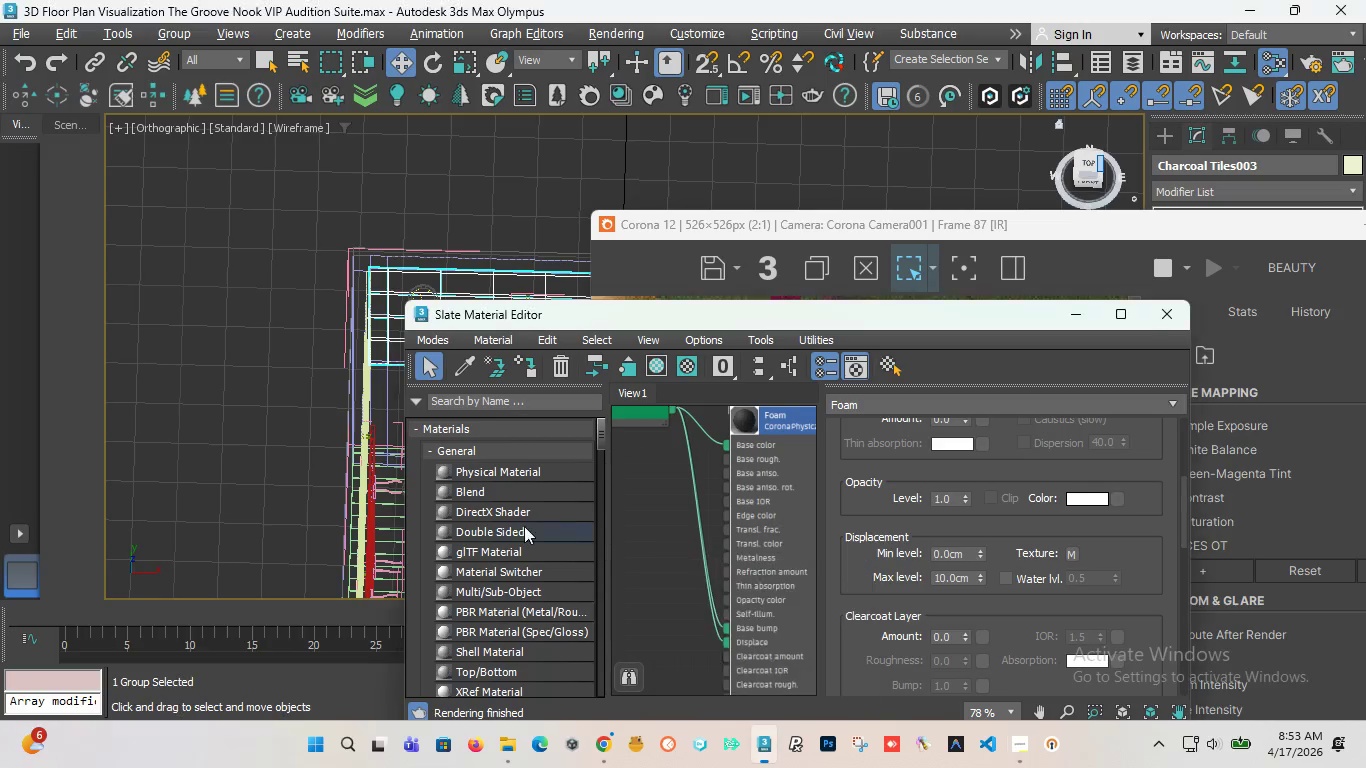 
scroll: coordinate [691, 545], scroll_direction: down, amount: 5.0
 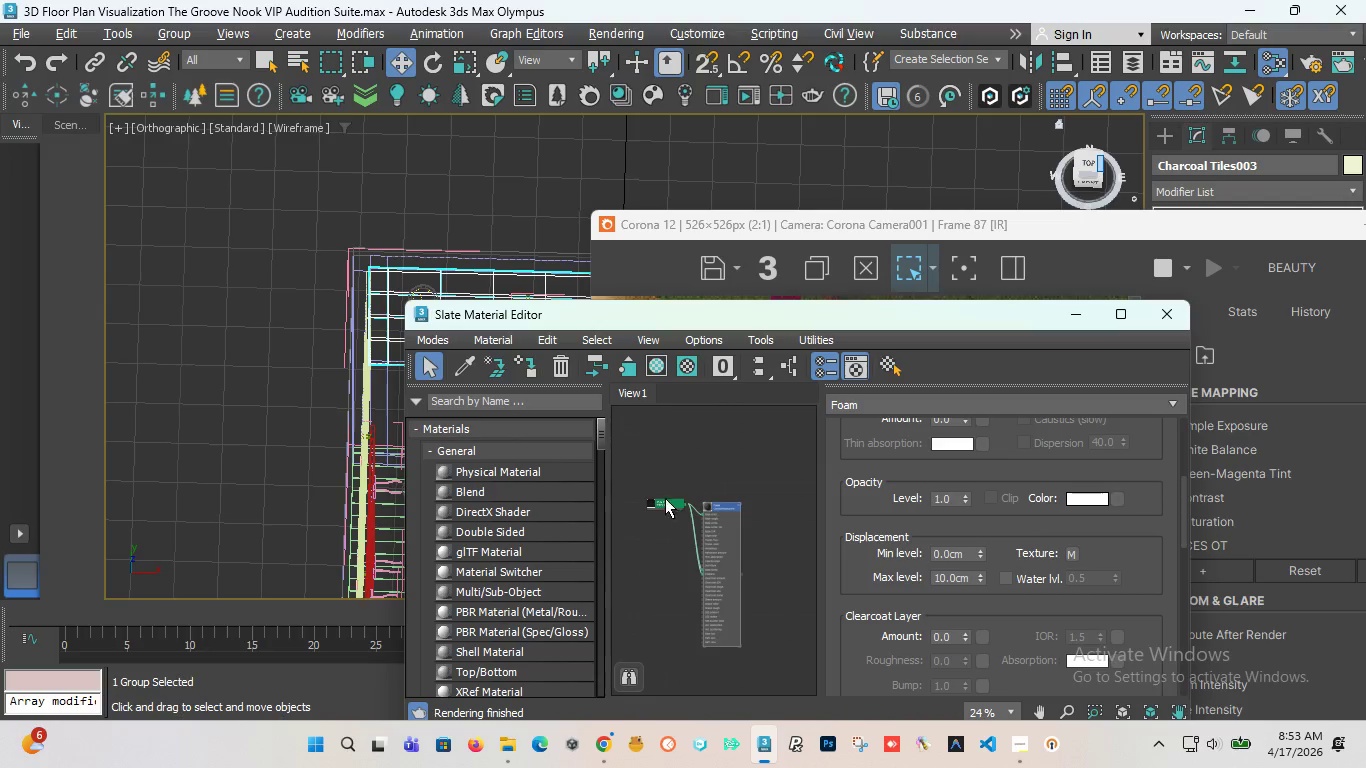 
scroll: coordinate [647, 496], scroll_direction: up, amount: 6.0
 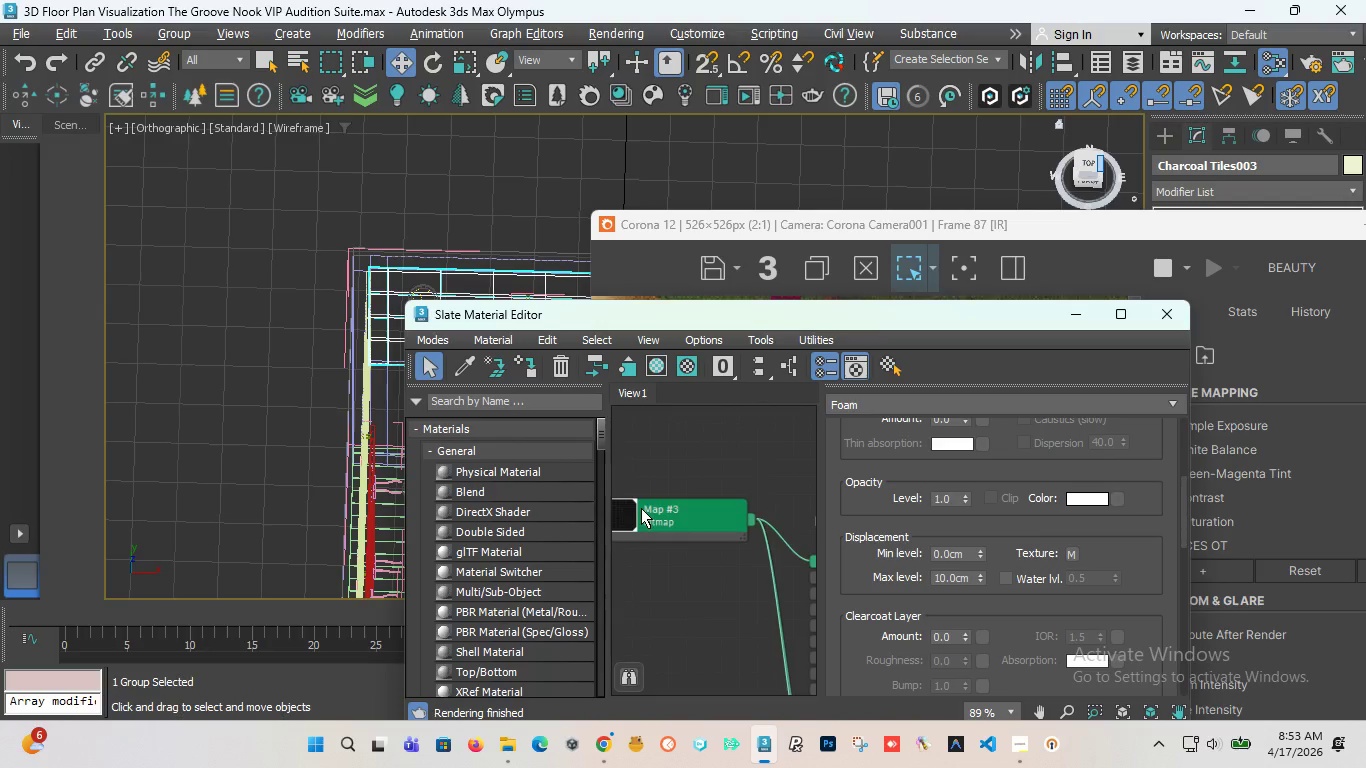 
scroll: coordinate [668, 511], scroll_direction: down, amount: 4.0
 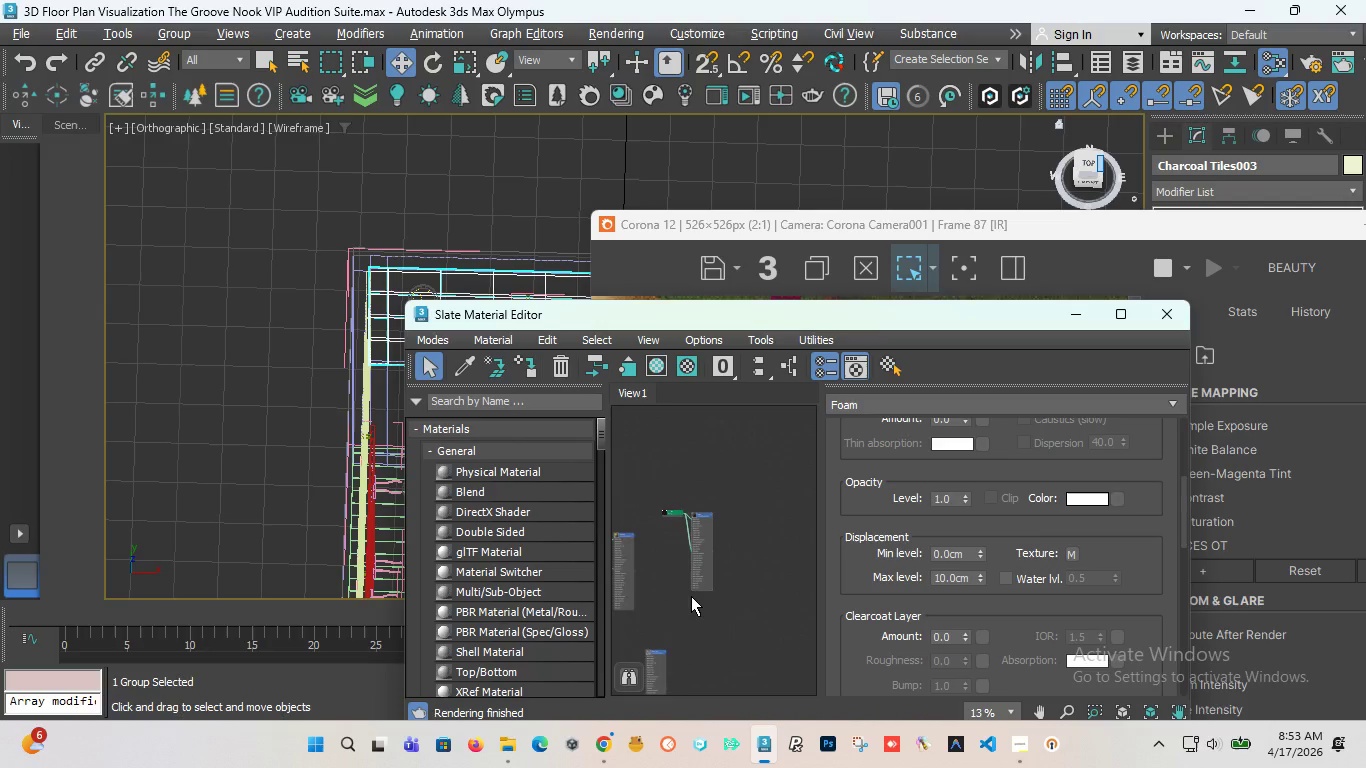 
scroll: coordinate [691, 596], scroll_direction: up, amount: 2.0
 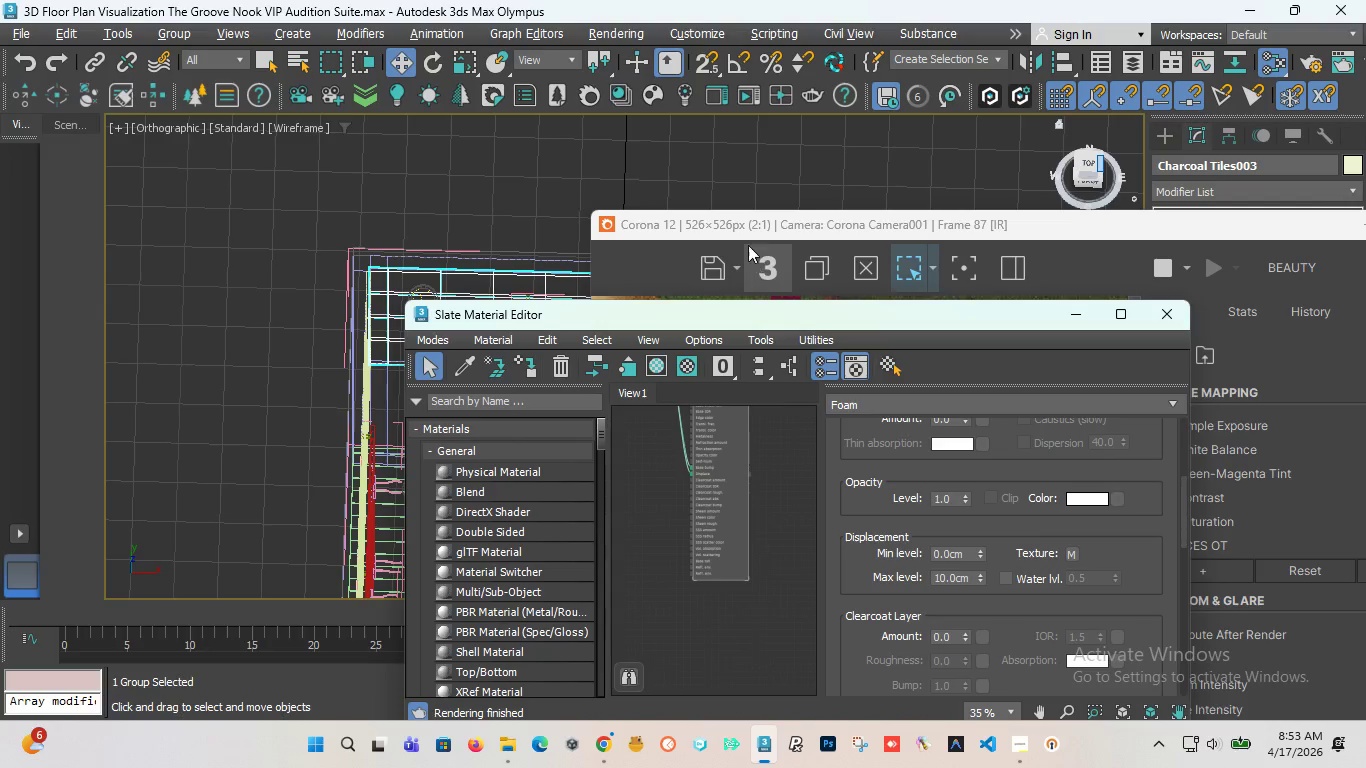 
left_click([749, 227])
 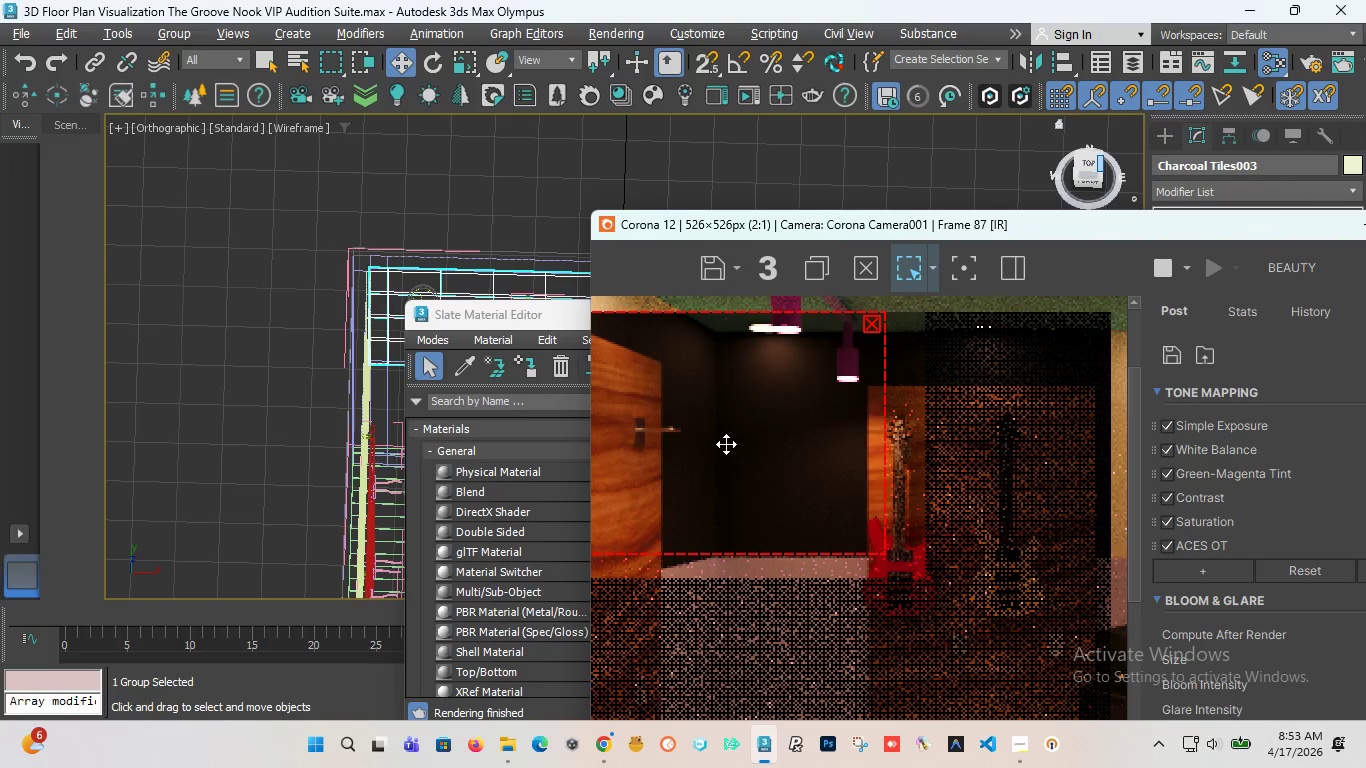 
scroll: coordinate [699, 590], scroll_direction: up, amount: 3.0
 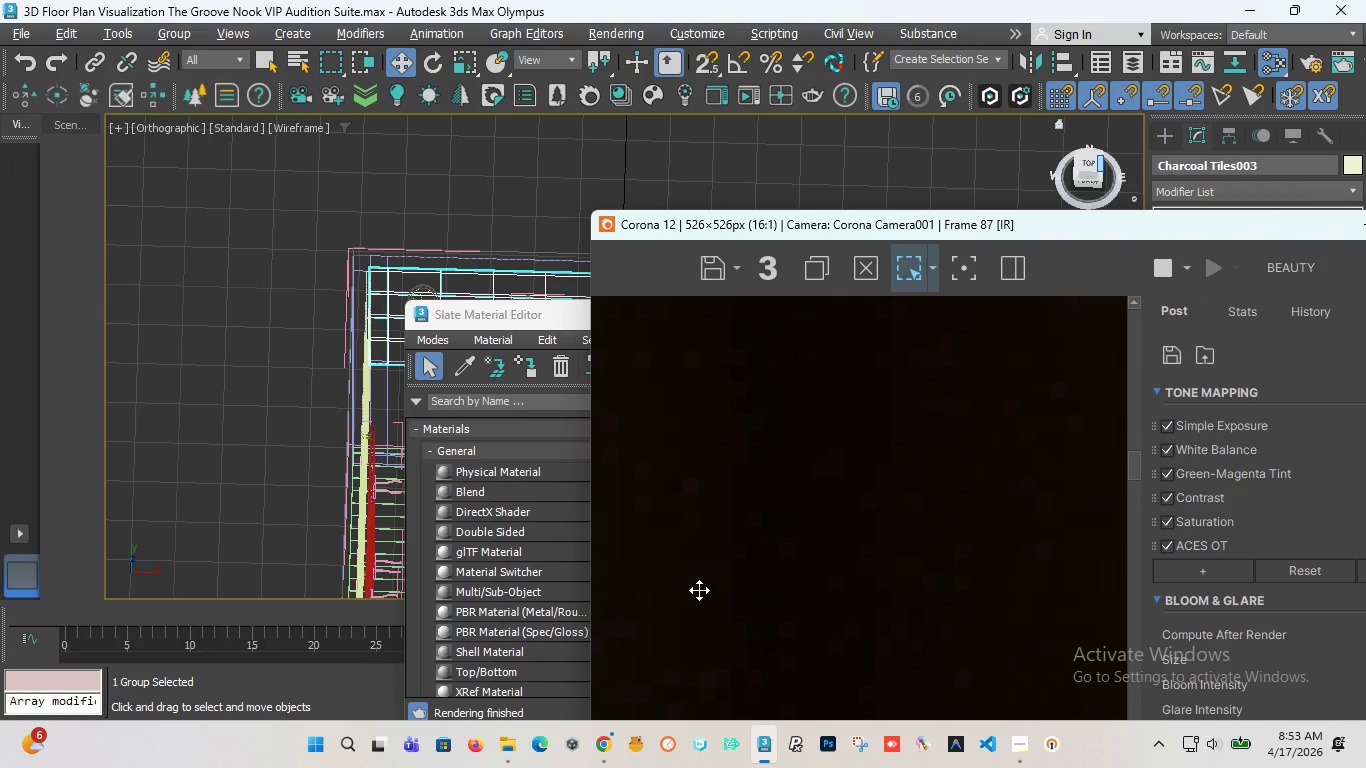 
scroll: coordinate [699, 590], scroll_direction: down, amount: 2.0
 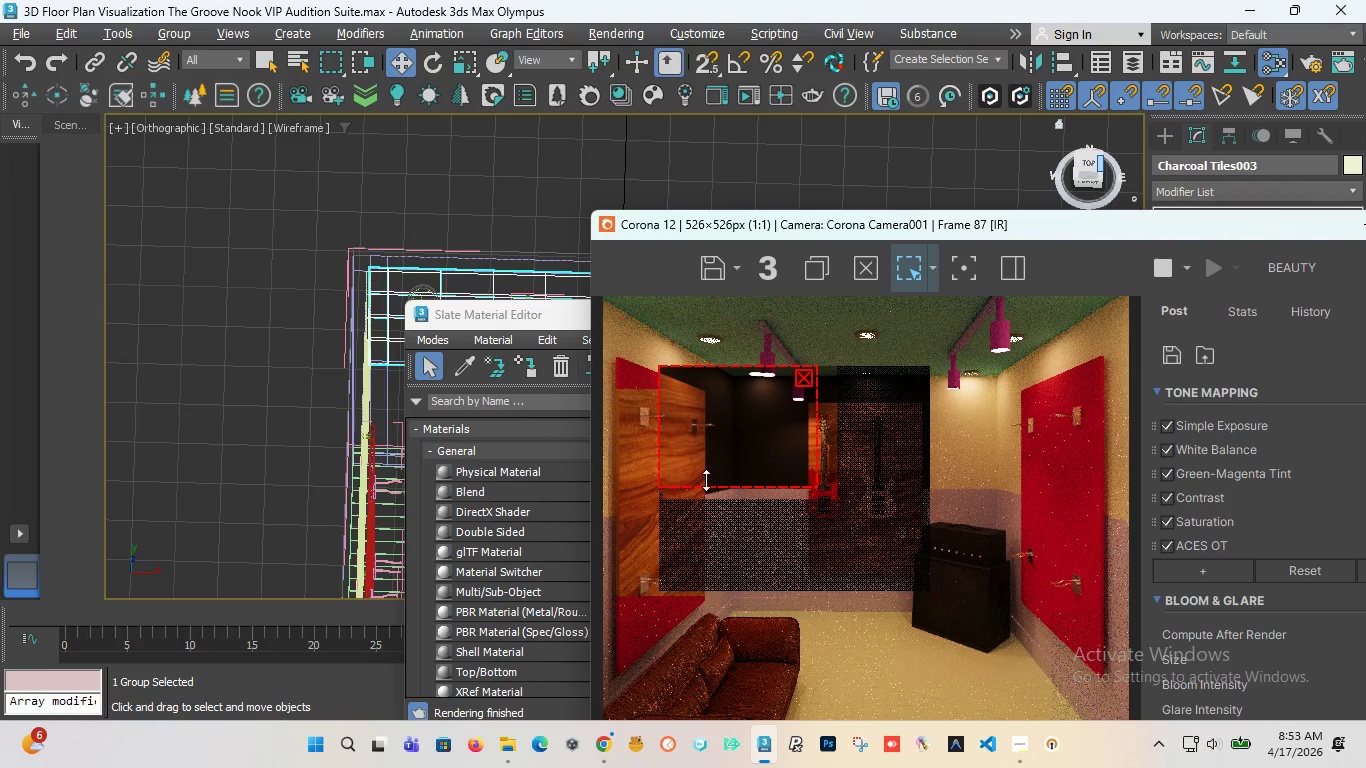 
scroll: coordinate [713, 477], scroll_direction: up, amount: 1.0
 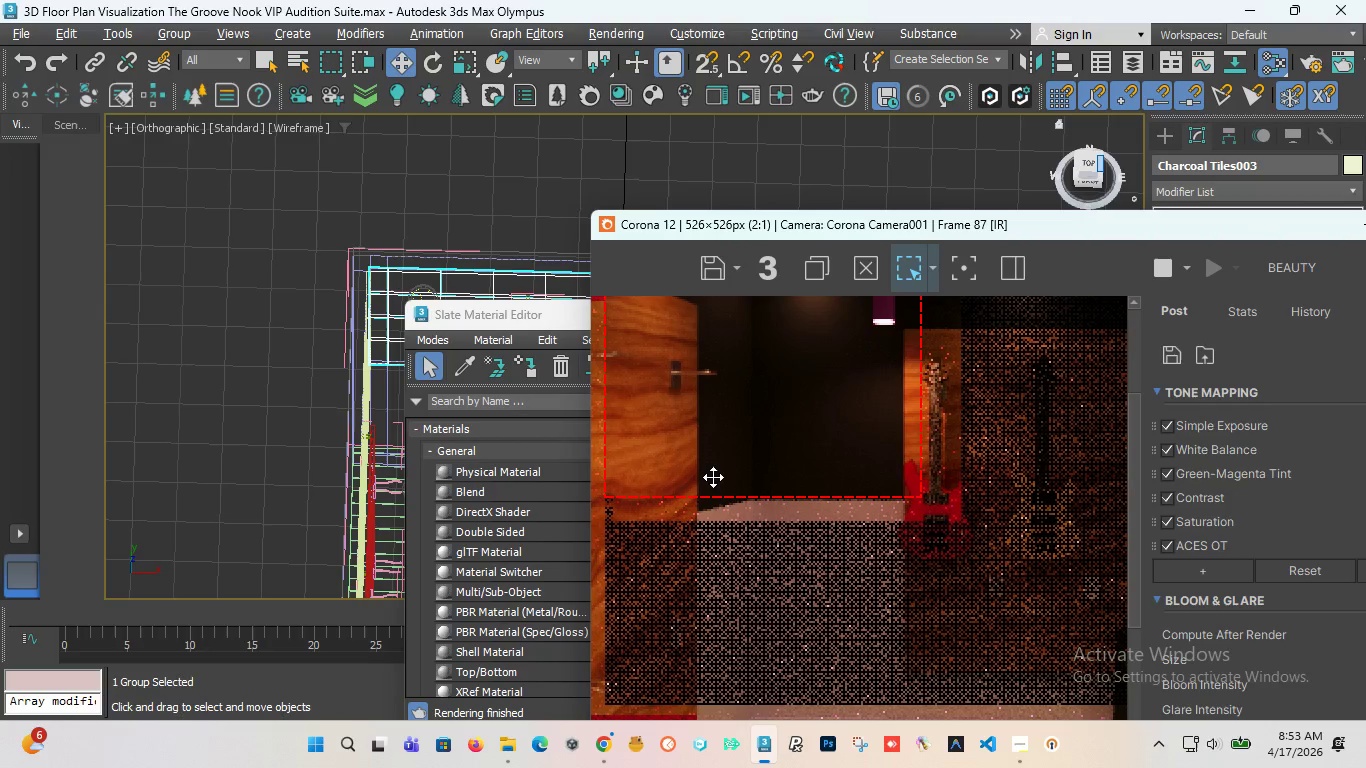 
wait(5.02)
 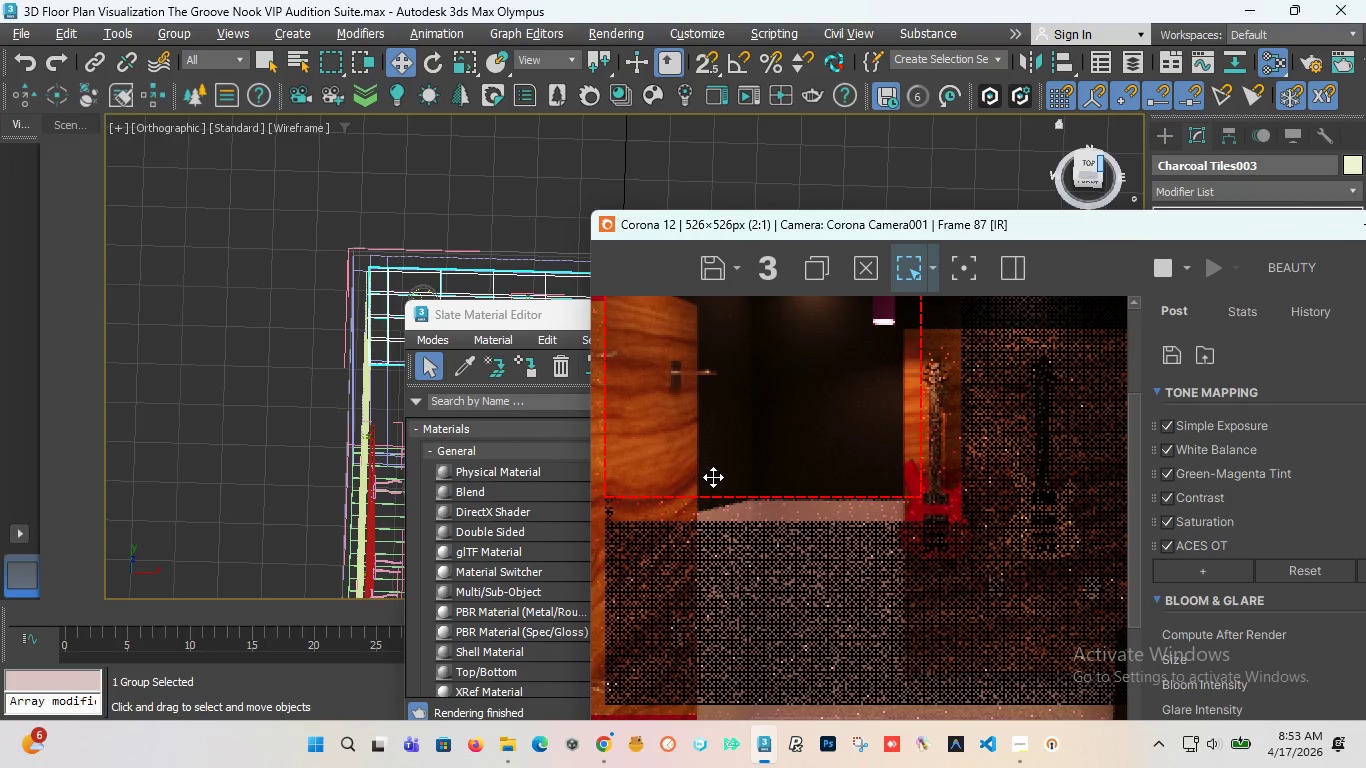 
scroll: coordinate [745, 437], scroll_direction: down, amount: 1.0
 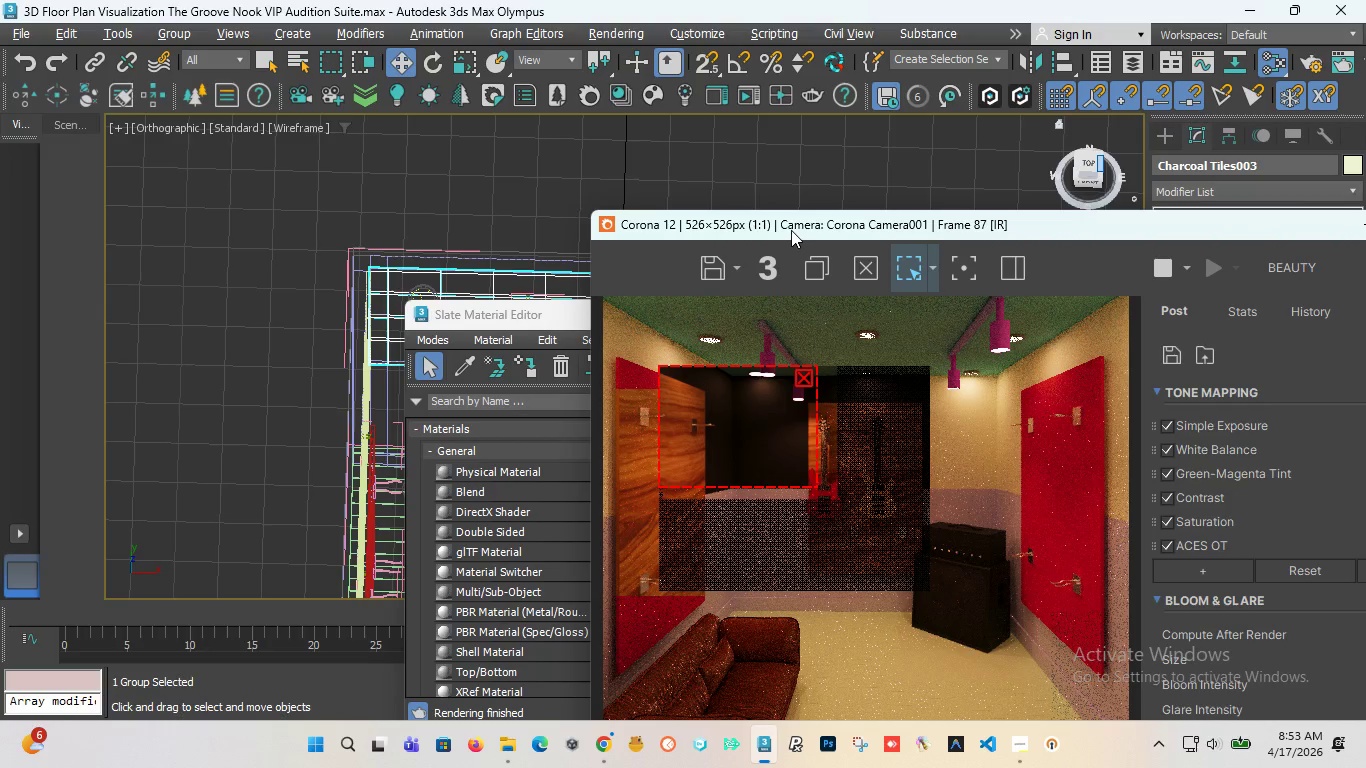 
left_click([792, 229])
 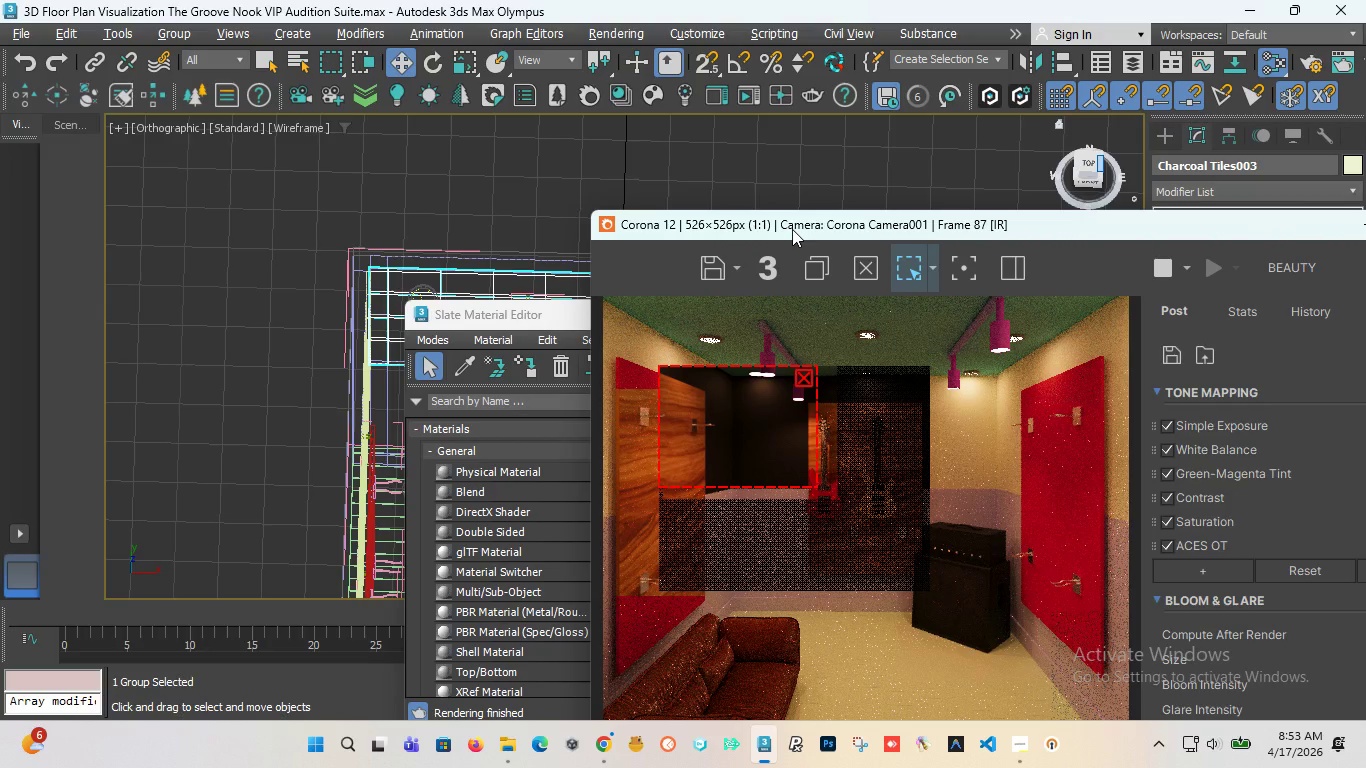 
left_click_drag(start_coordinate=[792, 229], to_coordinate=[818, 448])
 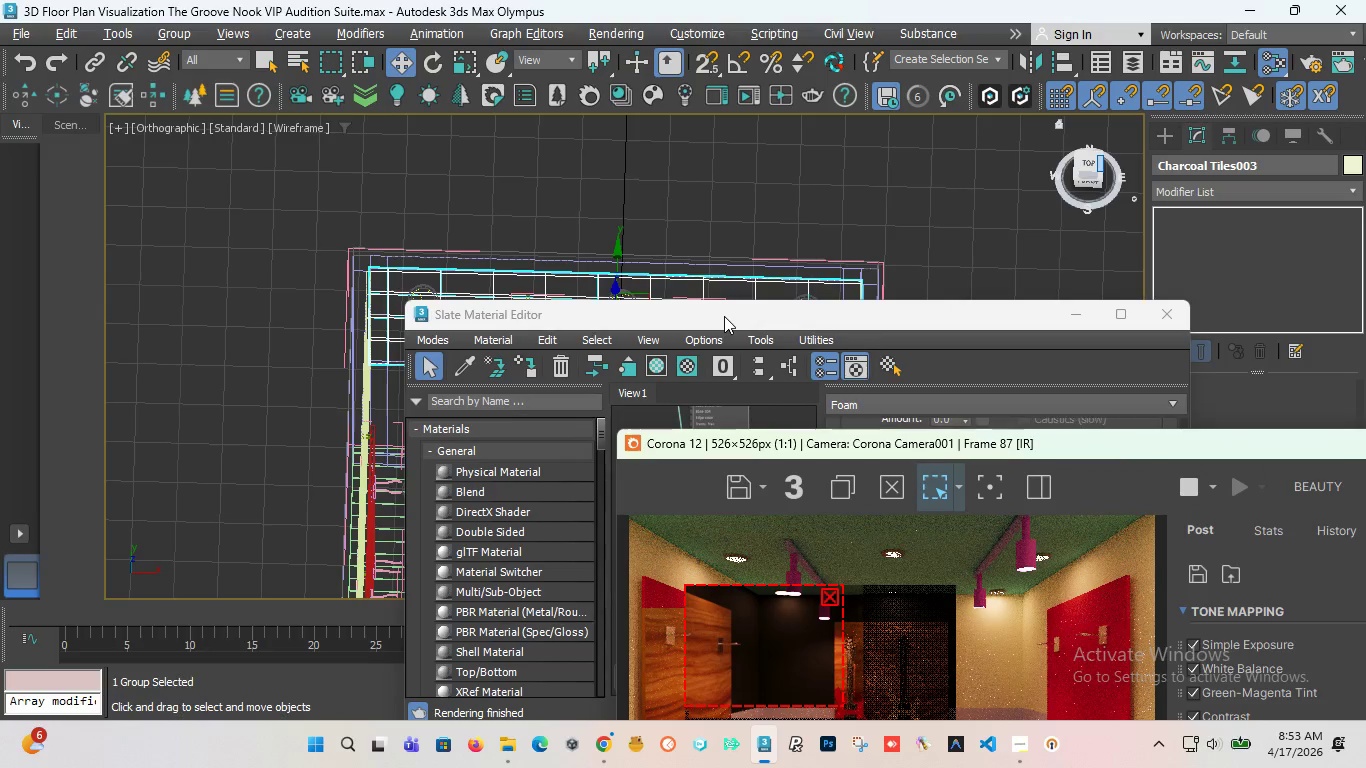 
left_click_drag(start_coordinate=[724, 316], to_coordinate=[745, 548])
 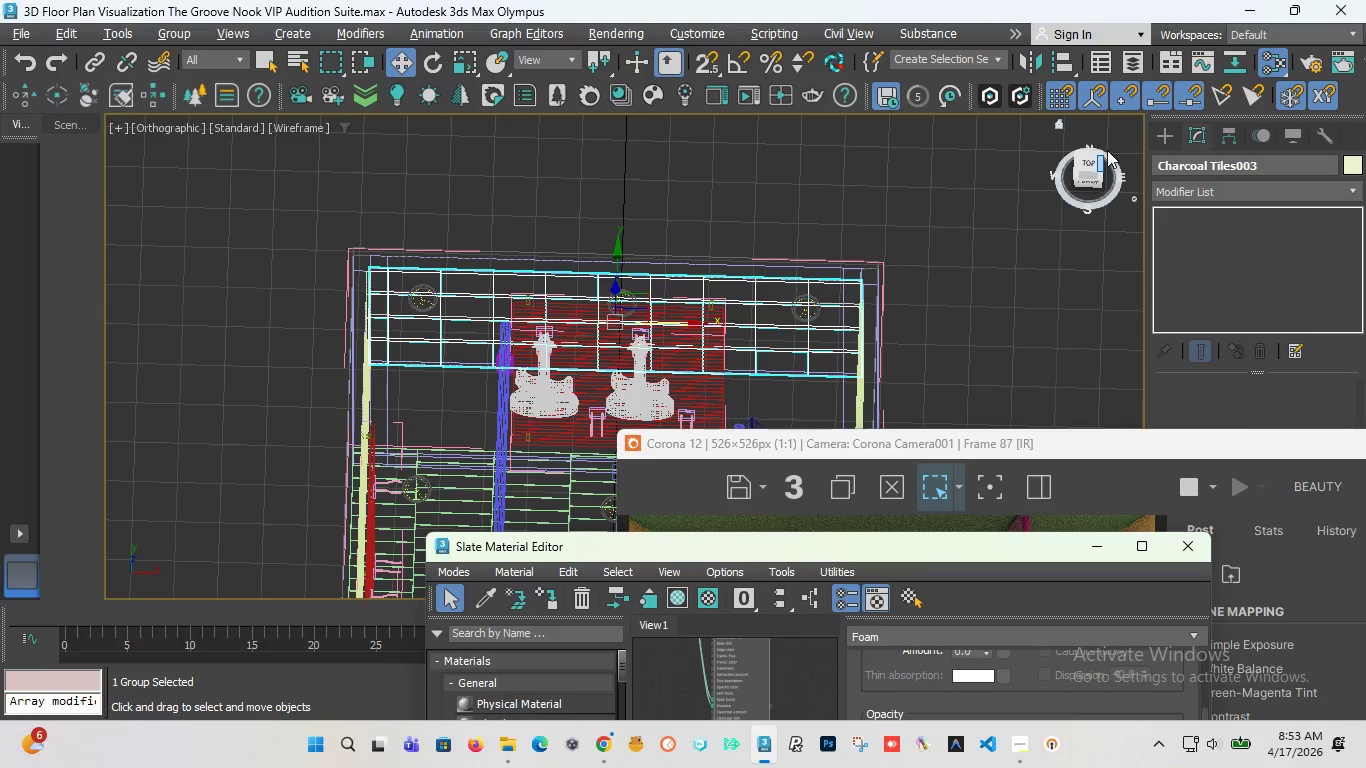 
wait(5.19)
 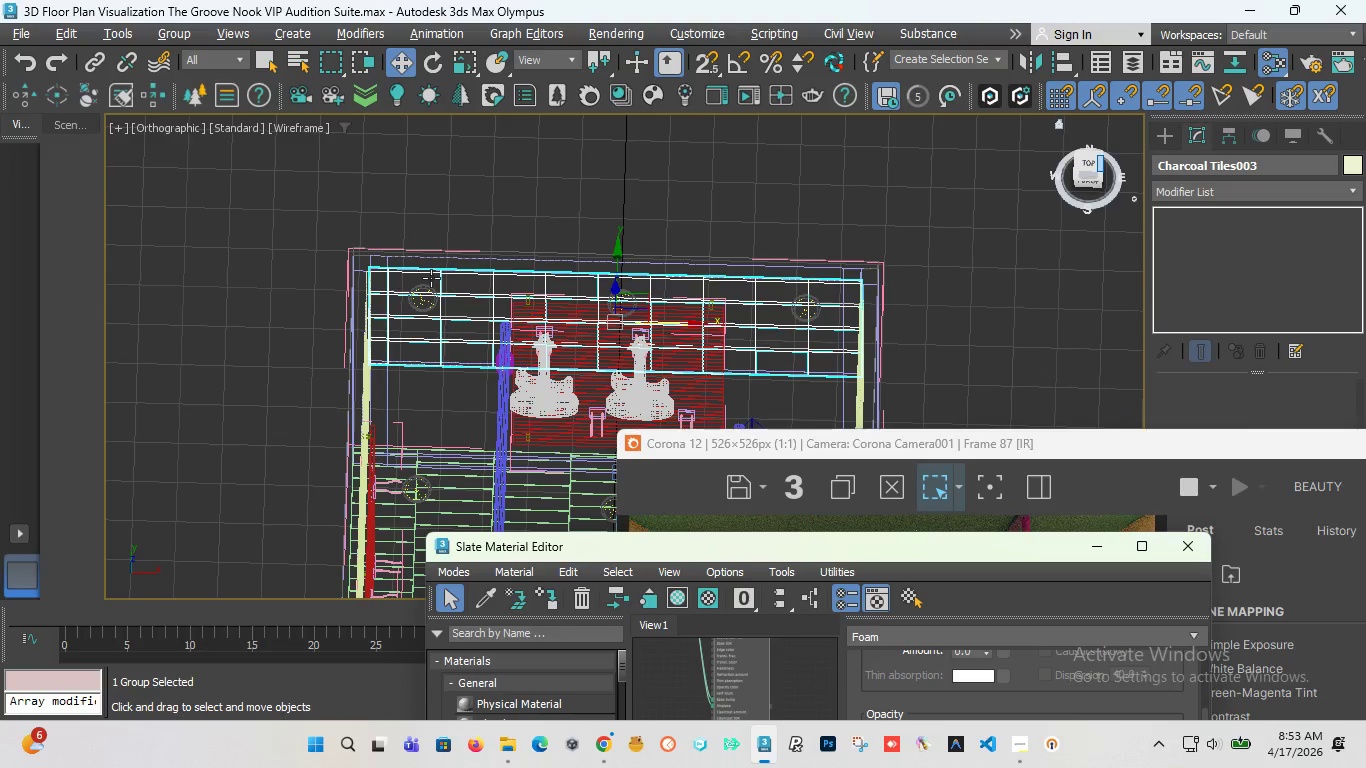 
key(Alt+Q)
 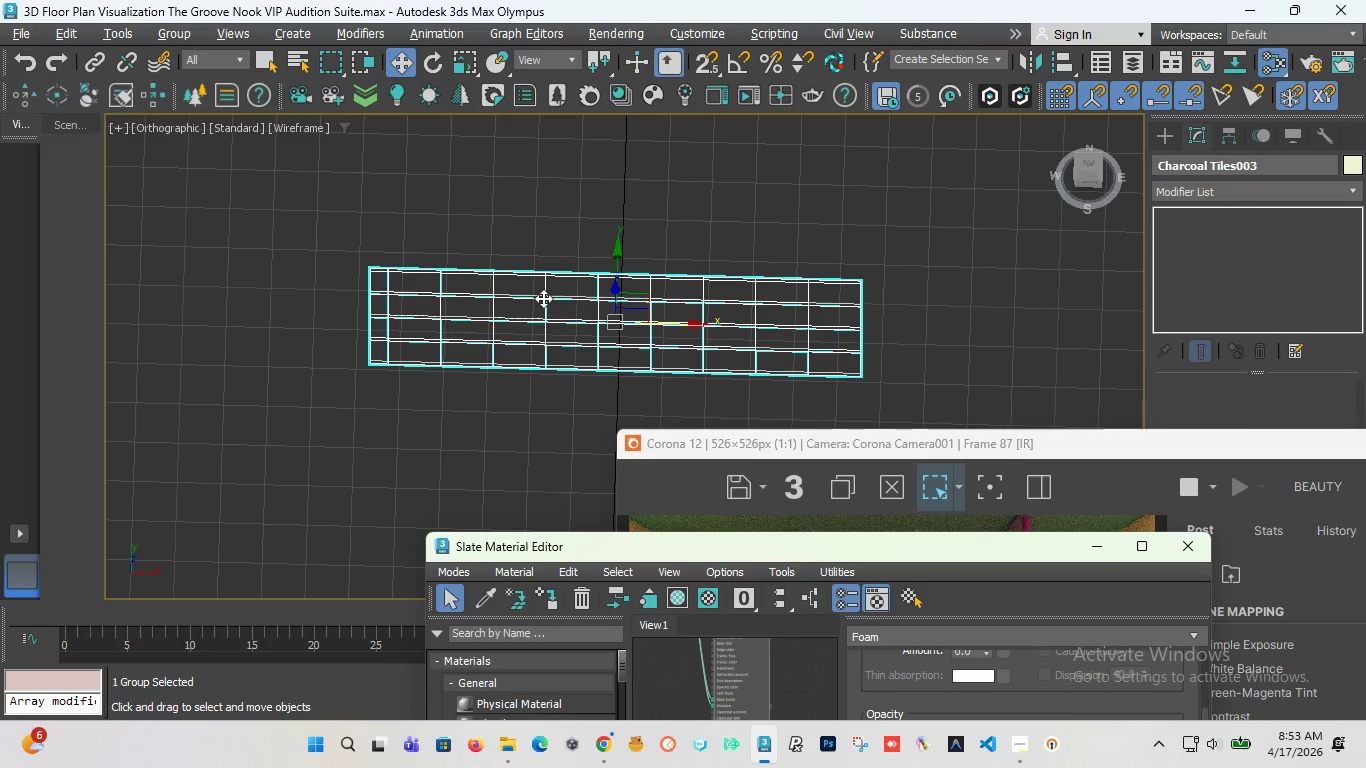 
key(Alt+Q)
 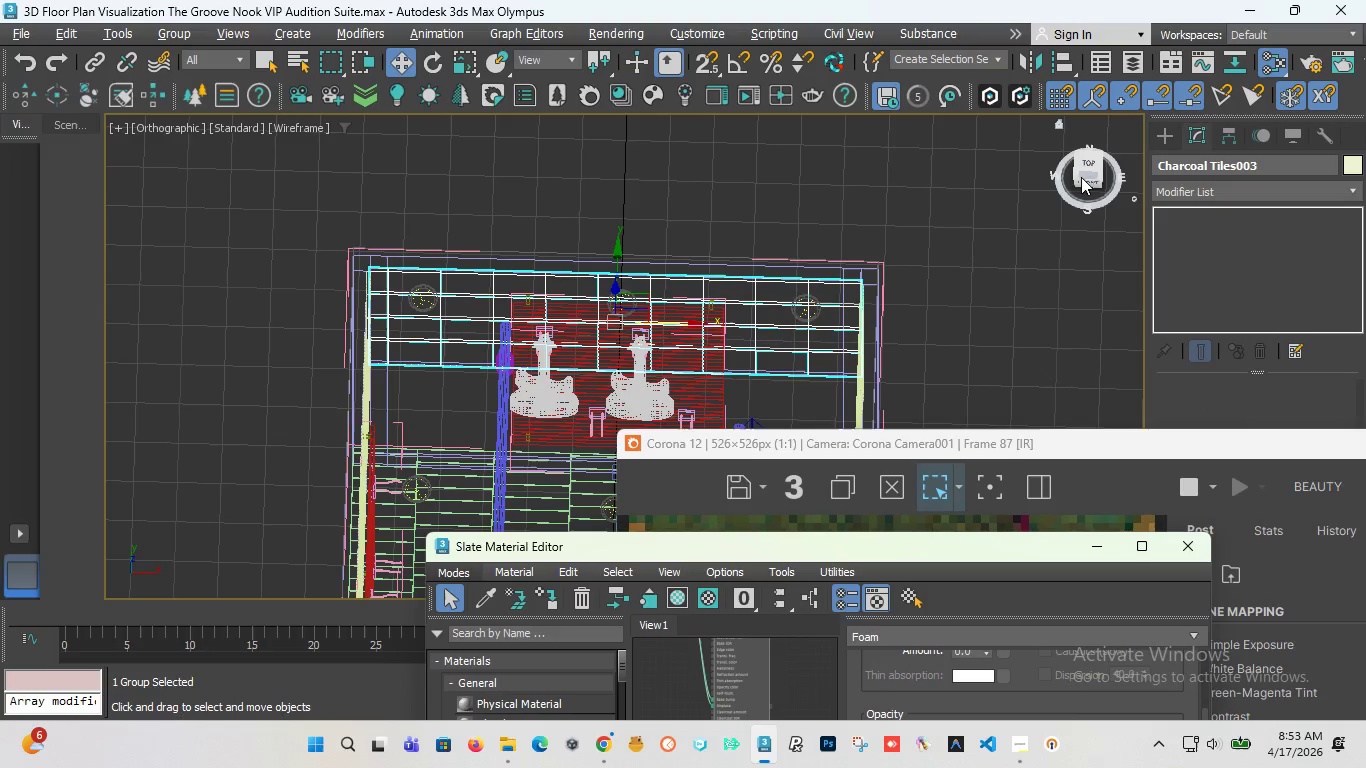 
left_click_drag(start_coordinate=[1088, 174], to_coordinate=[1031, 172])
 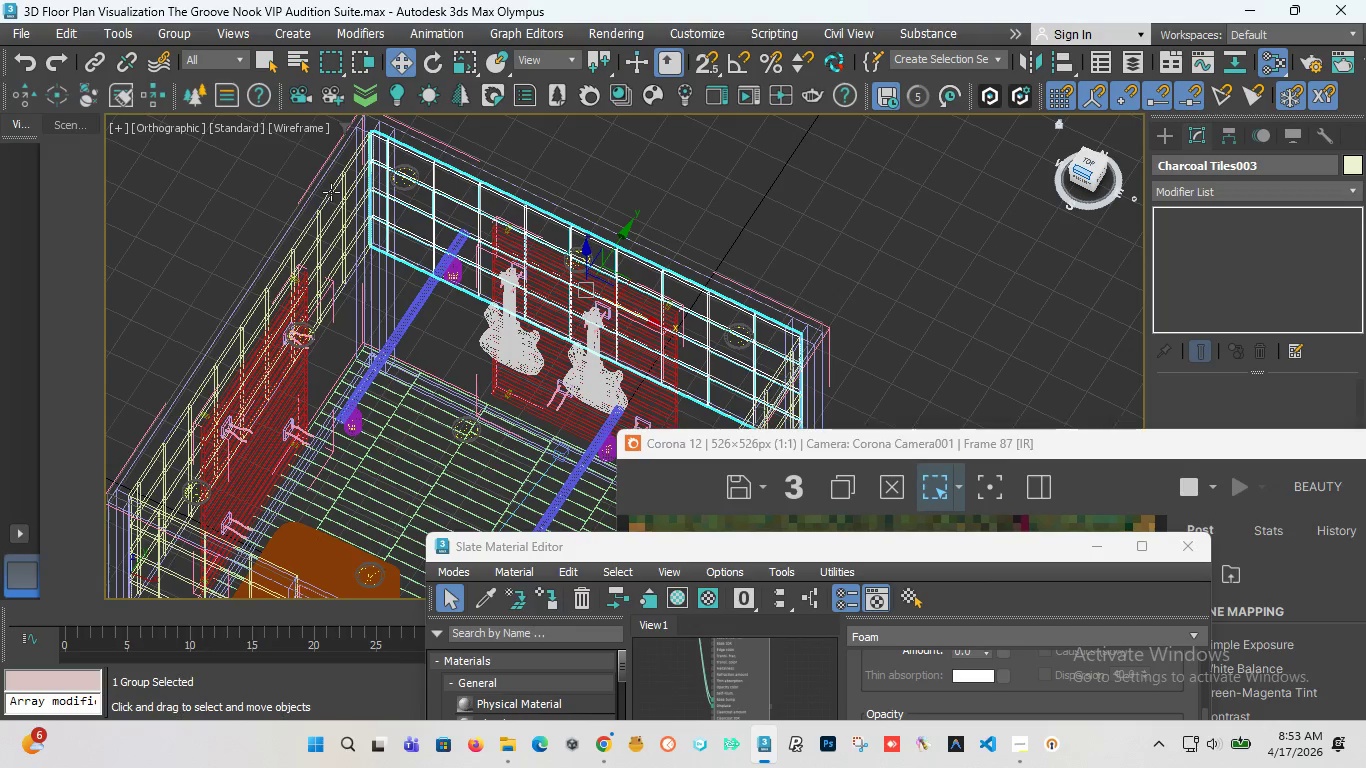 
scroll: coordinate [326, 205], scroll_direction: up, amount: 3.0
 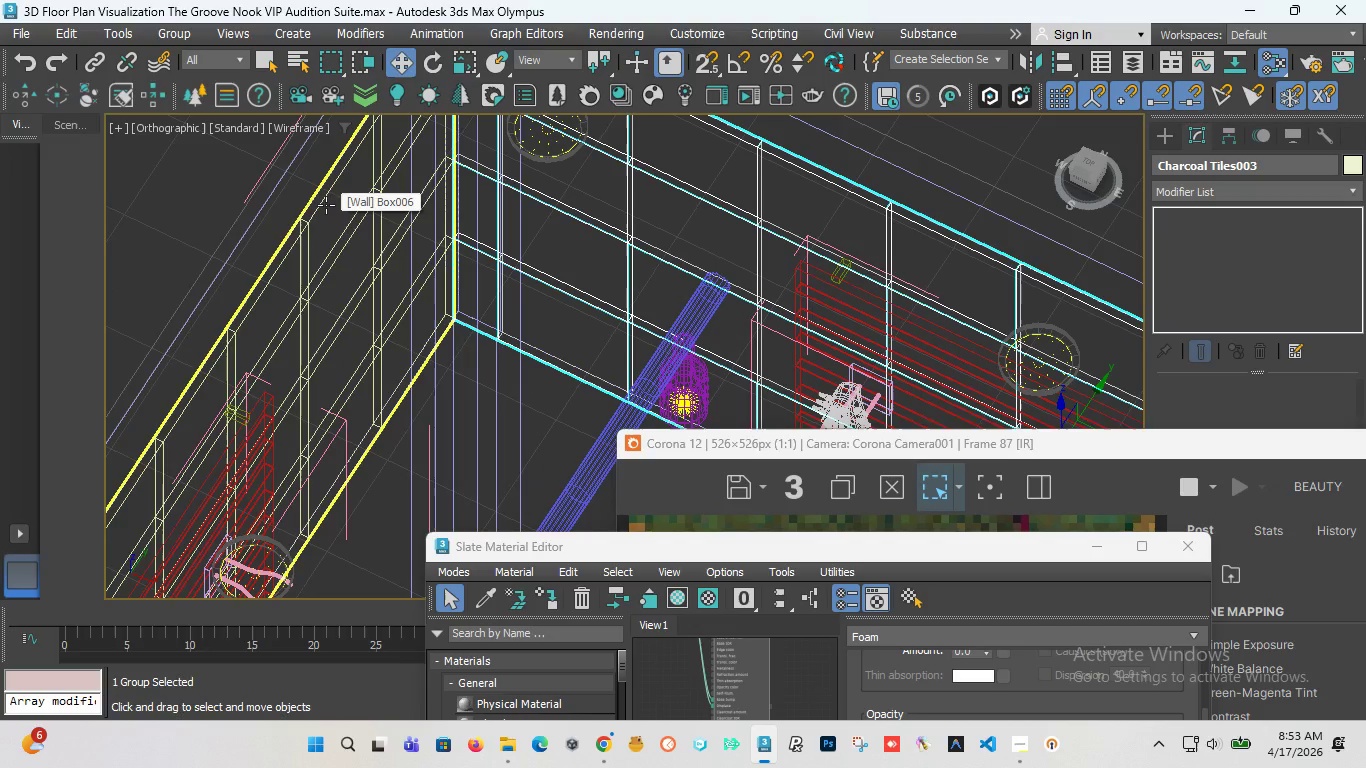 
hold_key(key=ControlLeft, duration=0.67)
left_click([326, 205])
 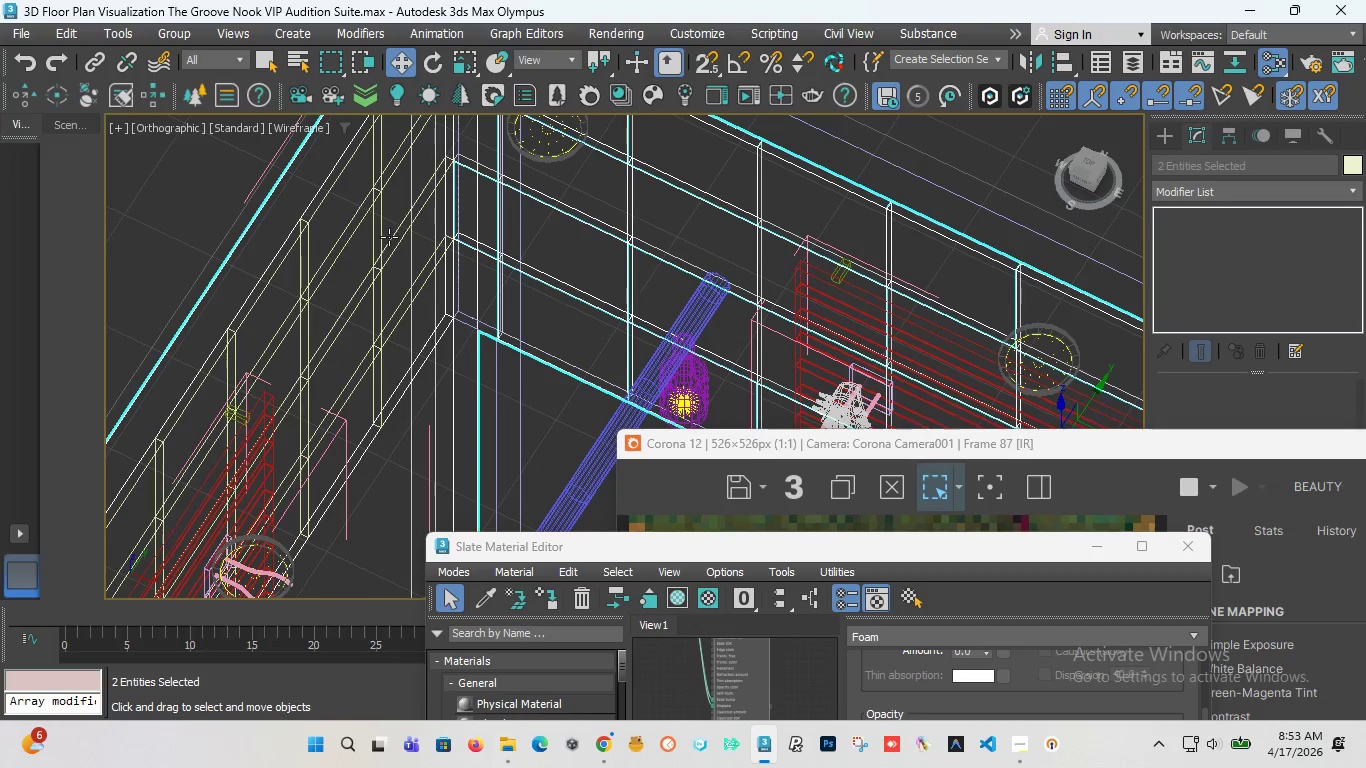 
key(Control+Z)
 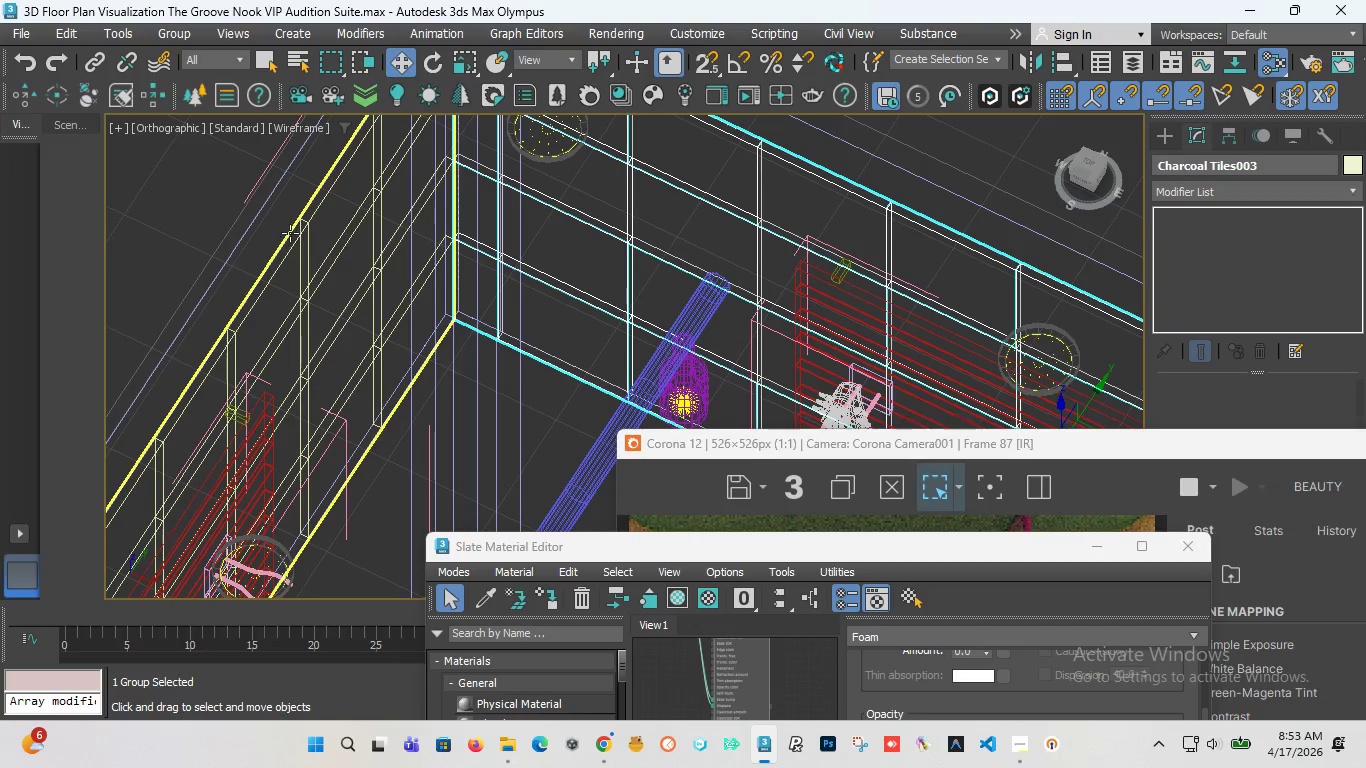 
hold_key(key=ControlLeft, duration=0.98)
left_click([285, 250])
 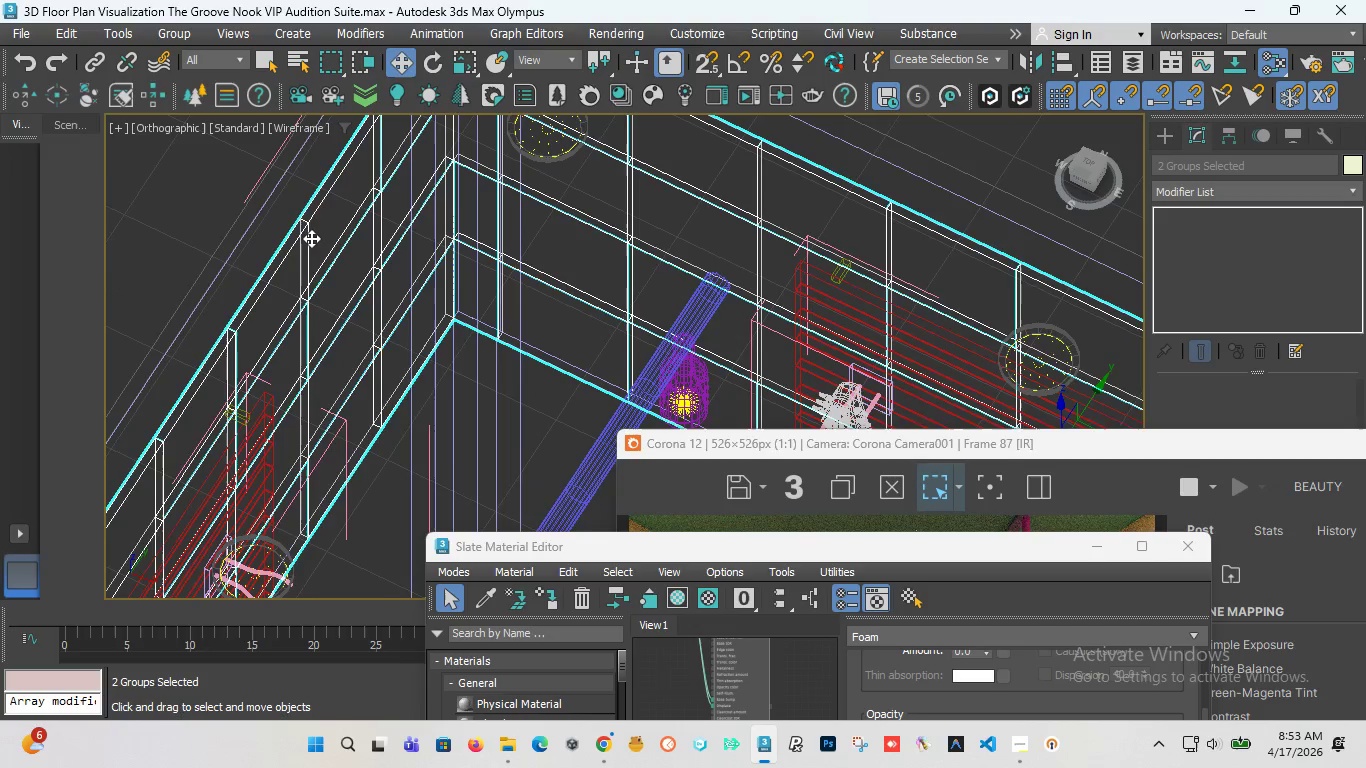 
scroll: coordinate [509, 229], scroll_direction: down, amount: 7.0
 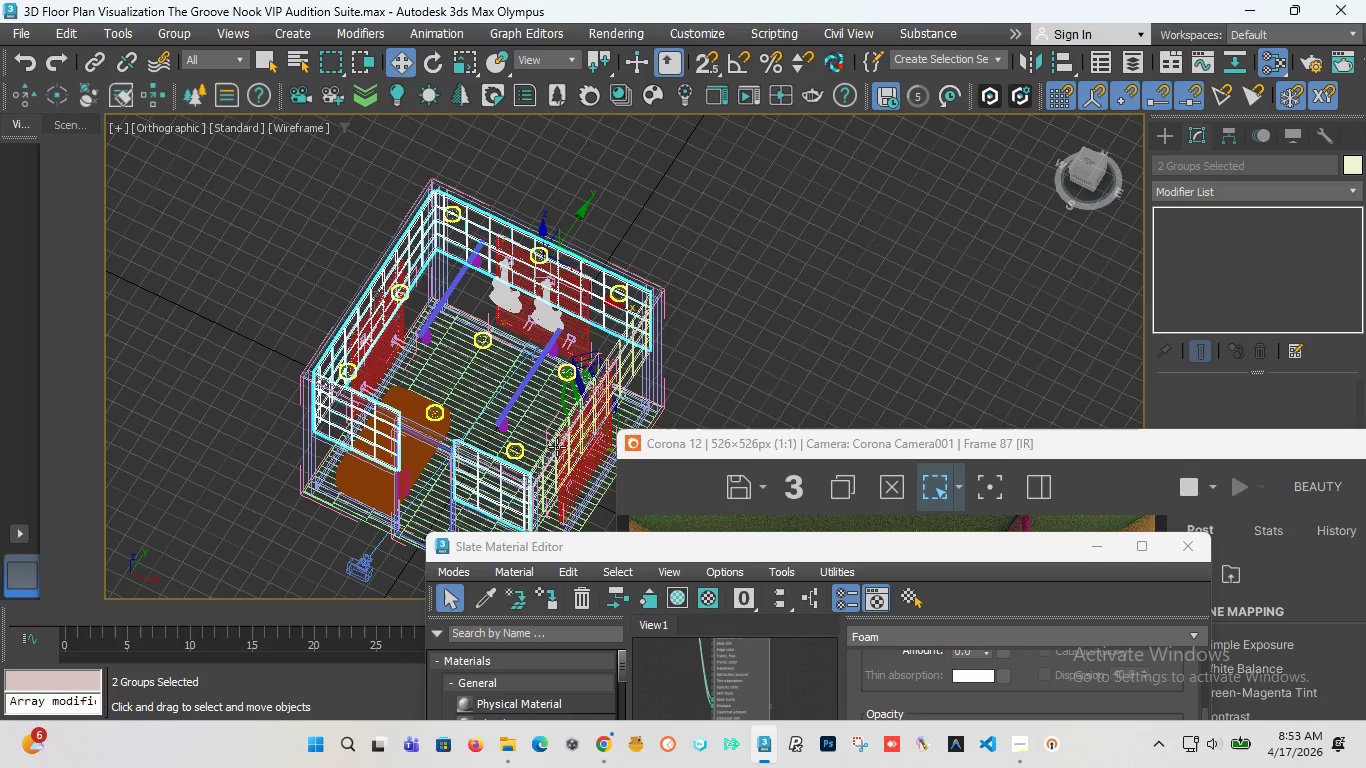 
scroll: coordinate [562, 437], scroll_direction: up, amount: 5.0
 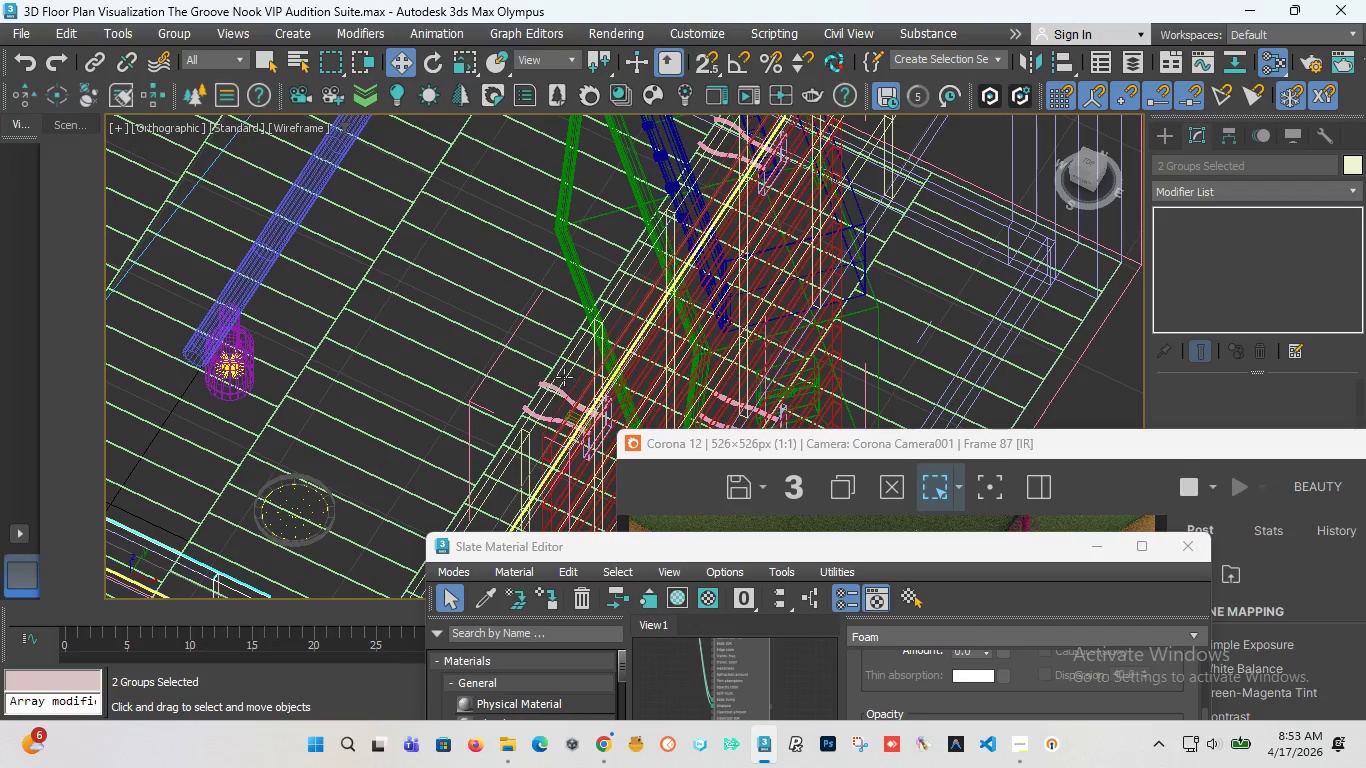 
scroll: coordinate [545, 344], scroll_direction: down, amount: 4.0
 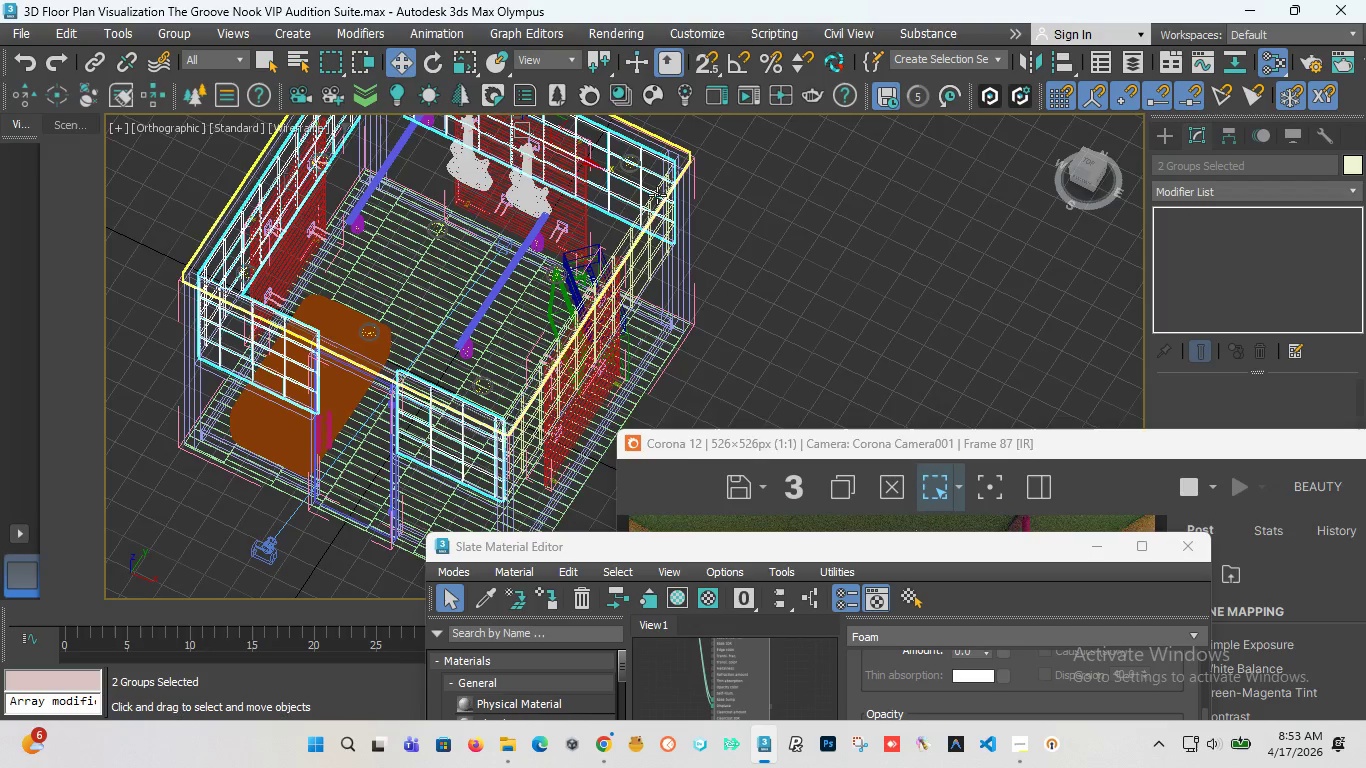 
hold_key(key=ControlLeft, duration=2.41)
 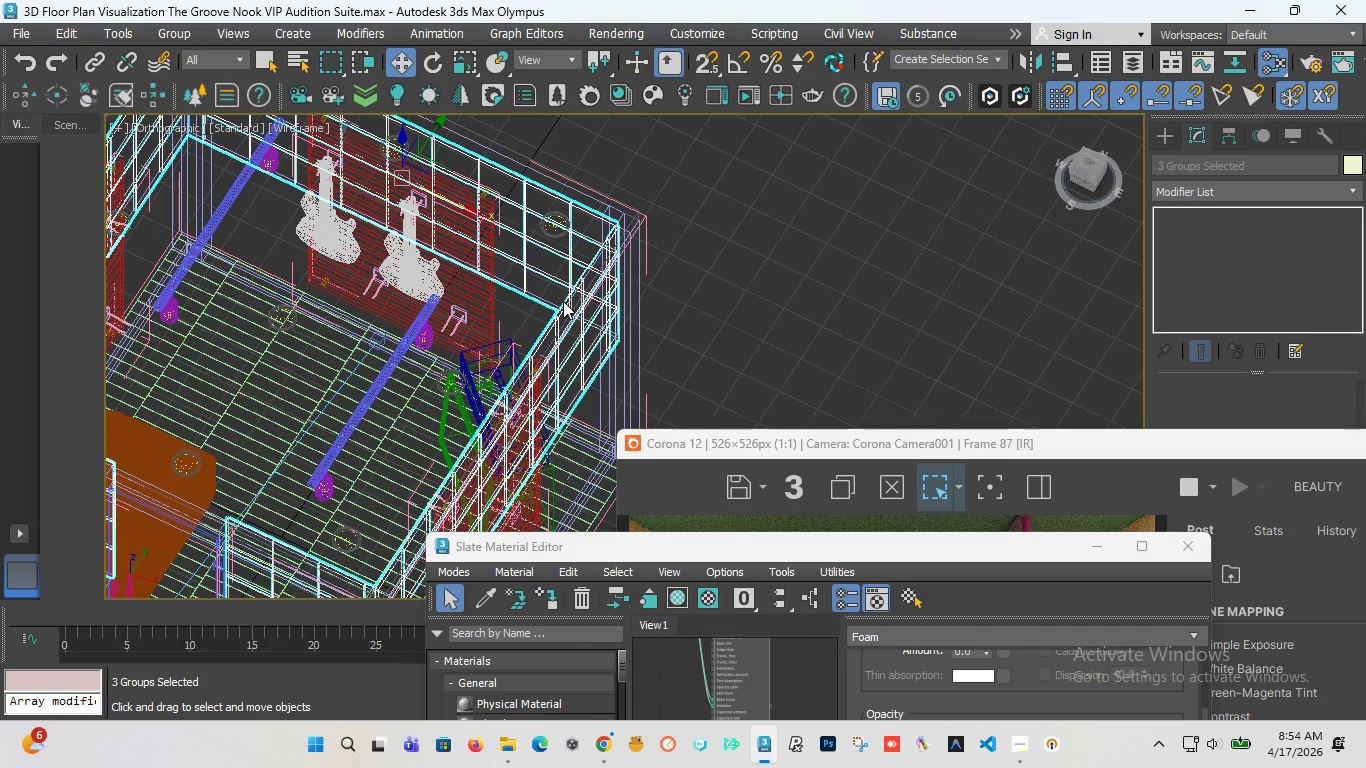 
scroll: coordinate [639, 211], scroll_direction: up, amount: 5.0
 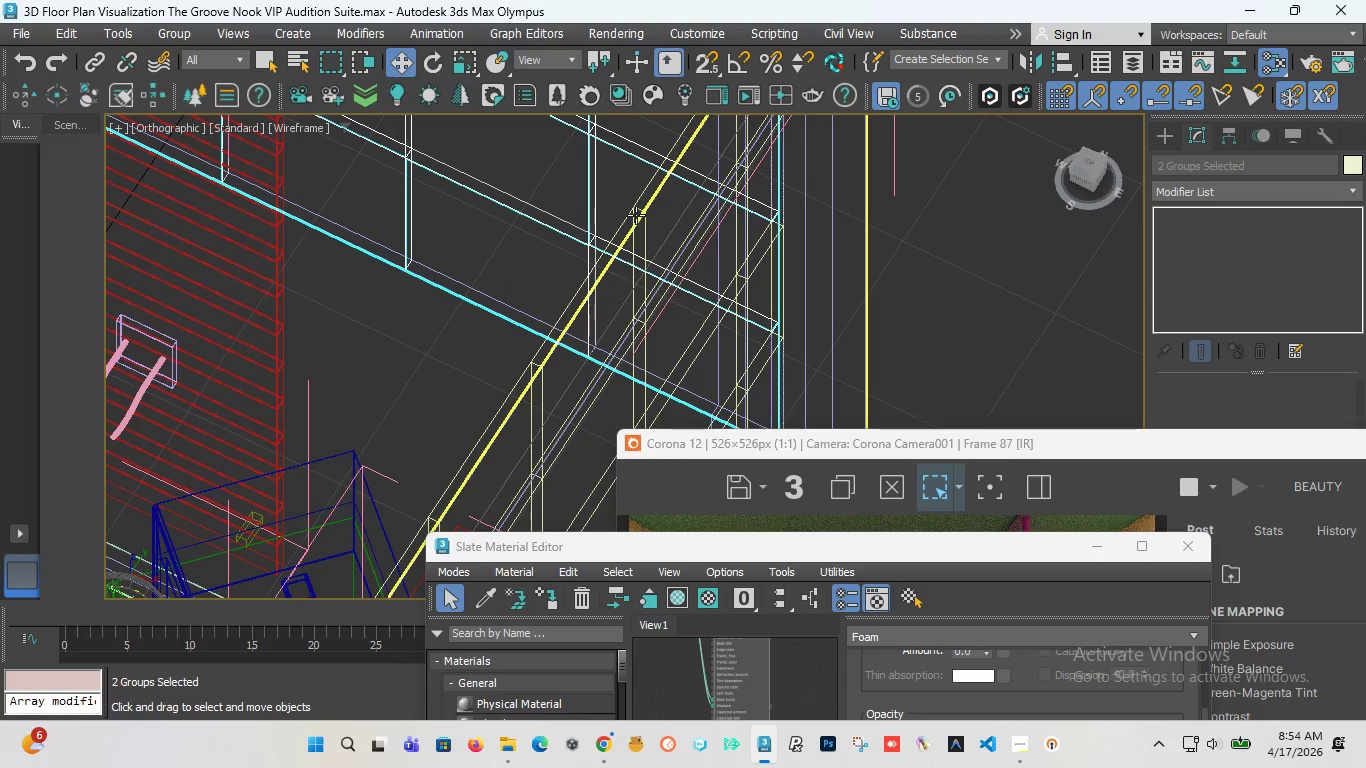 
left_click([527, 380])
 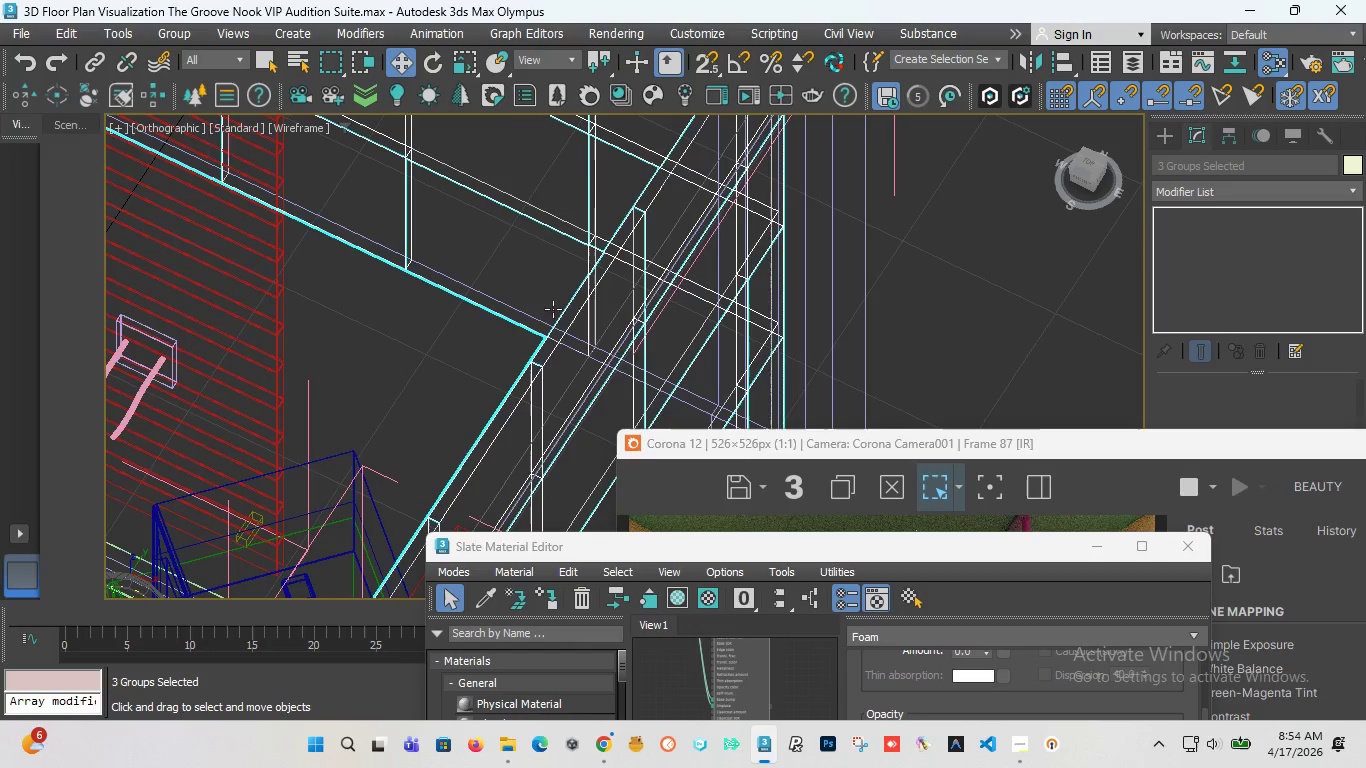 
scroll: coordinate [563, 301], scroll_direction: down, amount: 5.0
 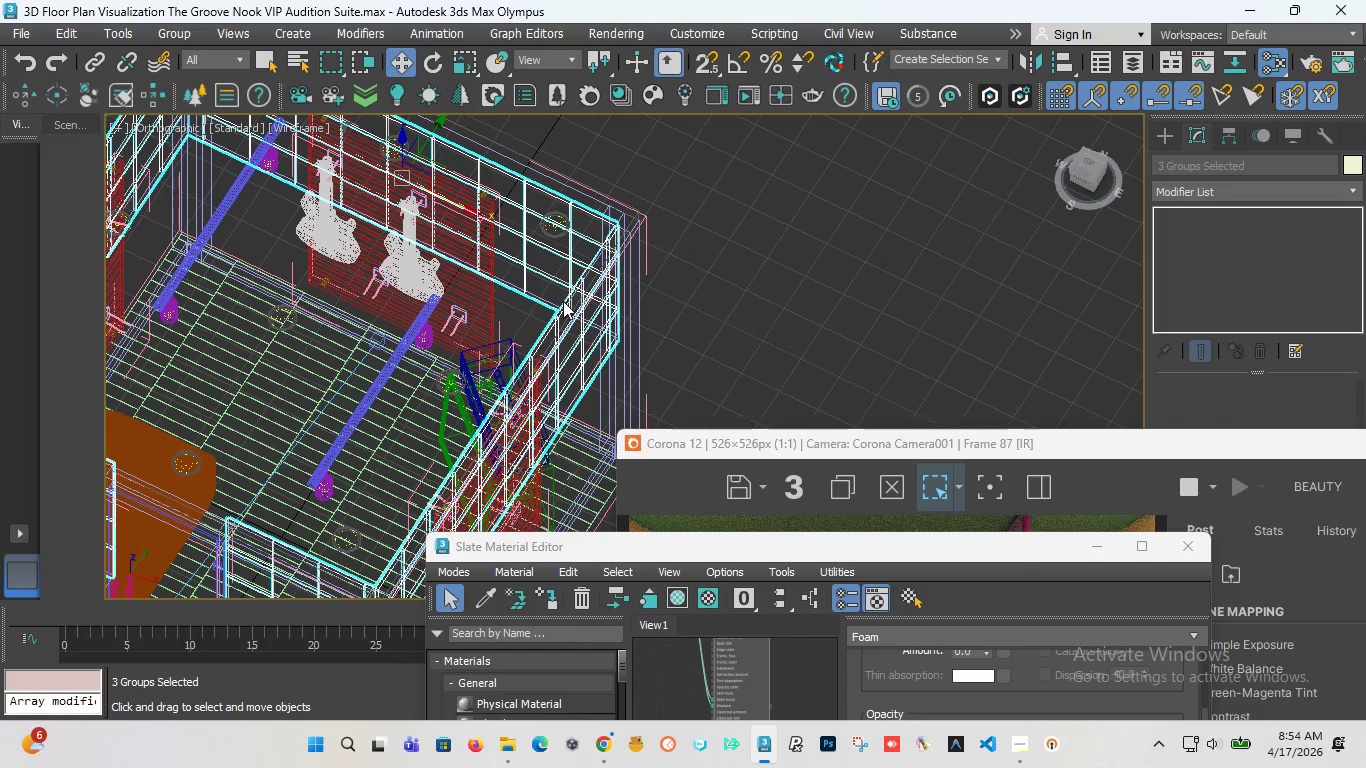 
key(Alt+Q)
 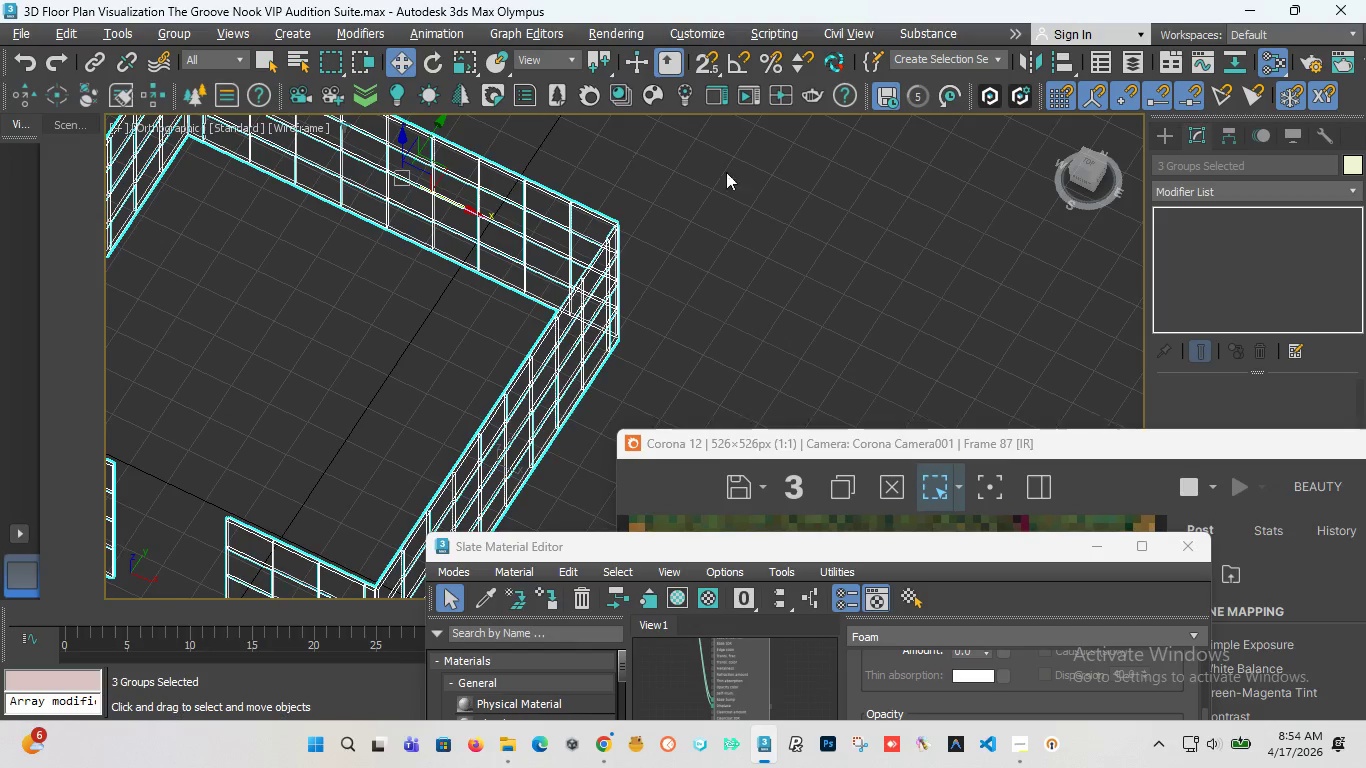 
left_click([777, 198])
 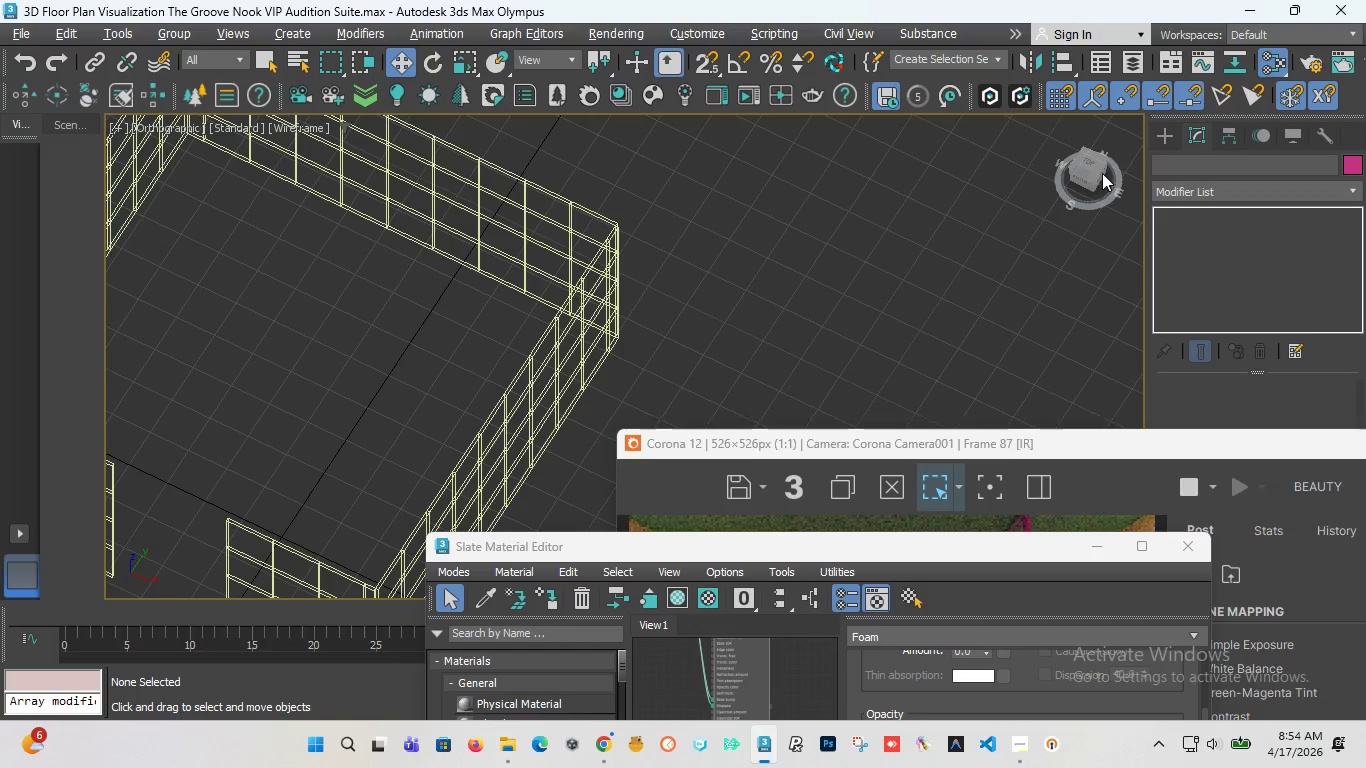 
scroll: coordinate [885, 216], scroll_direction: down, amount: 2.0
 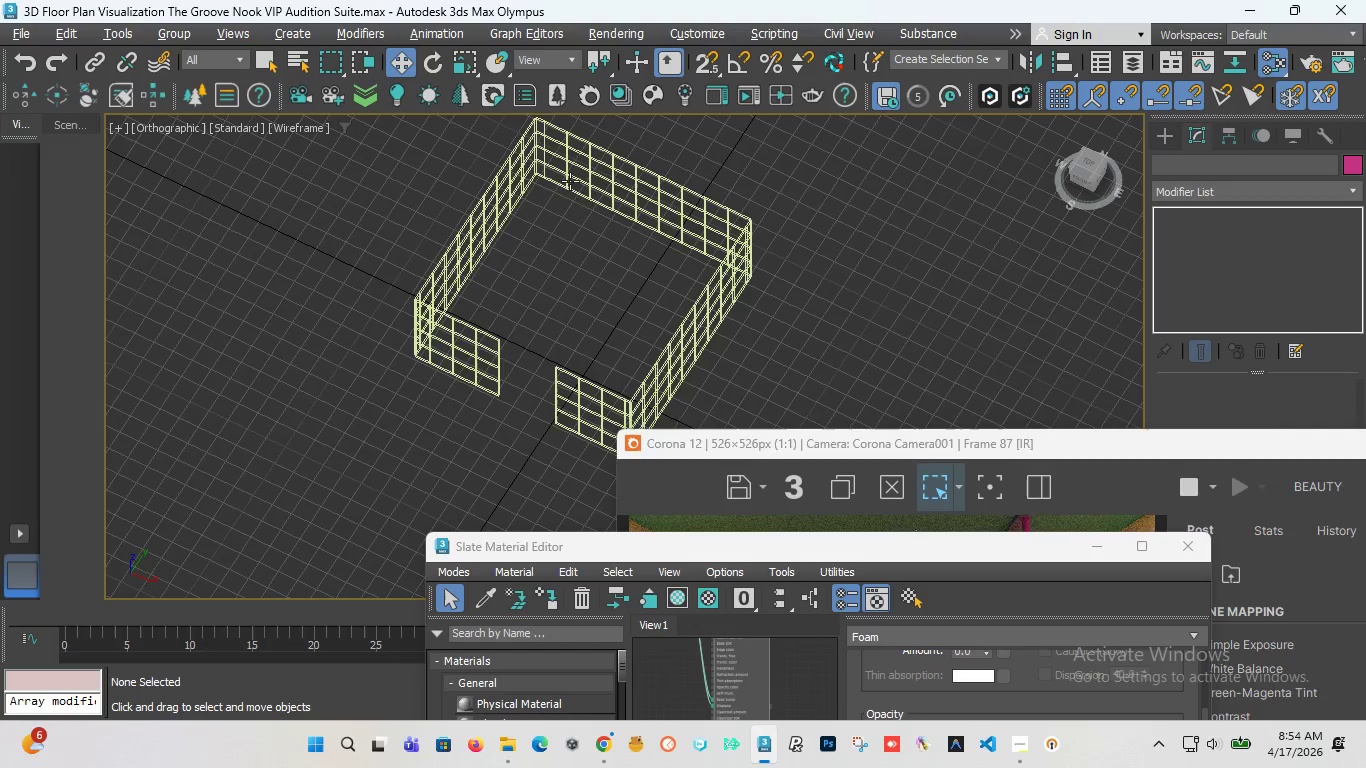 
scroll: coordinate [563, 172], scroll_direction: up, amount: 2.0
 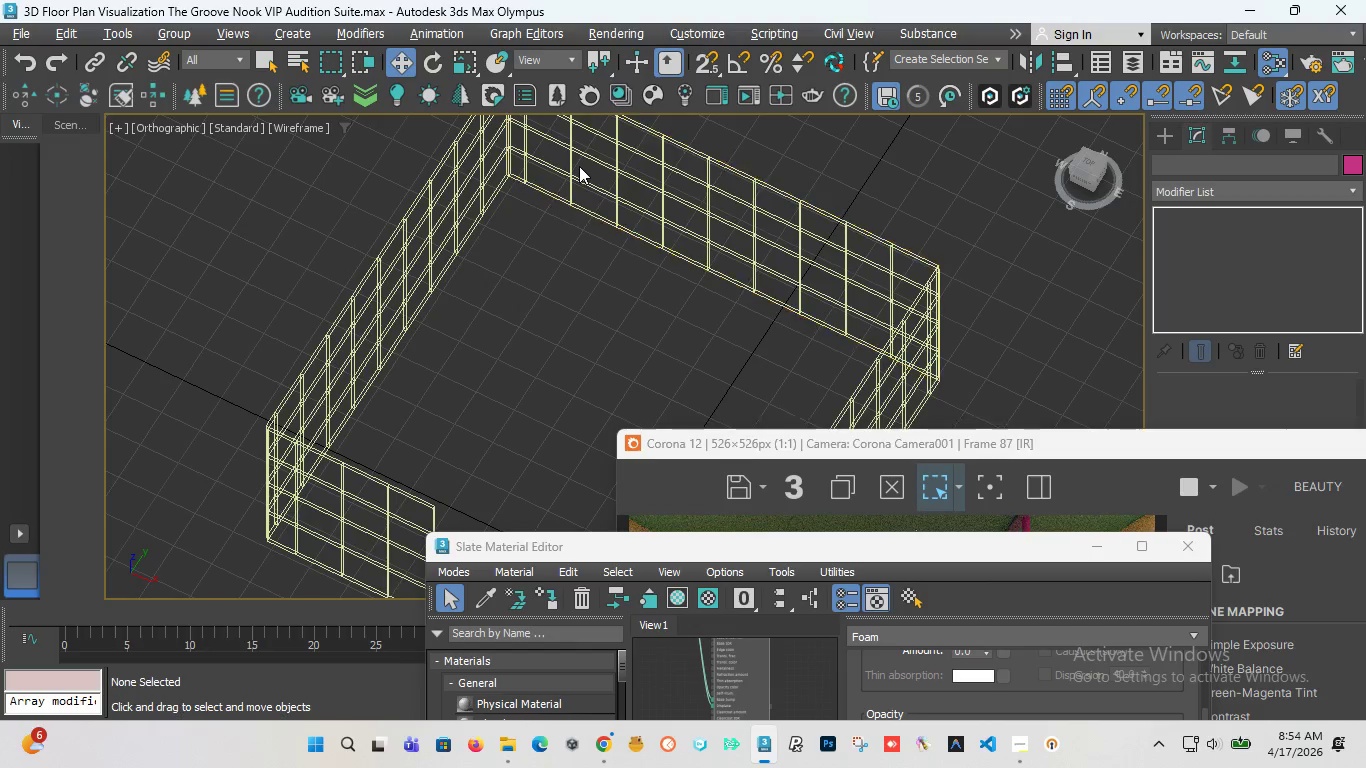 
left_click([579, 166])
 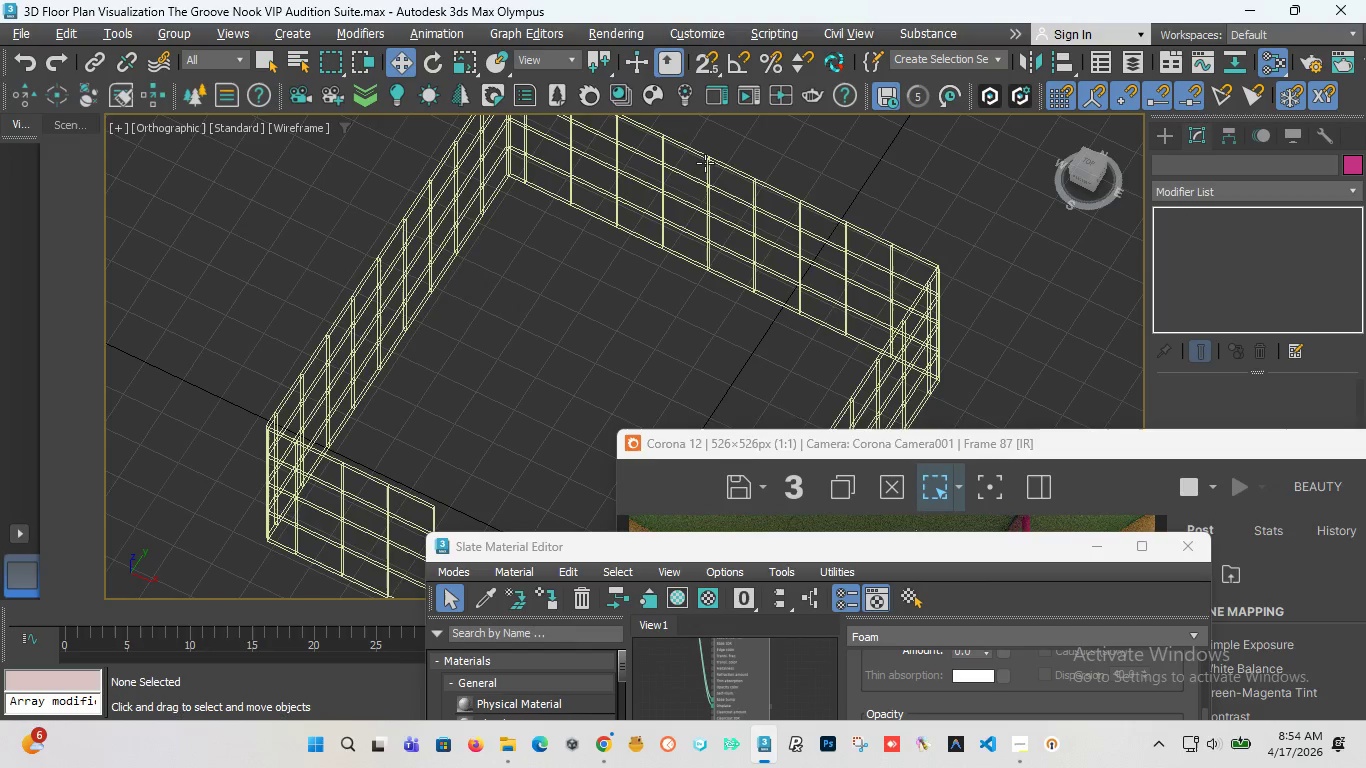 
left_click([705, 162])
 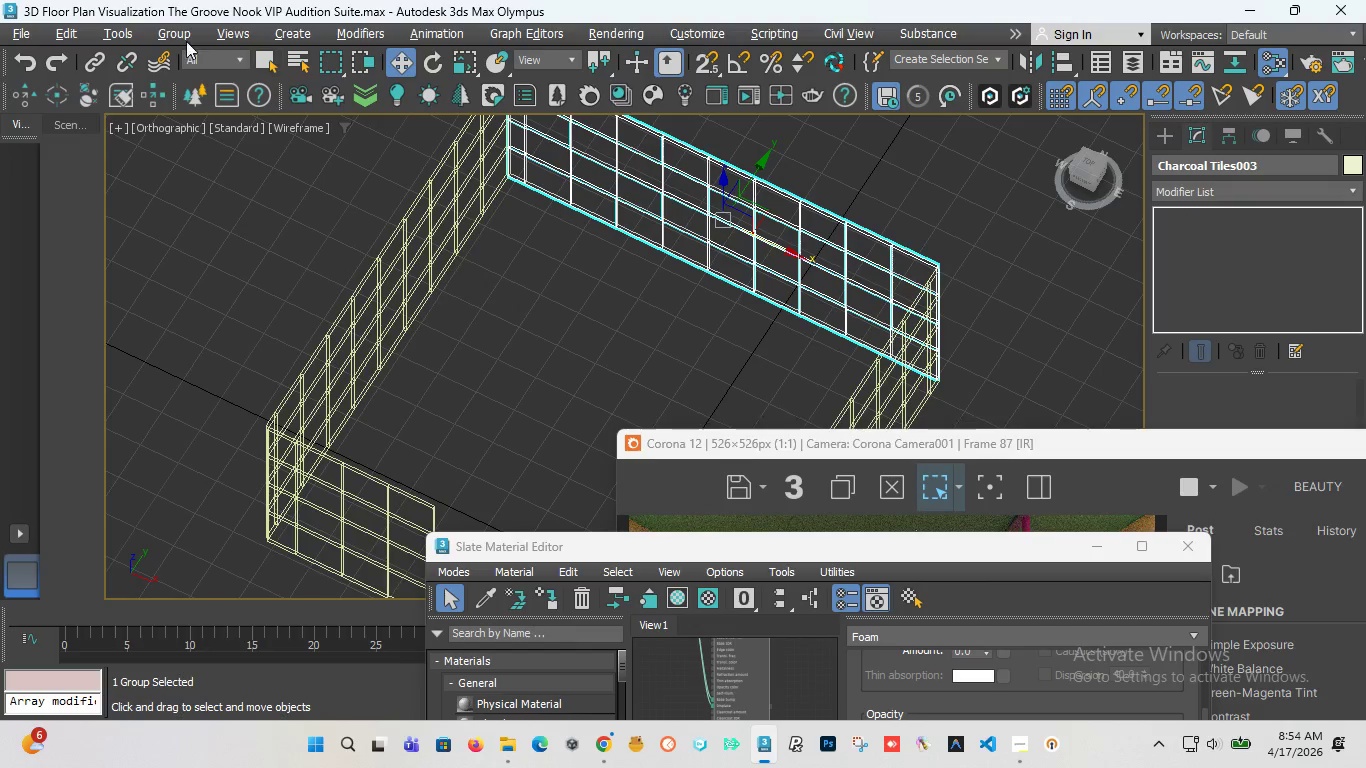 
left_click([162, 33])
 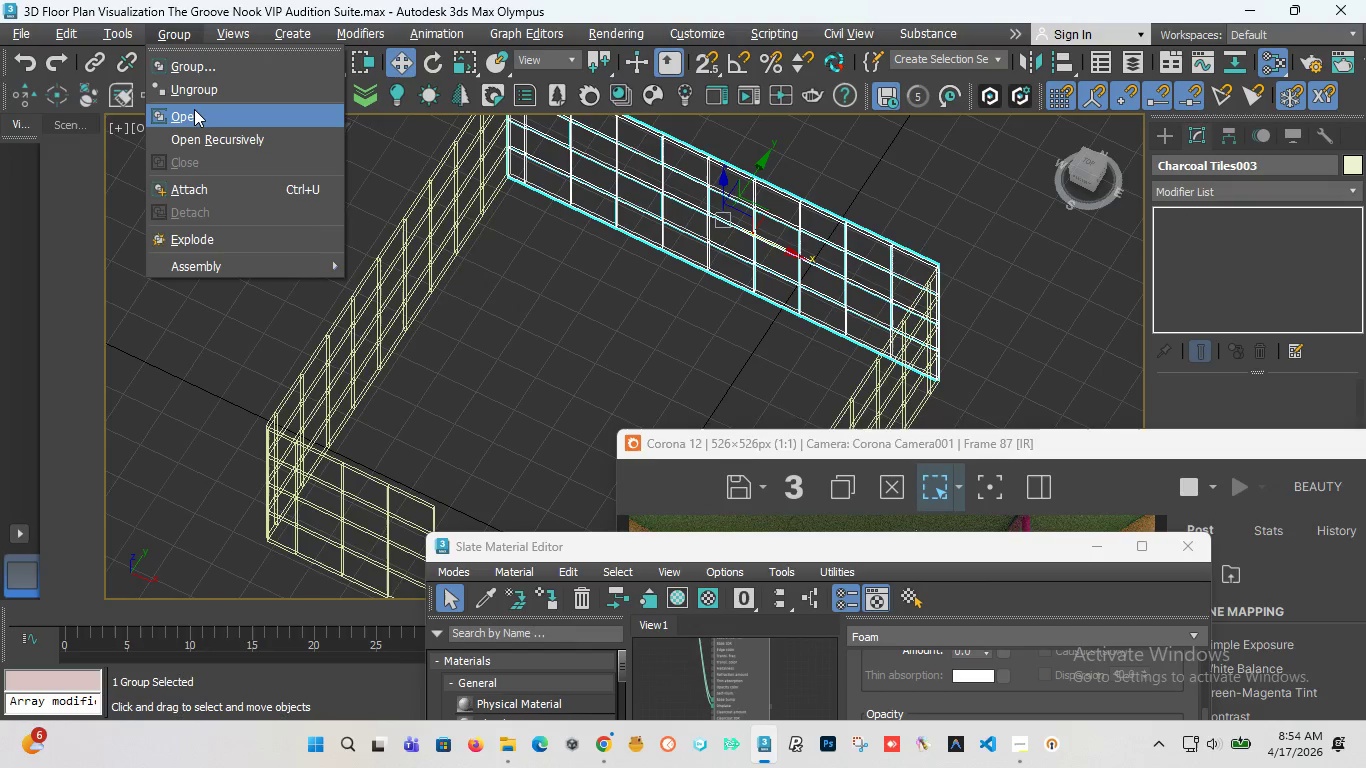 
left_click([193, 111])
 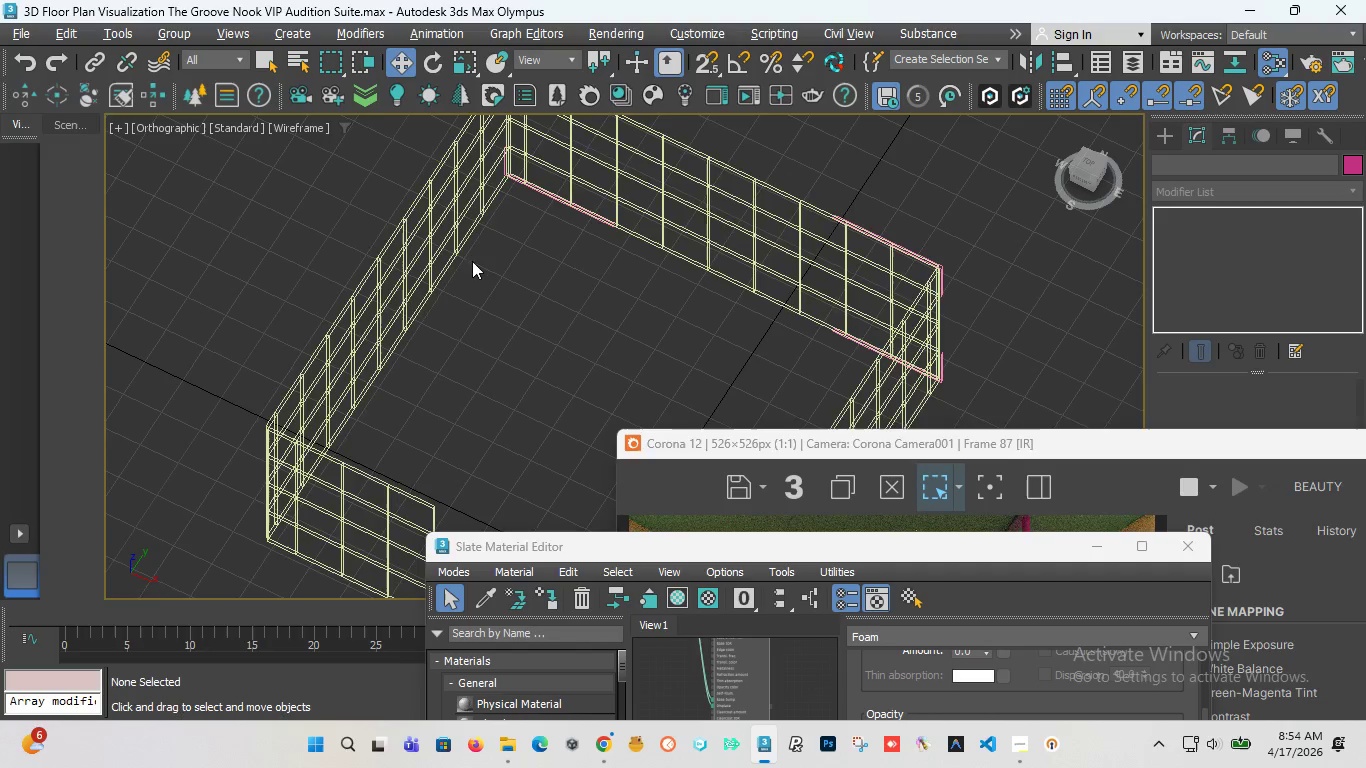 
scroll: coordinate [472, 271], scroll_direction: down, amount: 2.0
 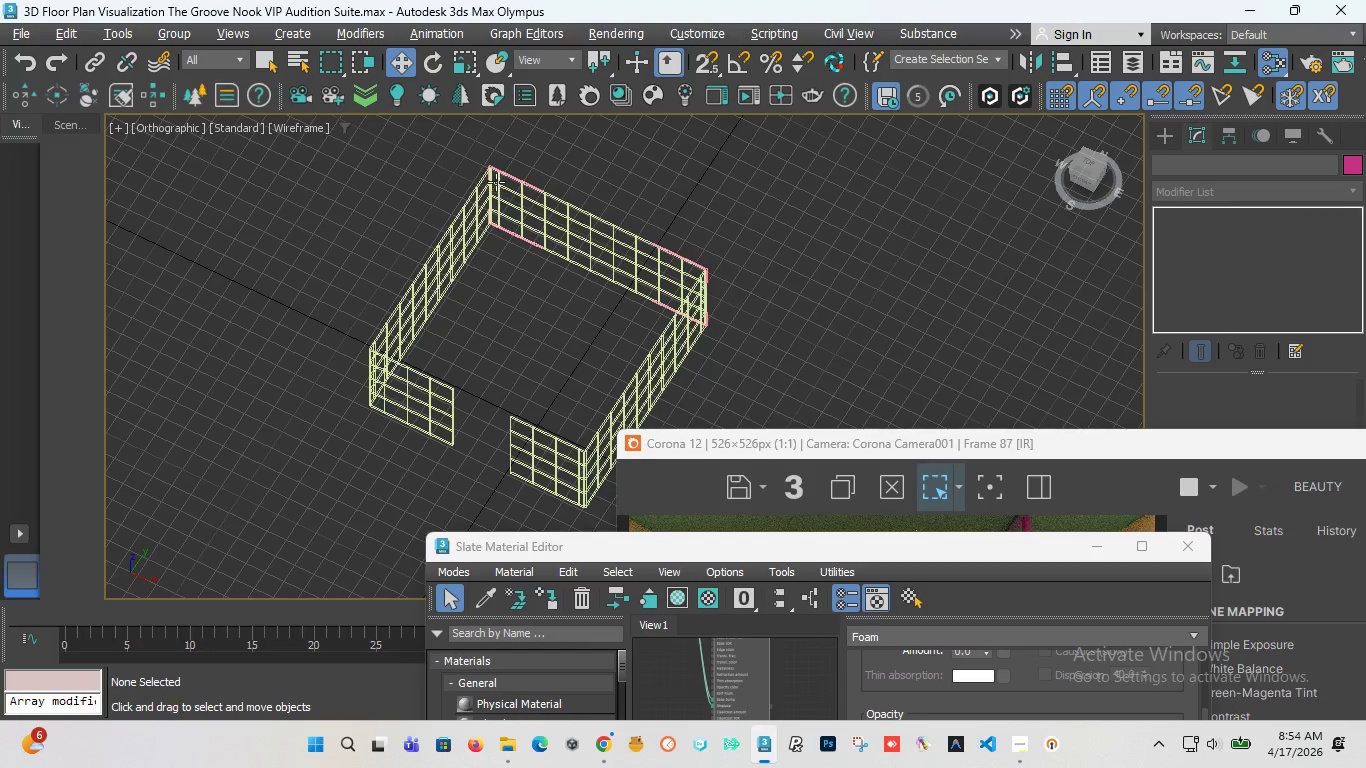 
scroll: coordinate [504, 174], scroll_direction: up, amount: 3.0
 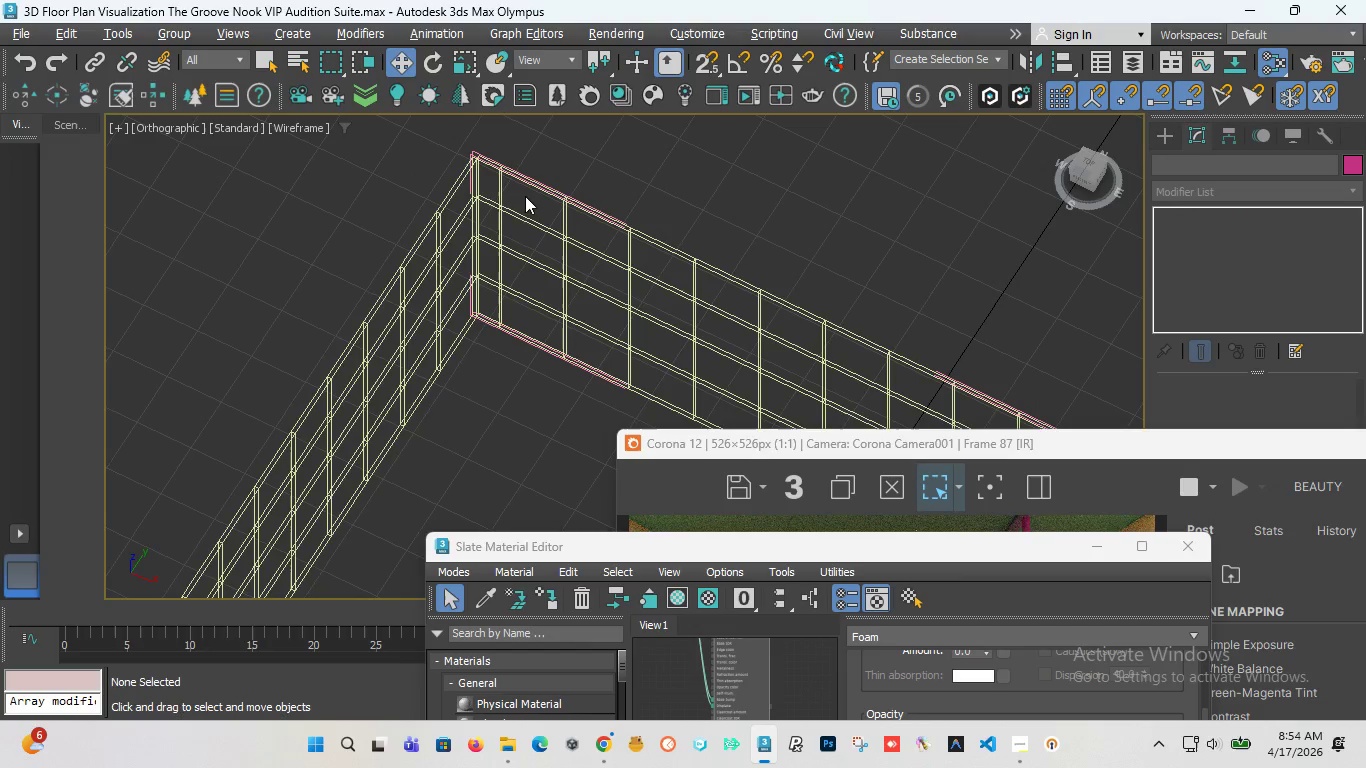 
left_click([851, 223])
 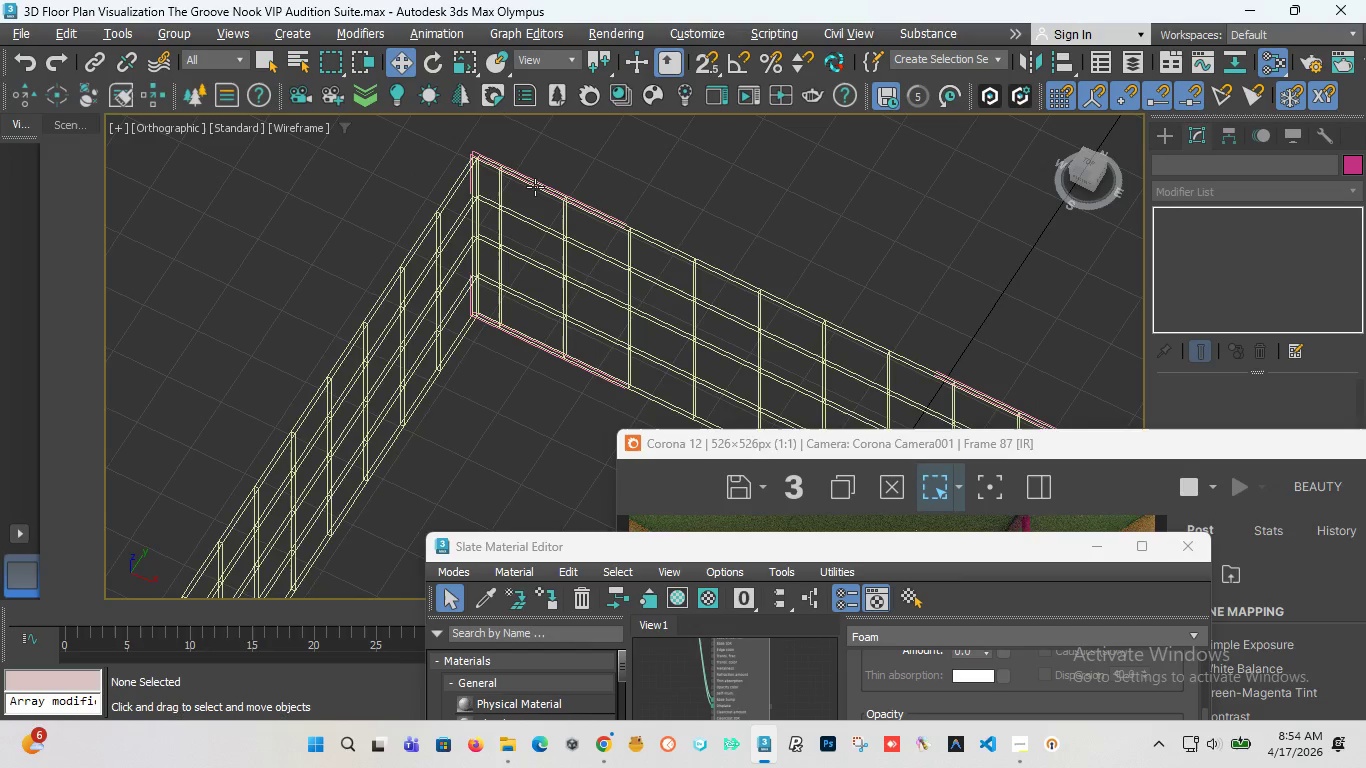 
left_click([535, 187])
 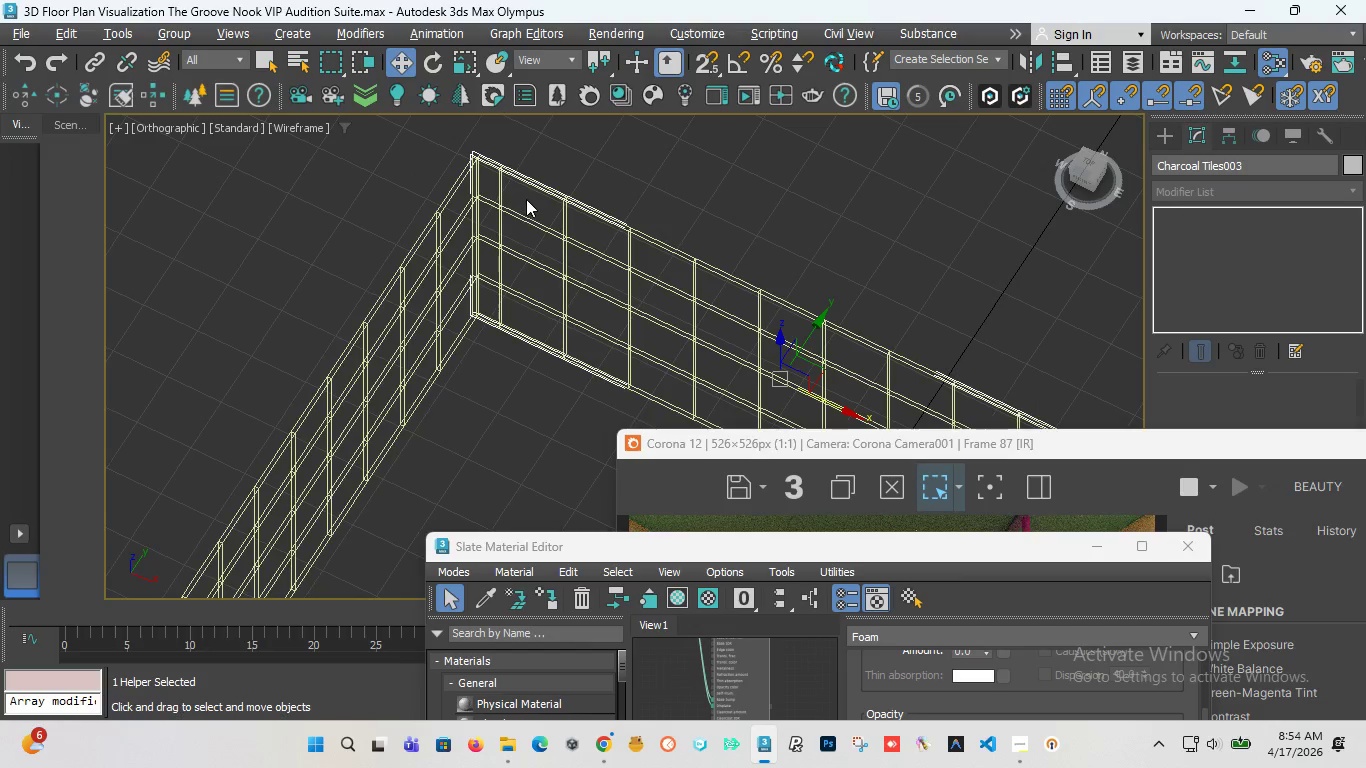 
left_click([526, 199])
 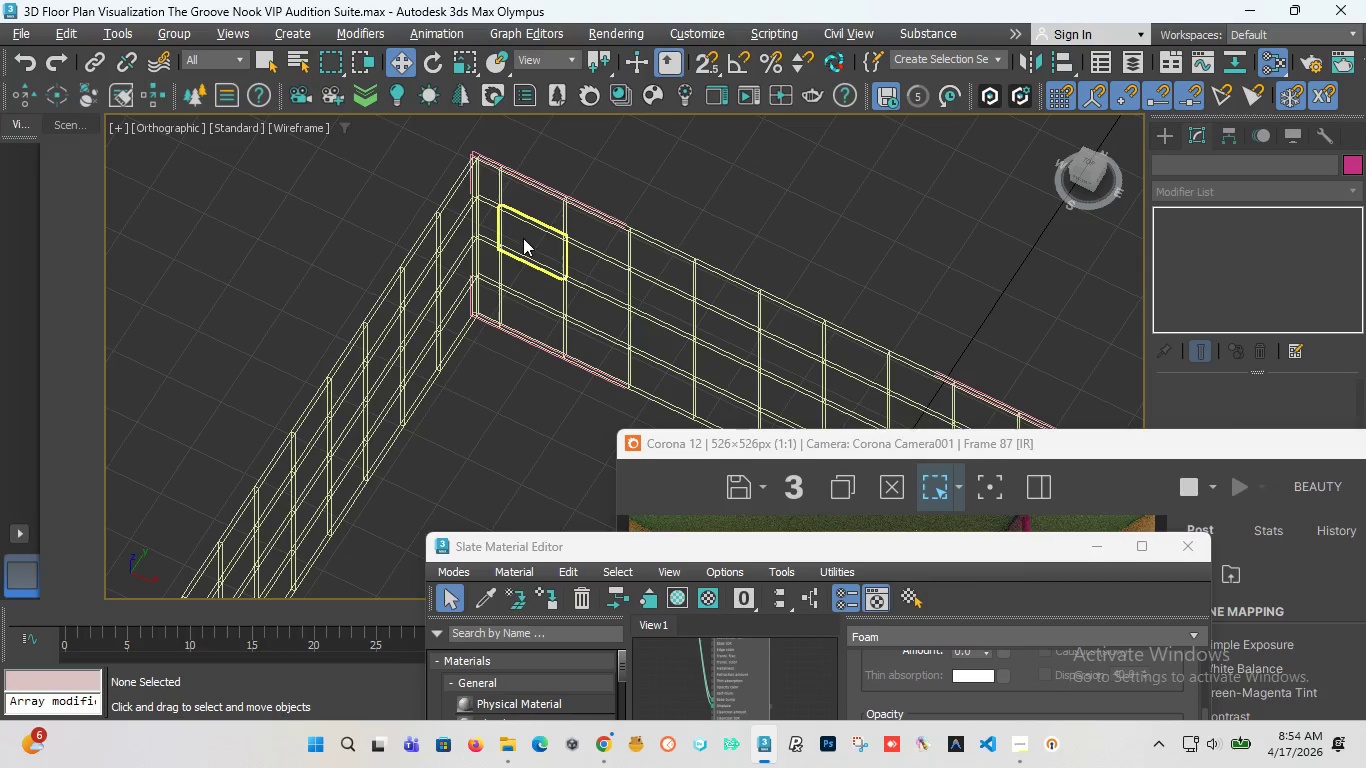 
key(F)
 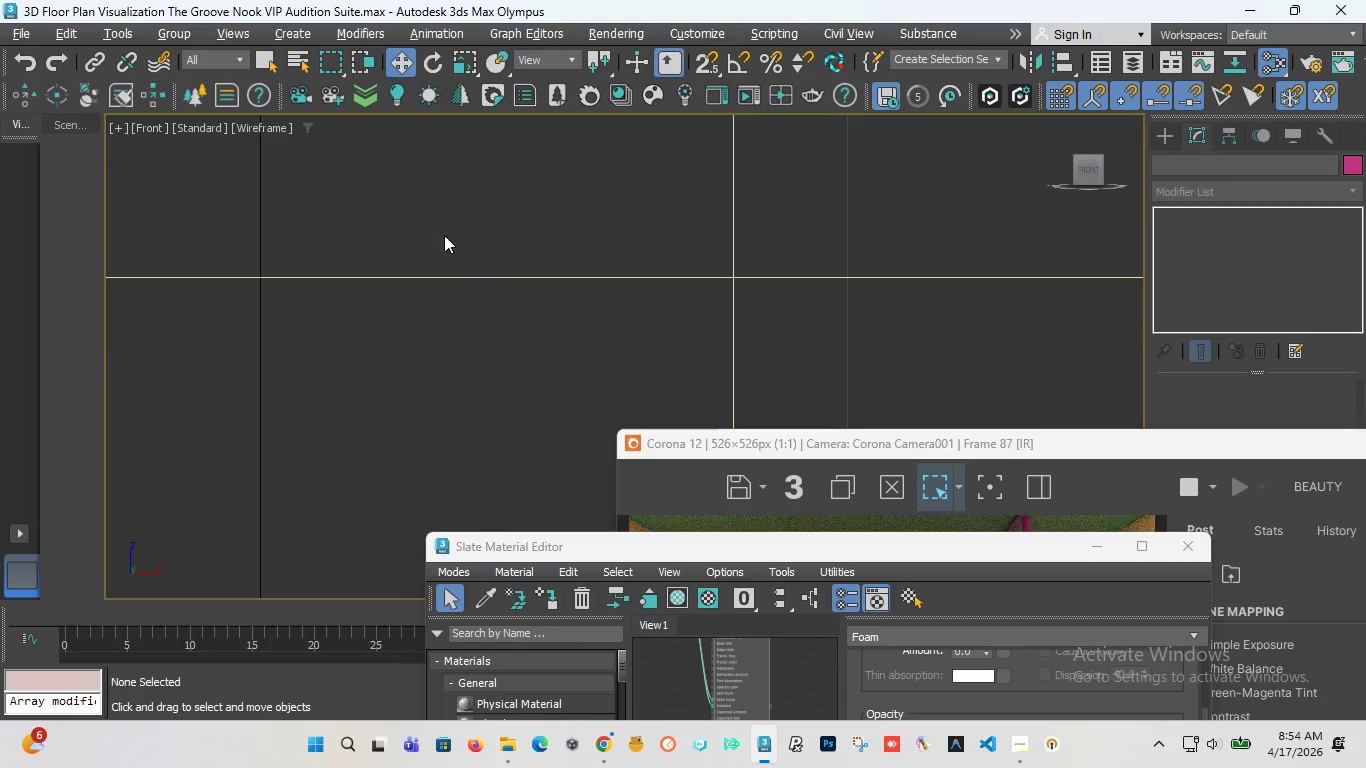 
scroll: coordinate [475, 326], scroll_direction: down, amount: 12.0
 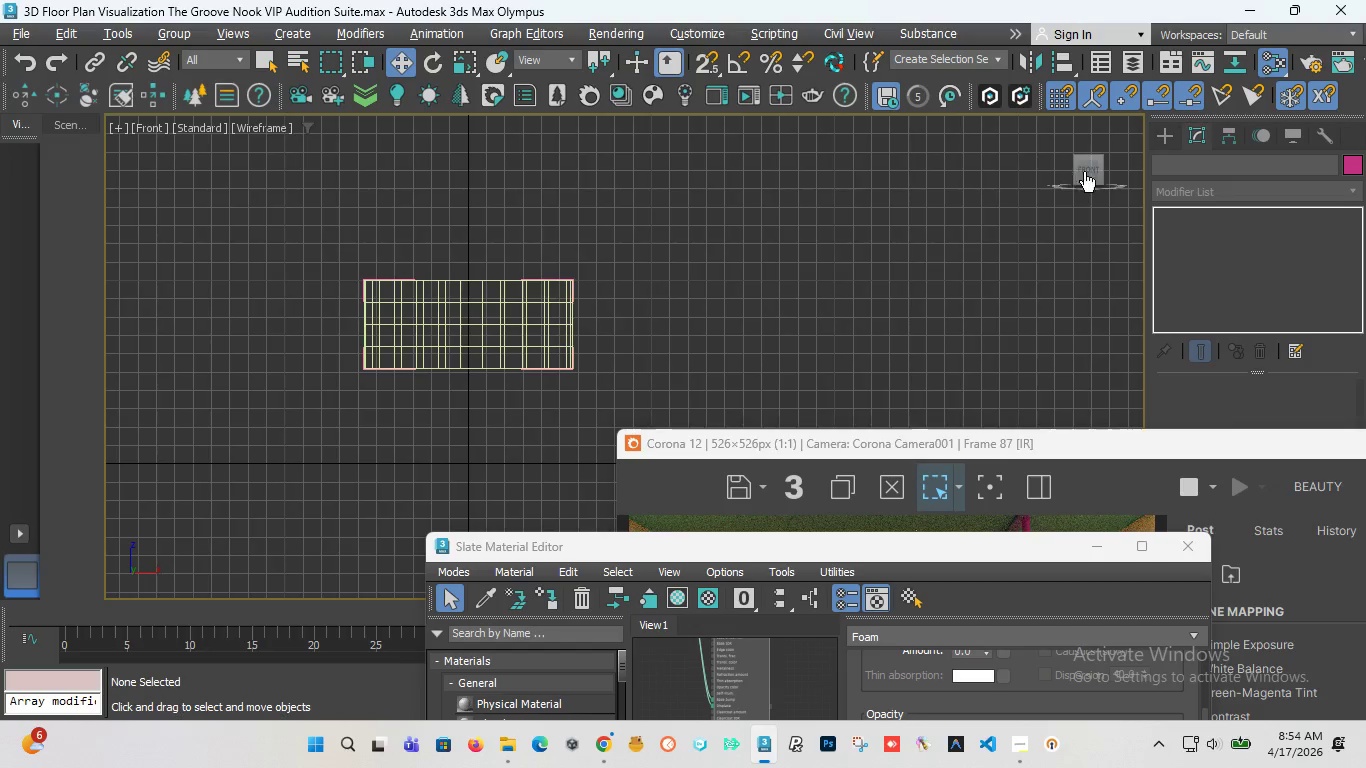 
left_click_drag(start_coordinate=[1088, 171], to_coordinate=[1040, 201])
 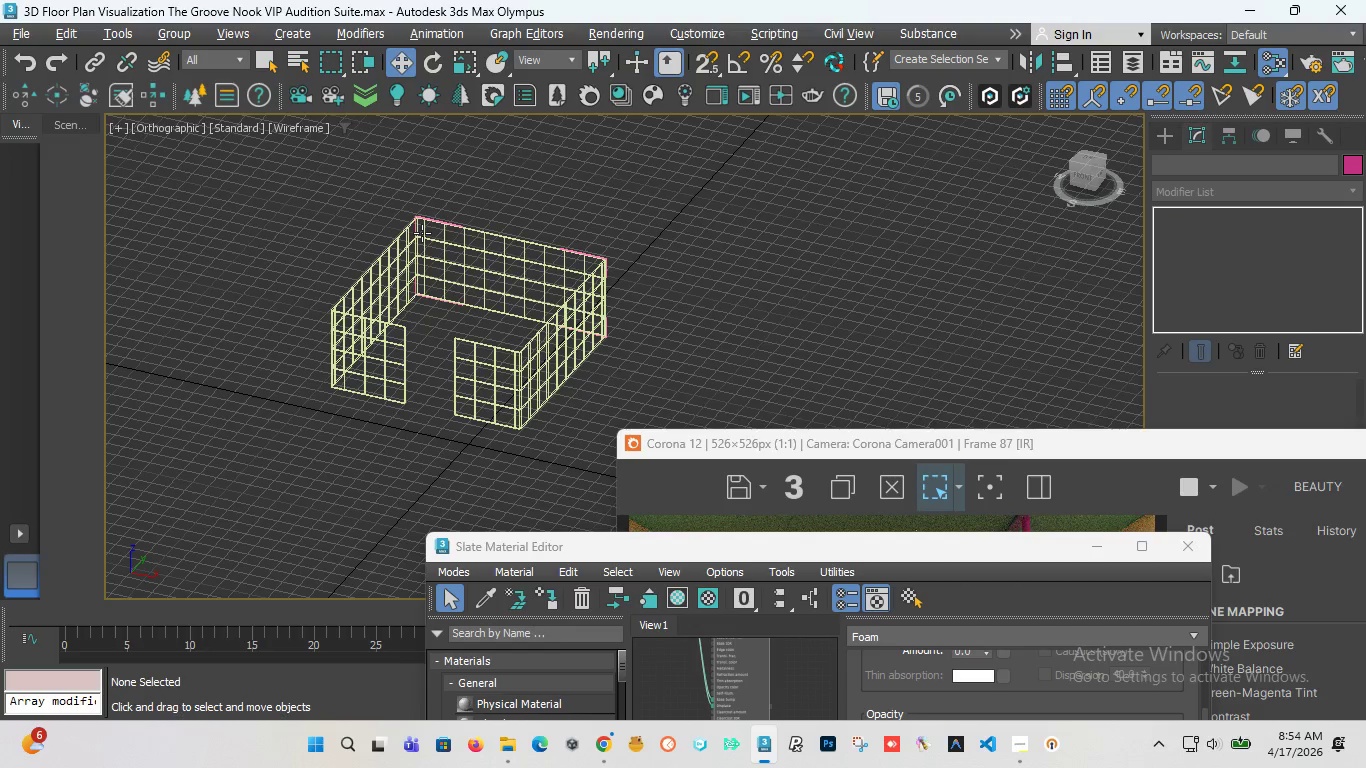 
scroll: coordinate [421, 232], scroll_direction: up, amount: 4.0
 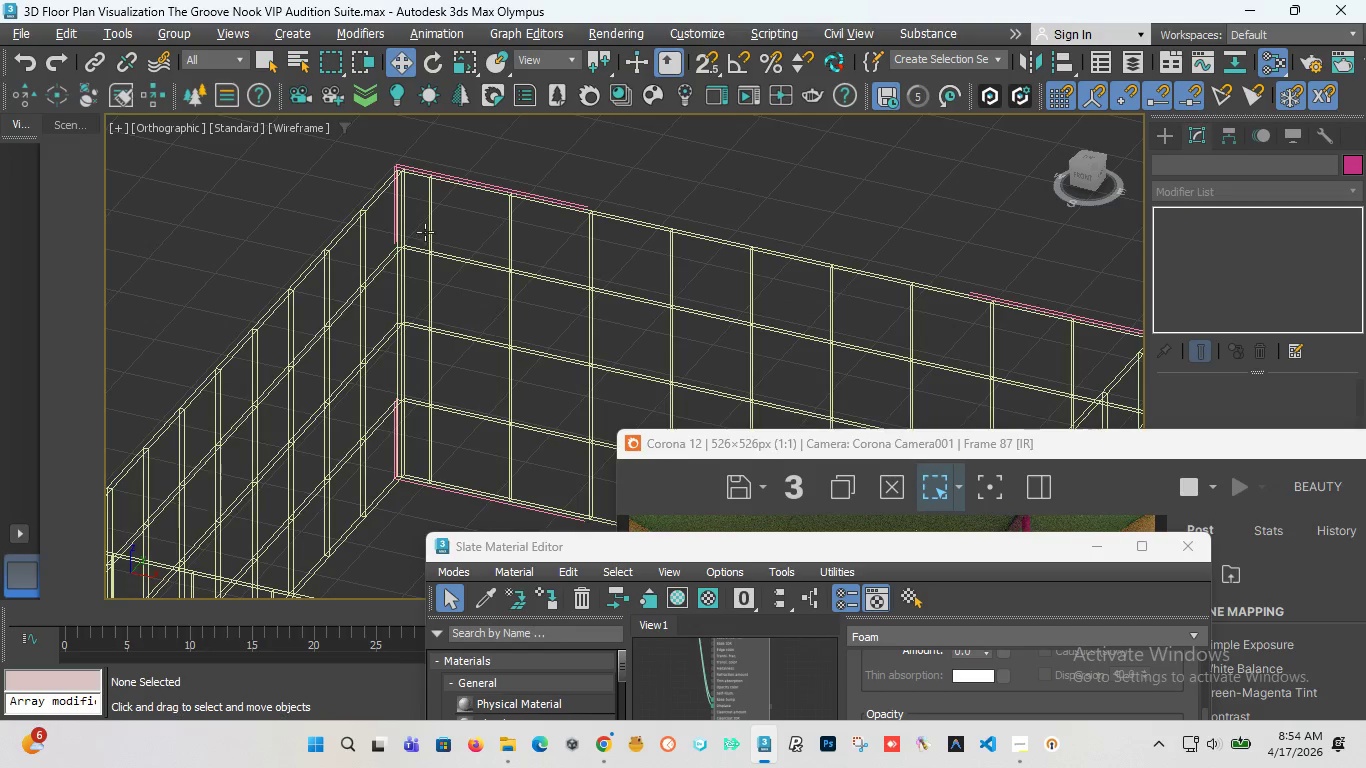 
key(Control+ControlLeft)
 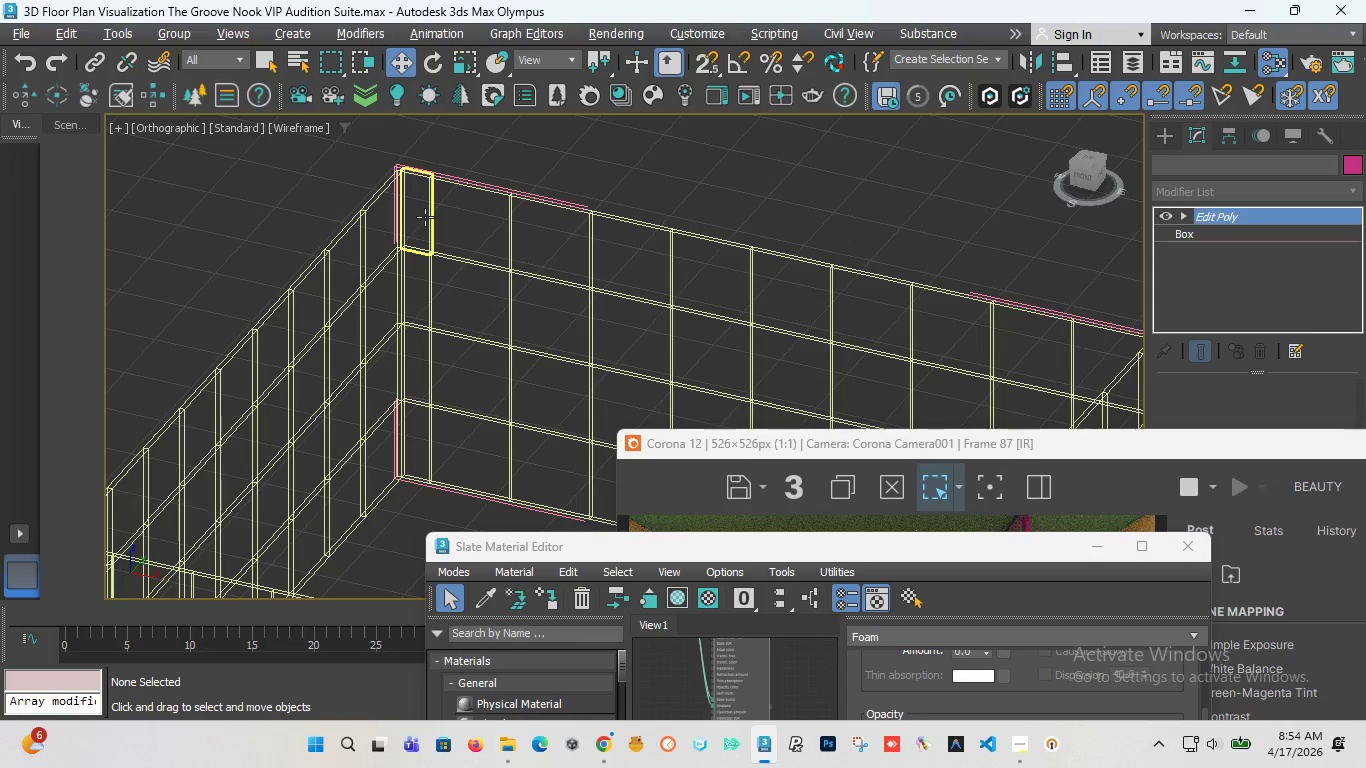 
left_click([425, 217])
 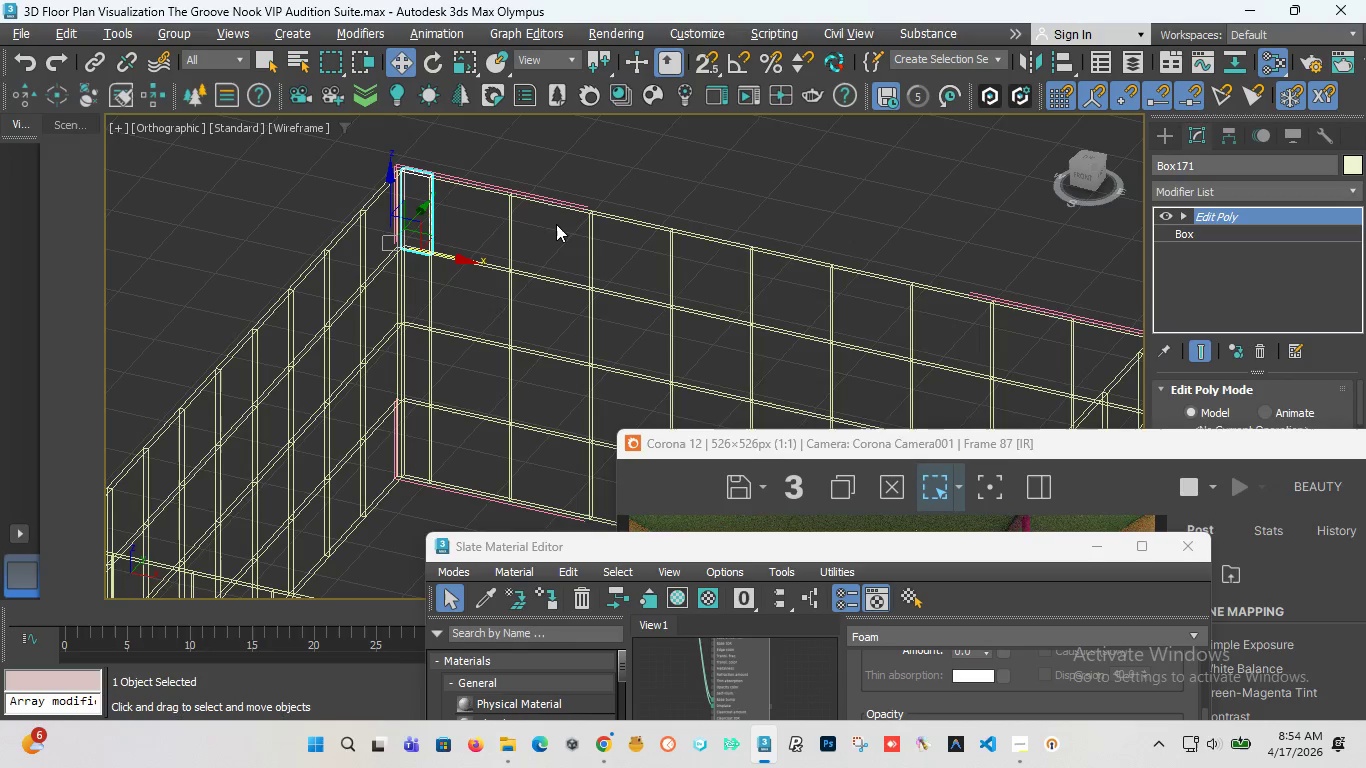 
hold_key(key=ControlLeft, duration=1.83)
 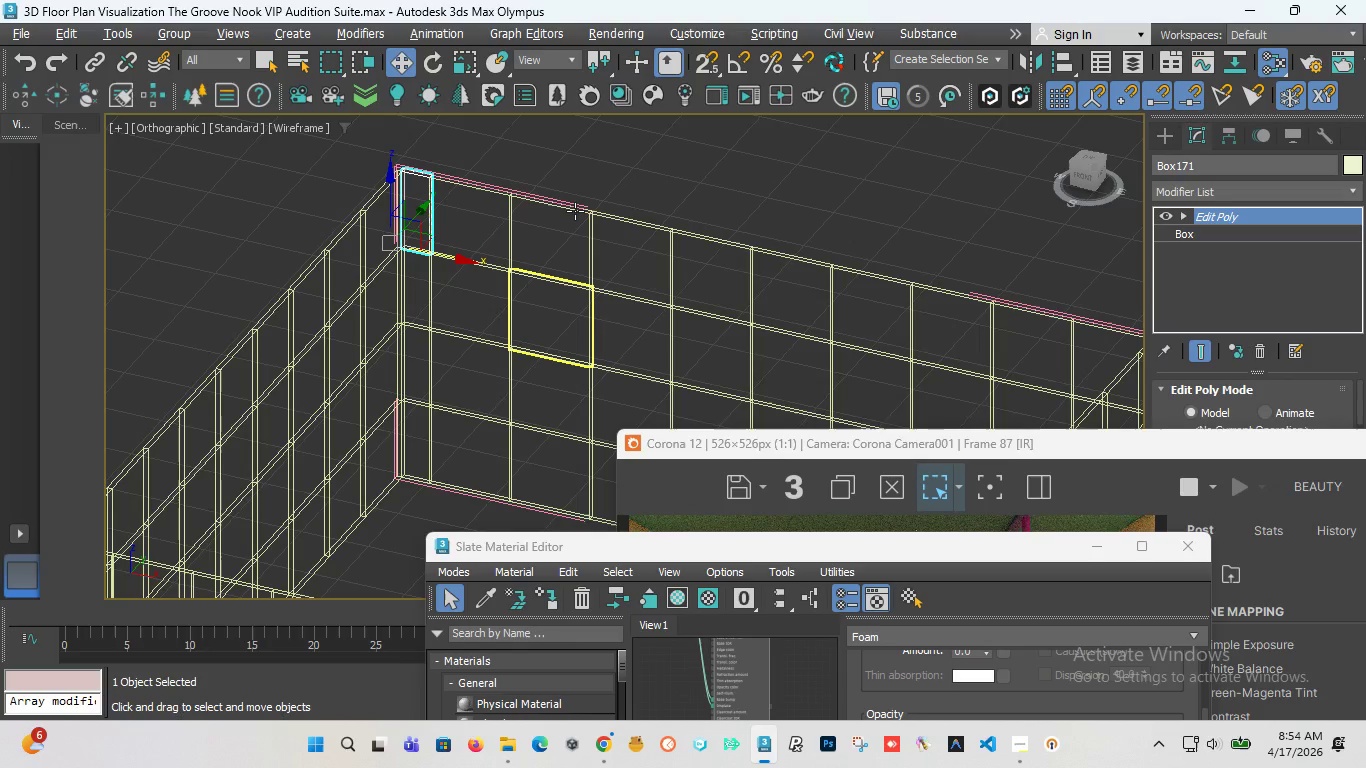 
key(Control+ControlLeft)
 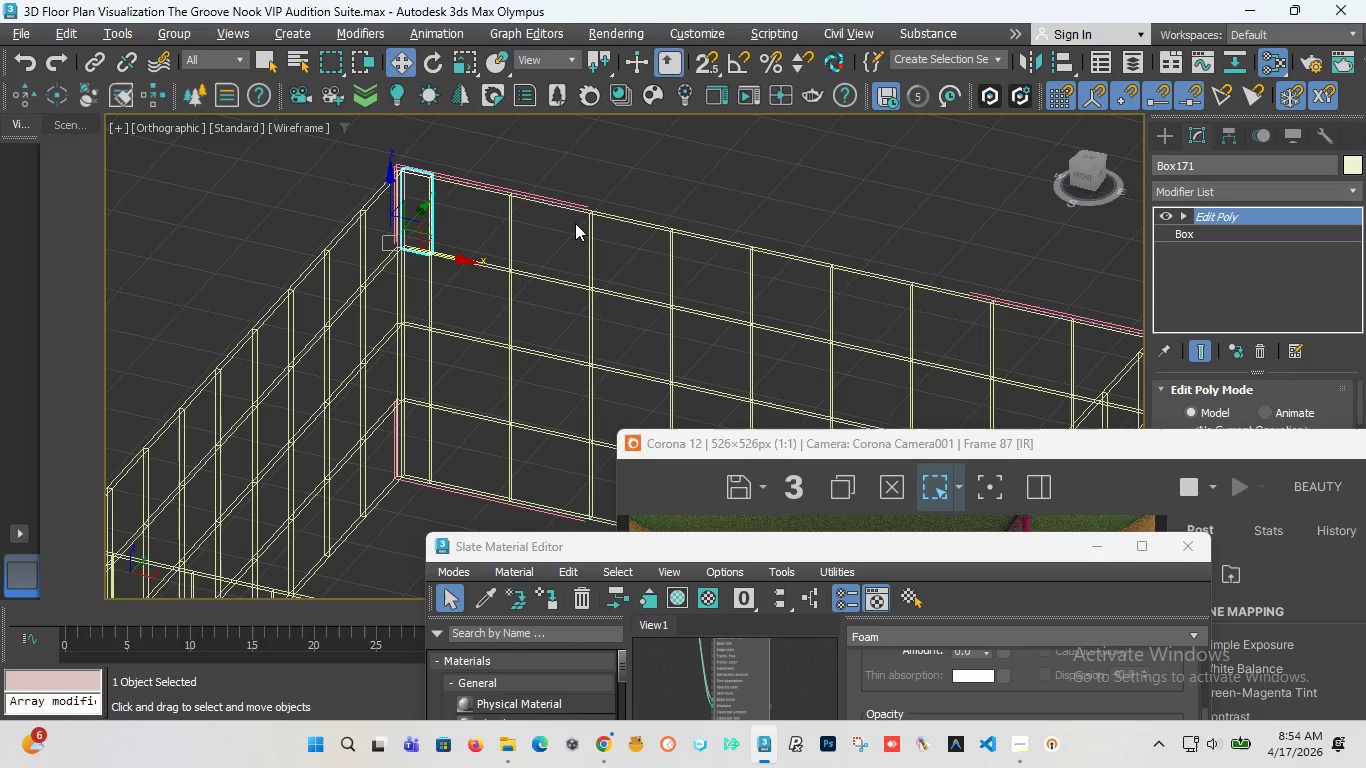 
hold_key(key=ControlLeft, duration=1.45)
left_click([578, 213])
 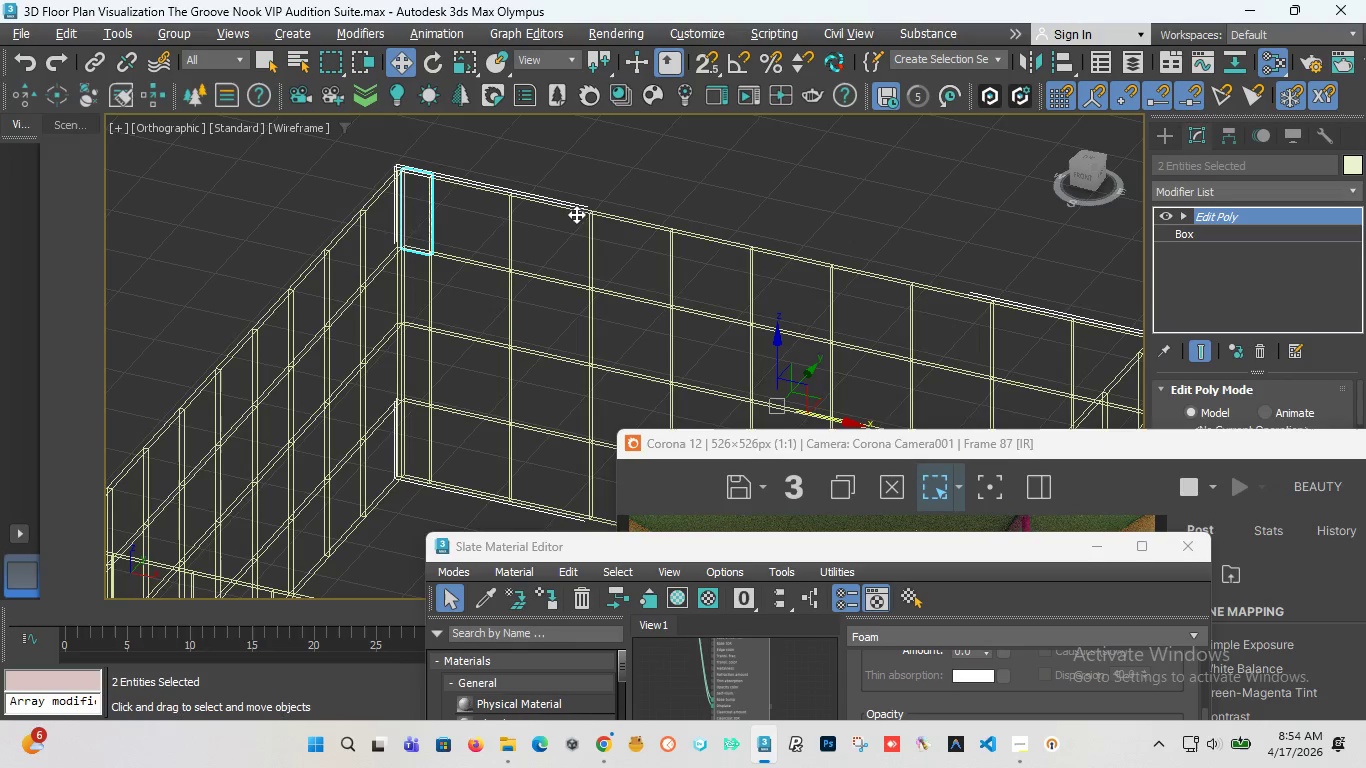 
key(Control+Z)
 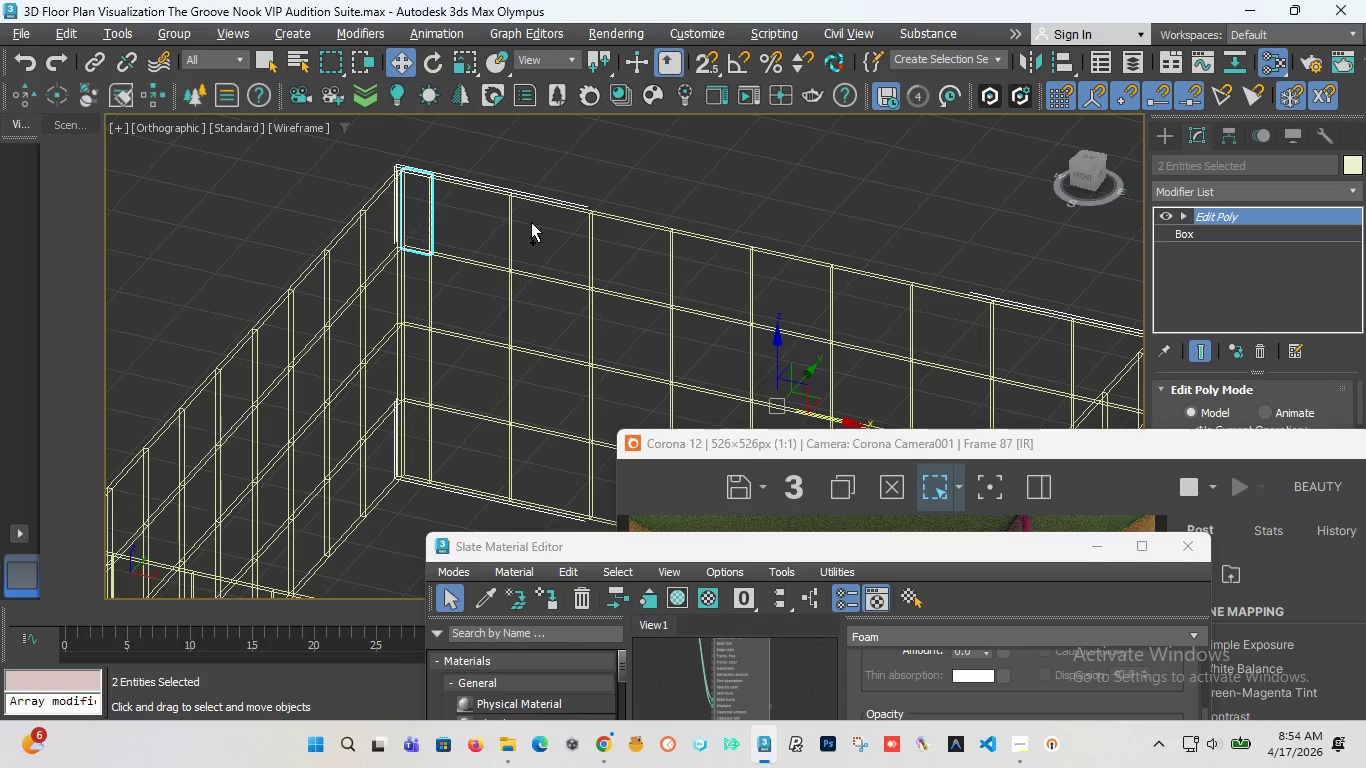 
scroll: coordinate [531, 222], scroll_direction: up, amount: 5.0
 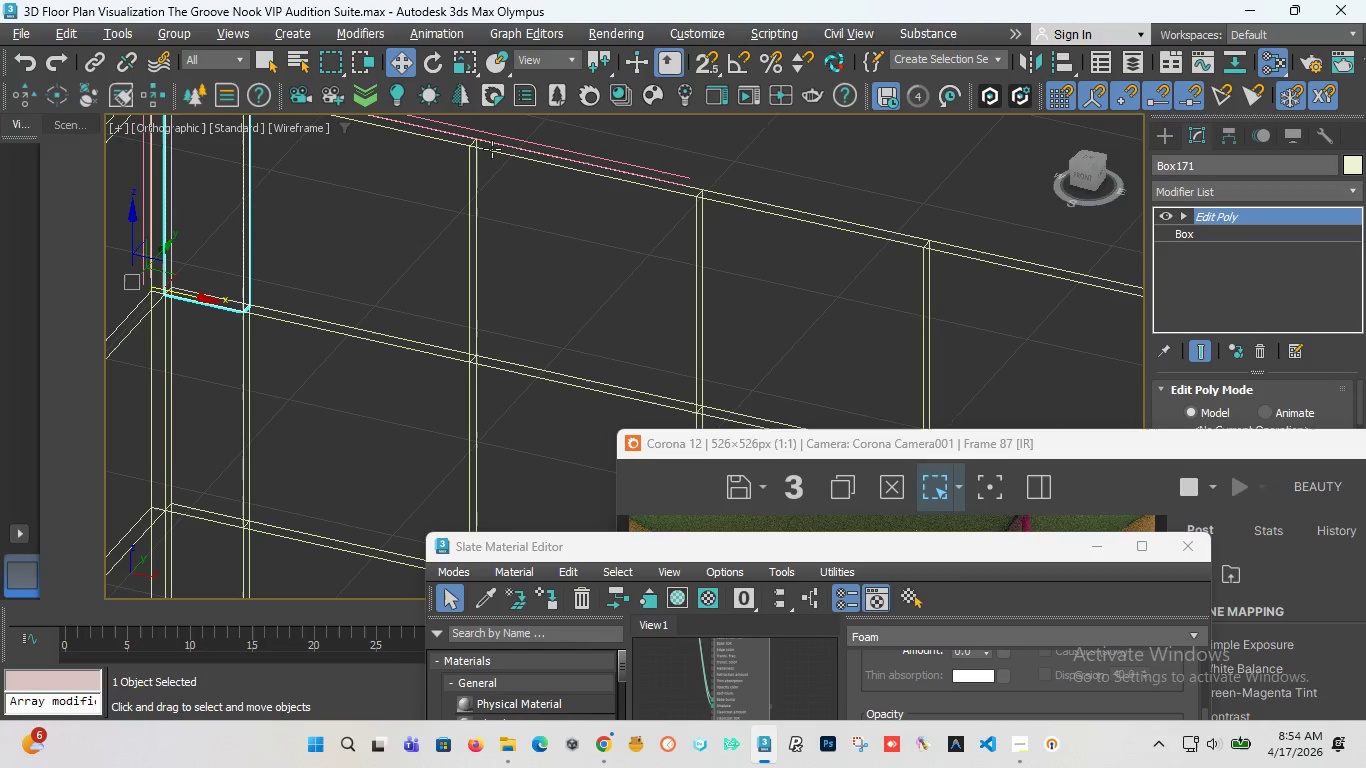 
key(Control+ControlLeft)
 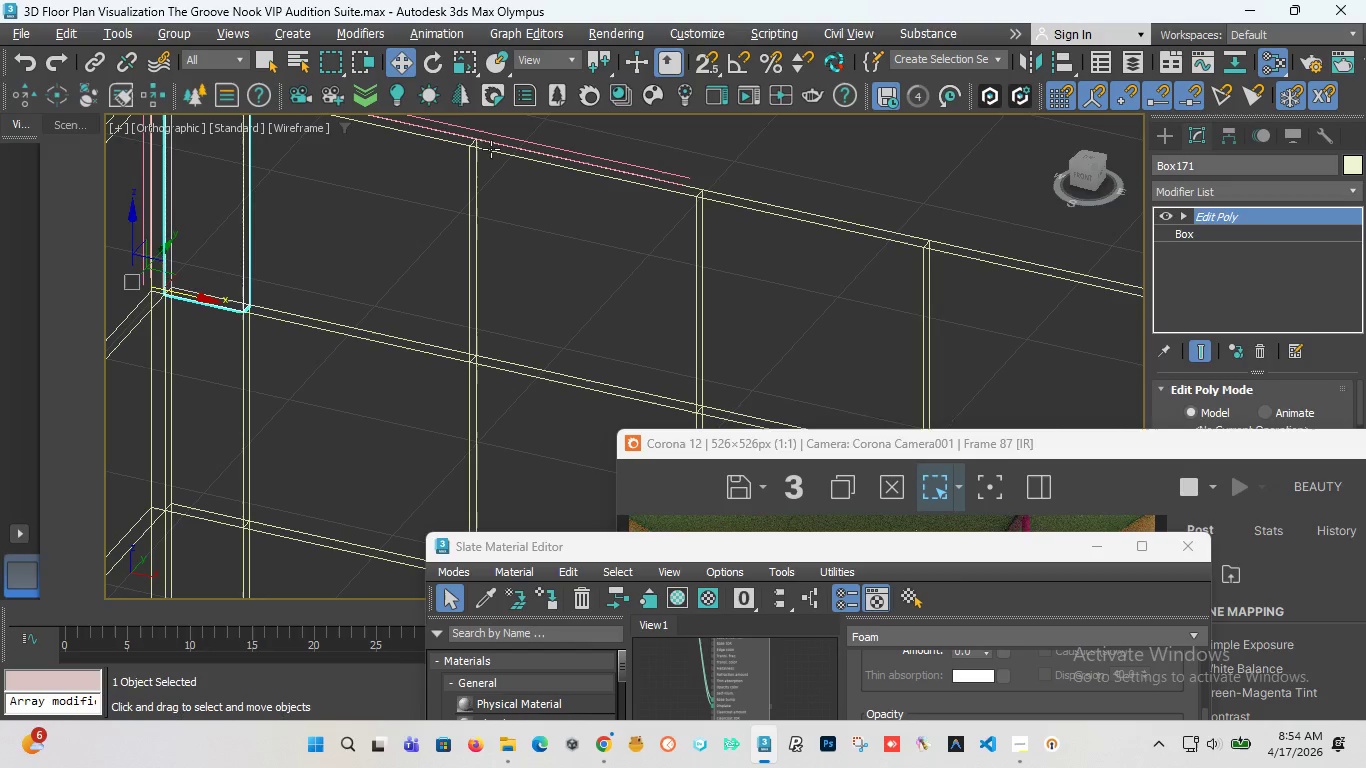 
left_click([491, 149])
 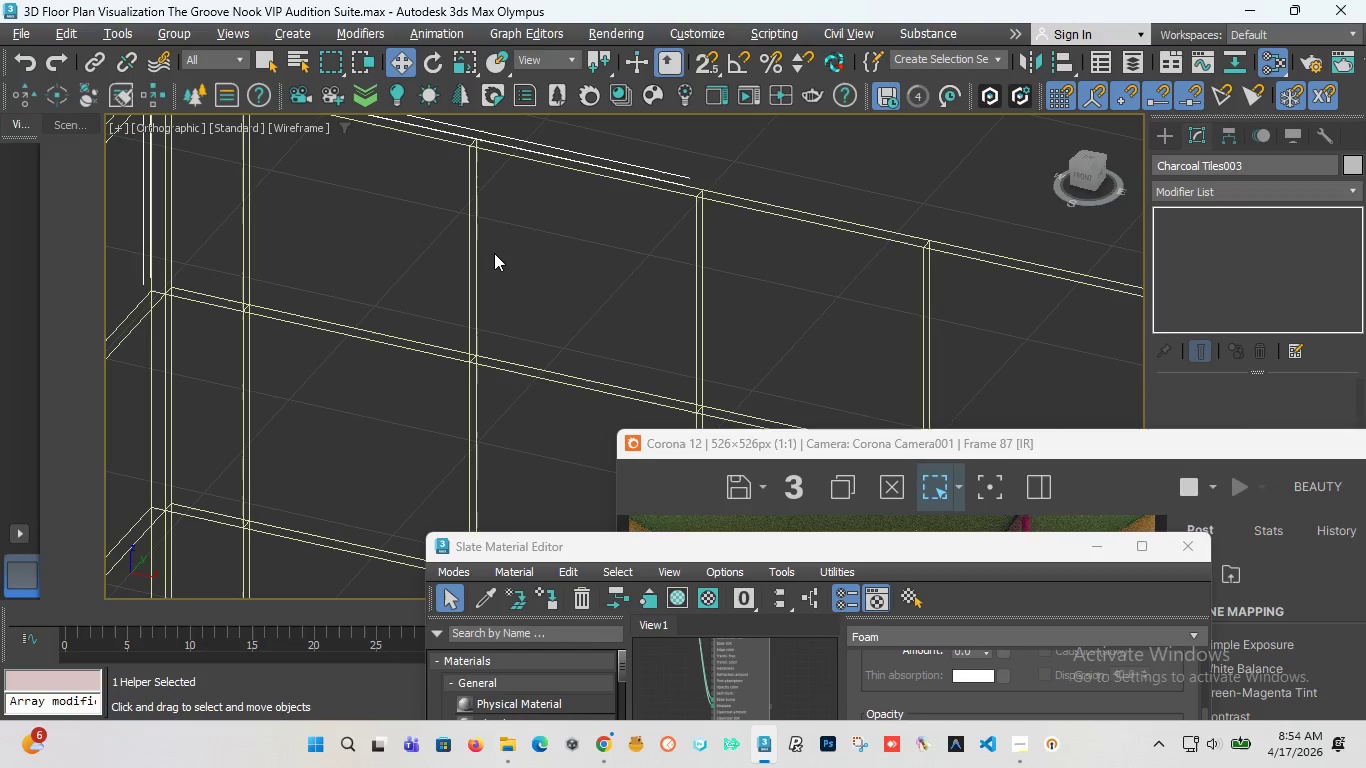 
left_click([498, 262])
 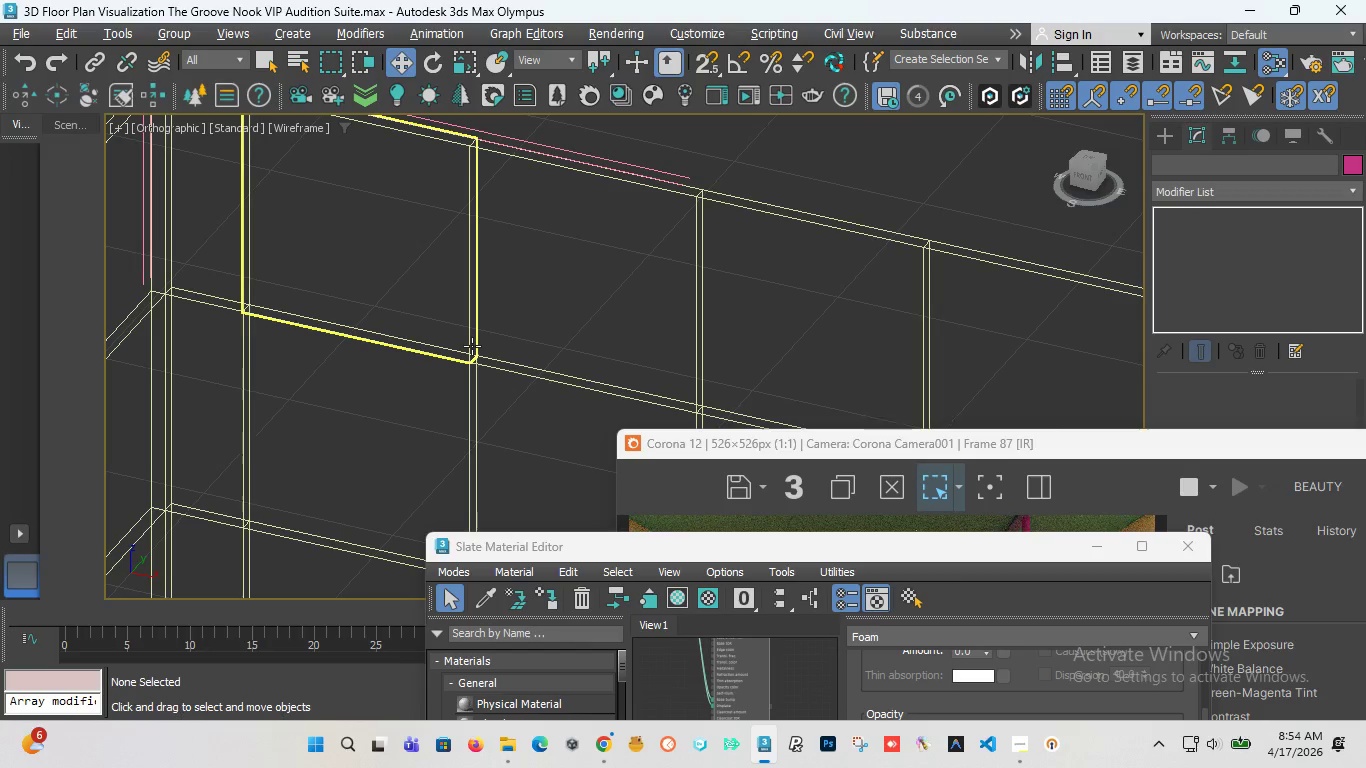 
left_click([472, 346])
 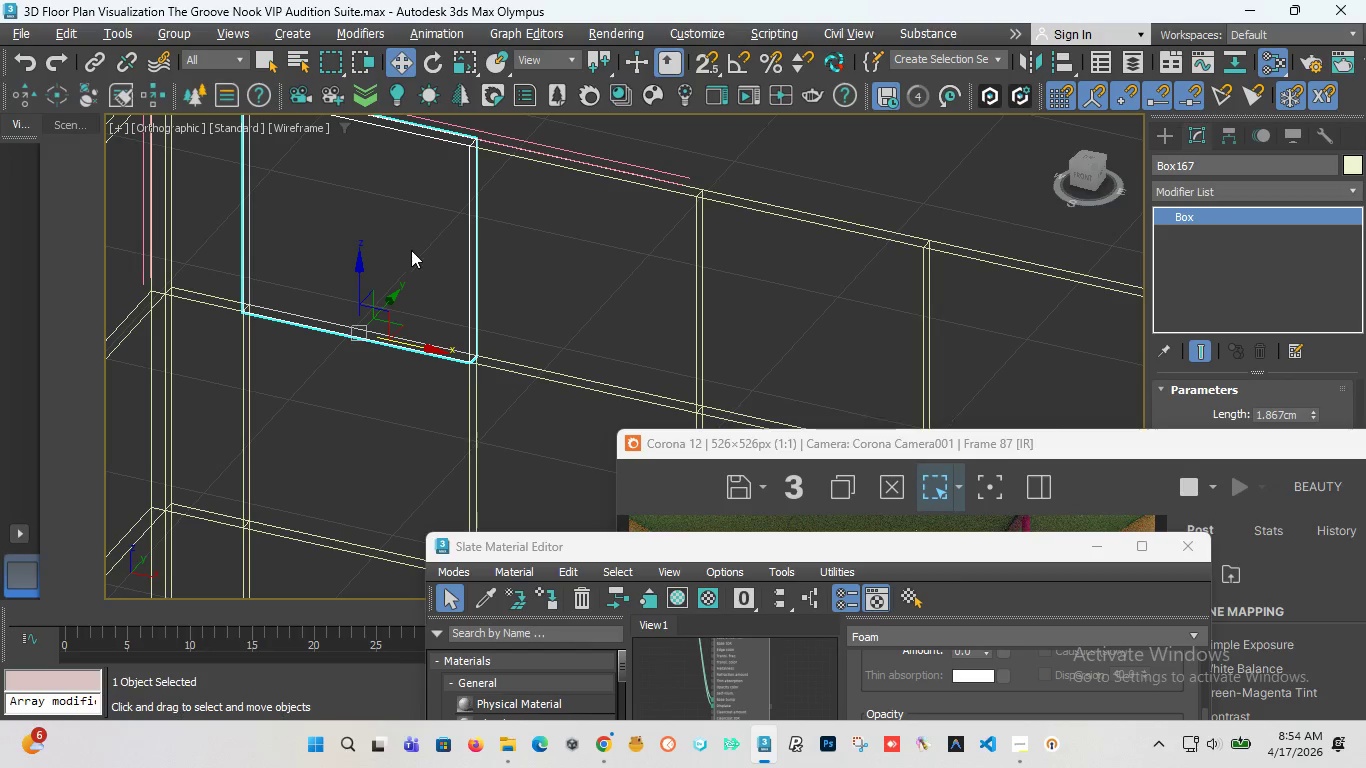 
scroll: coordinate [411, 252], scroll_direction: down, amount: 1.0
 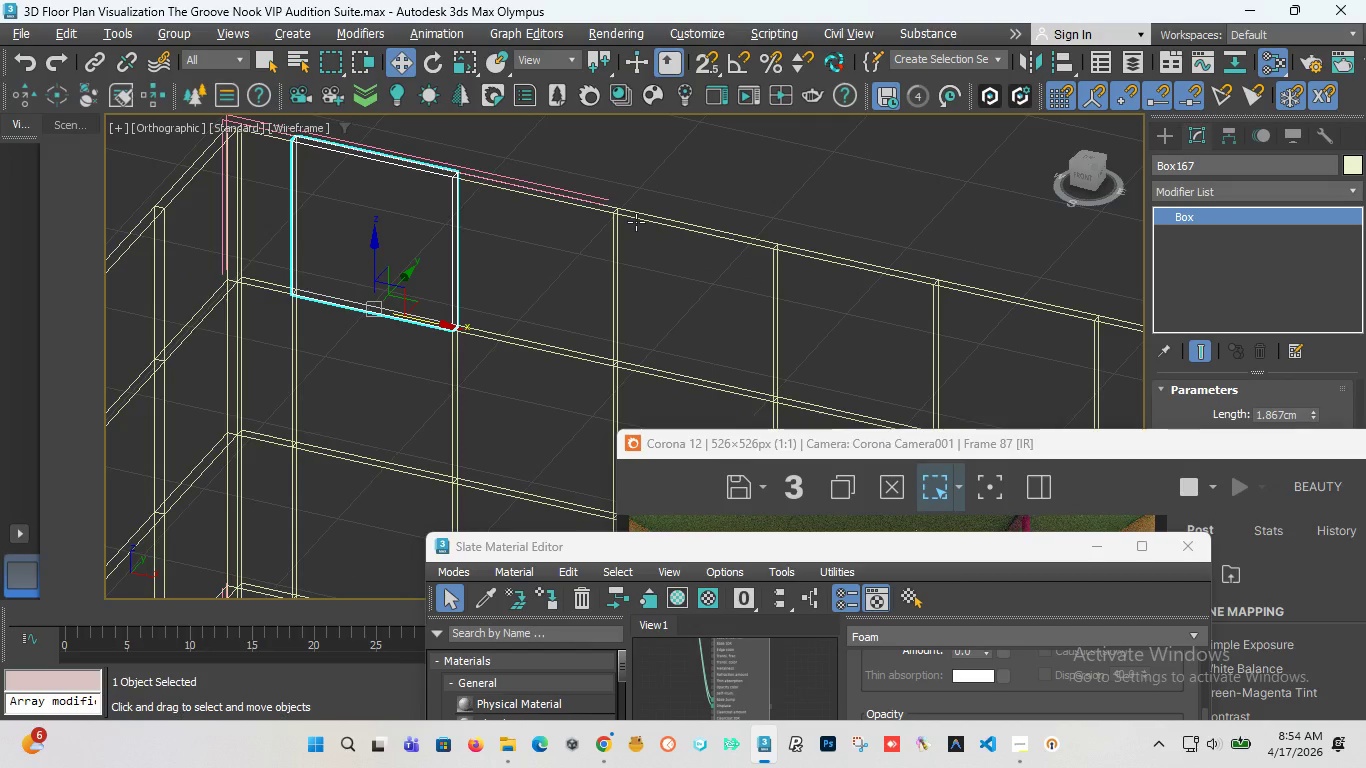 
hold_key(key=ControlLeft, duration=0.73)
left_click([636, 220])
 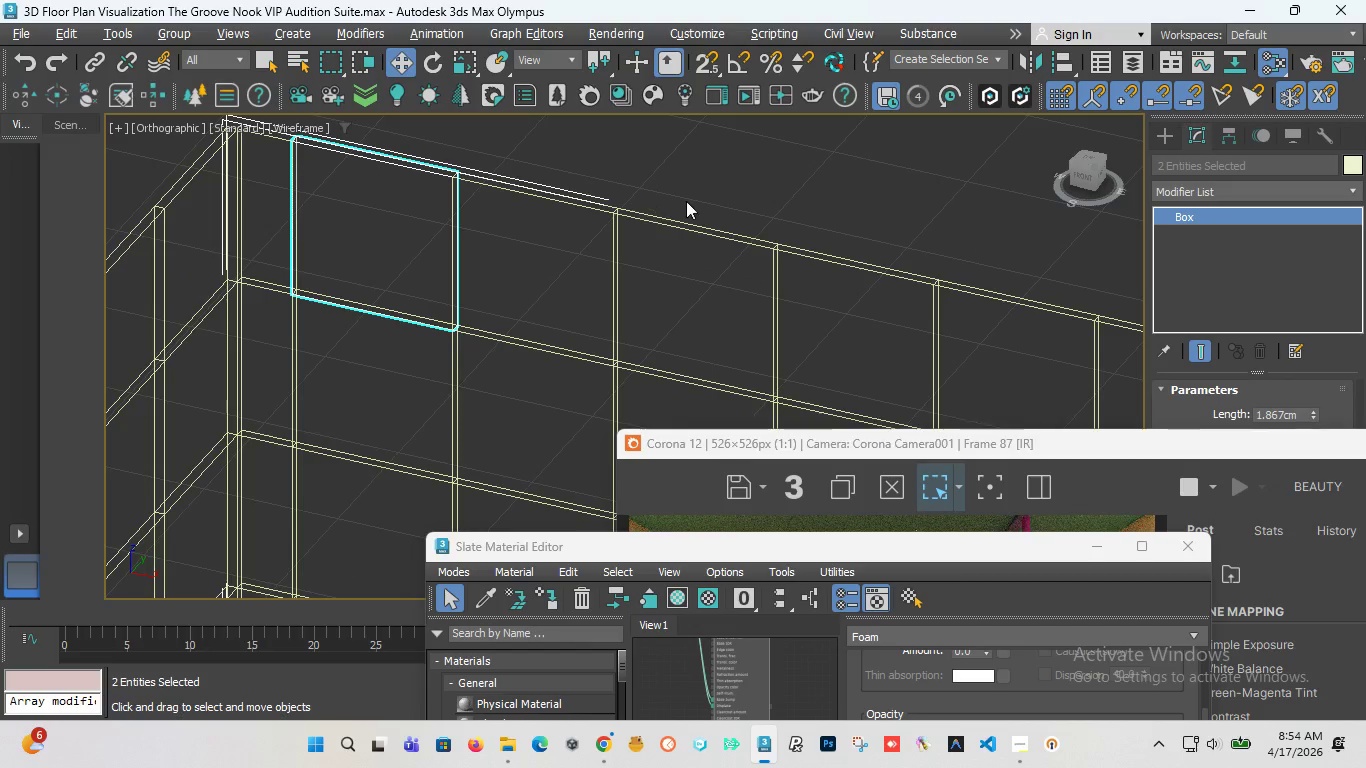 
left_click([688, 198])
 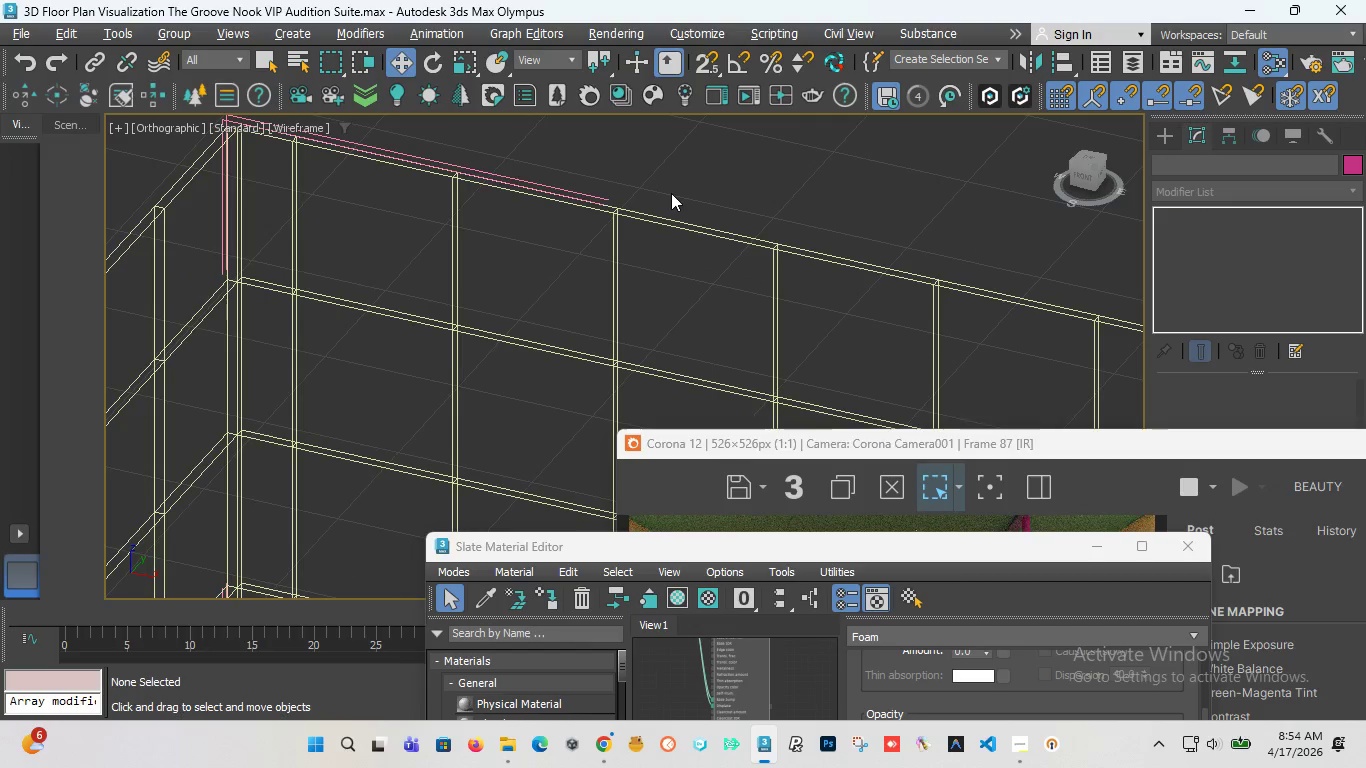 
scroll: coordinate [652, 209], scroll_direction: up, amount: 3.0
 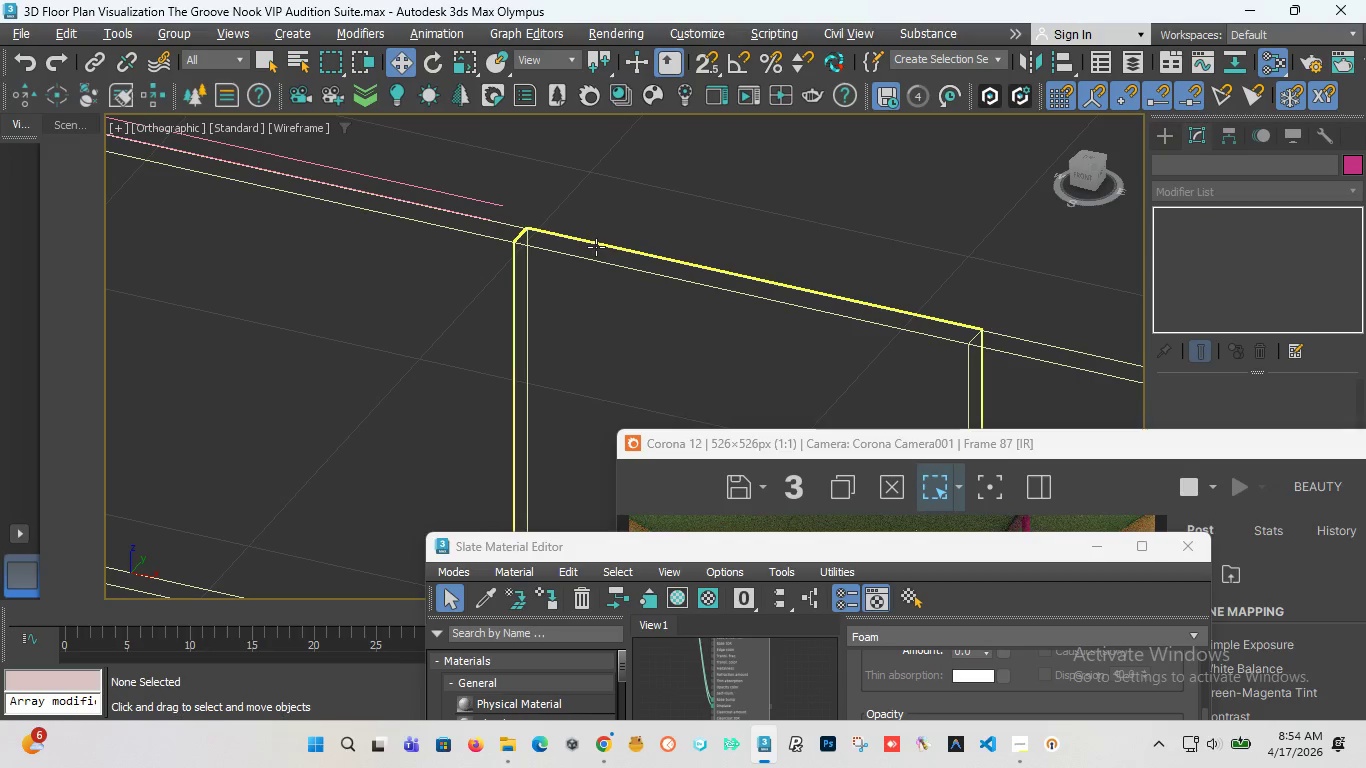 
left_click([596, 247])
 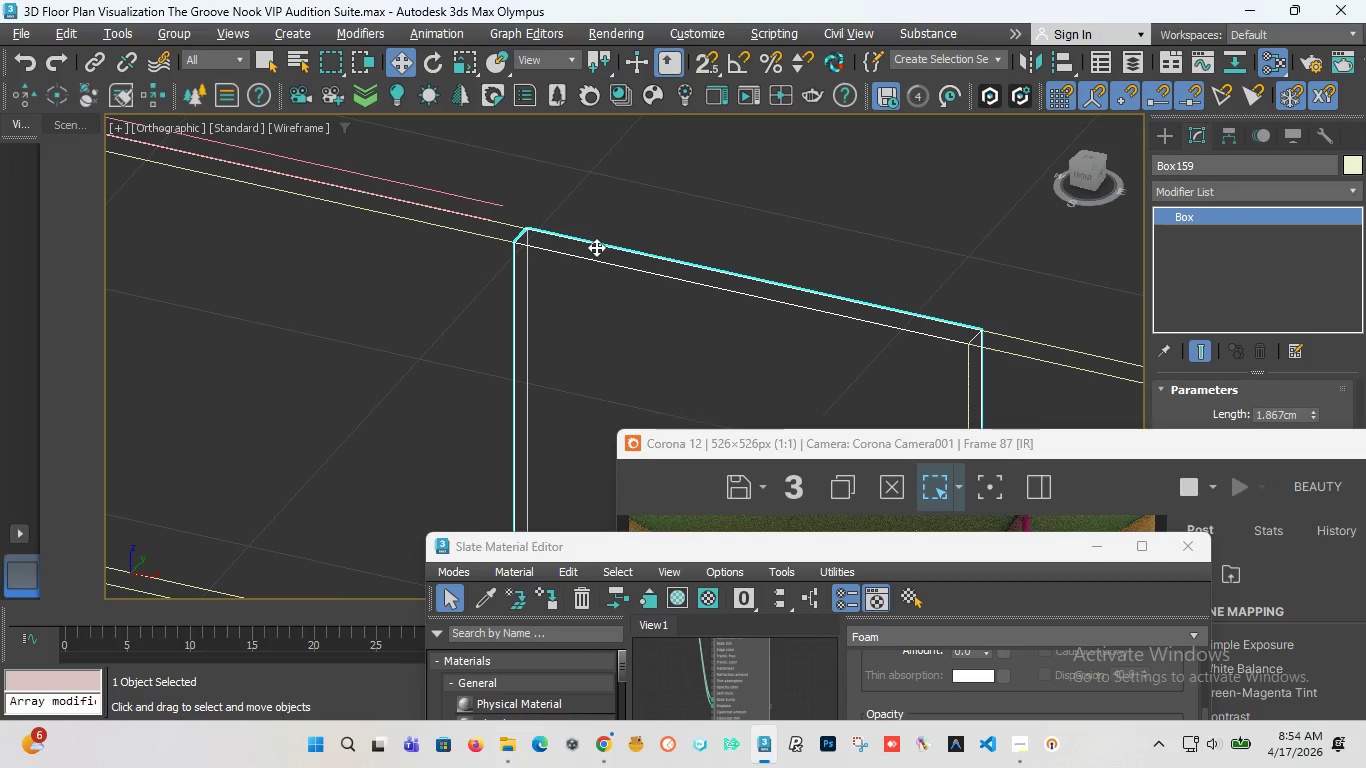 
scroll: coordinate [597, 249], scroll_direction: down, amount: 3.0
 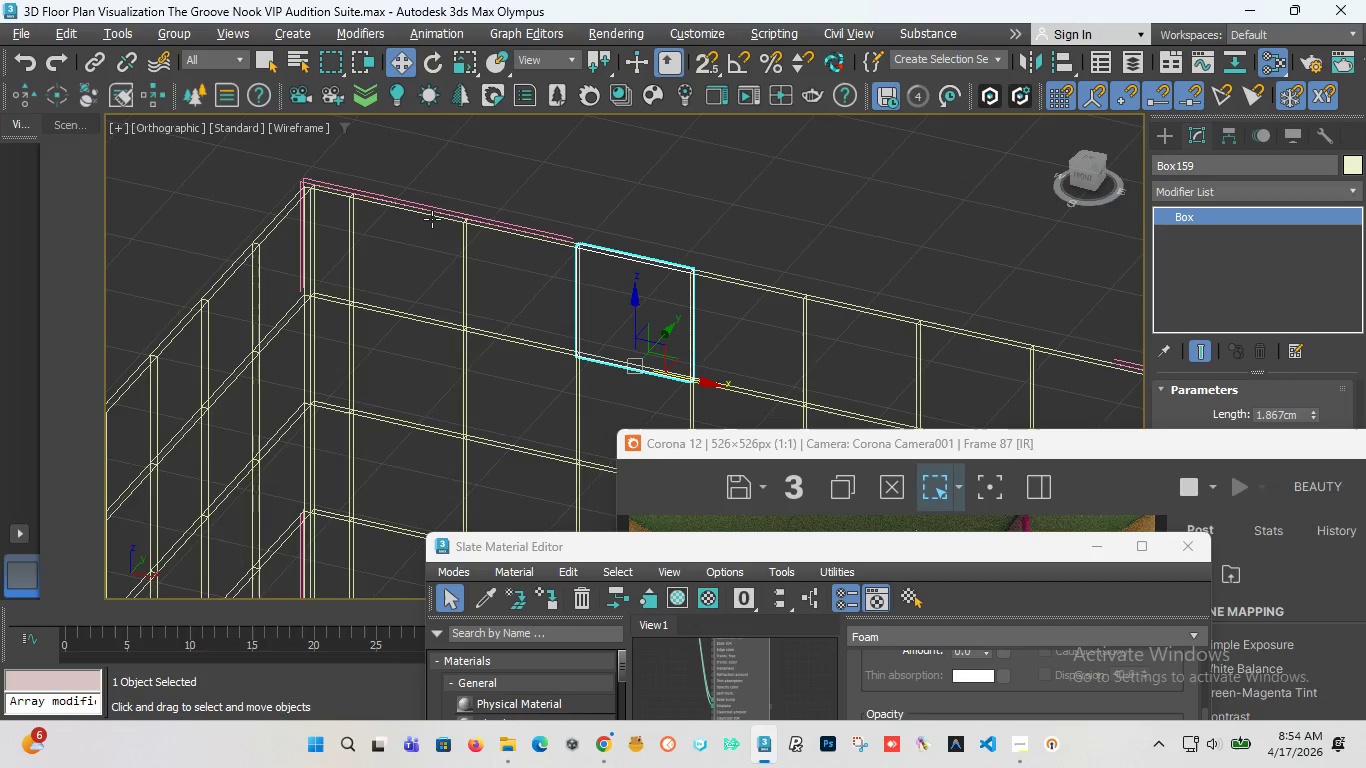 
hold_key(key=ControlLeft, duration=1.09)
 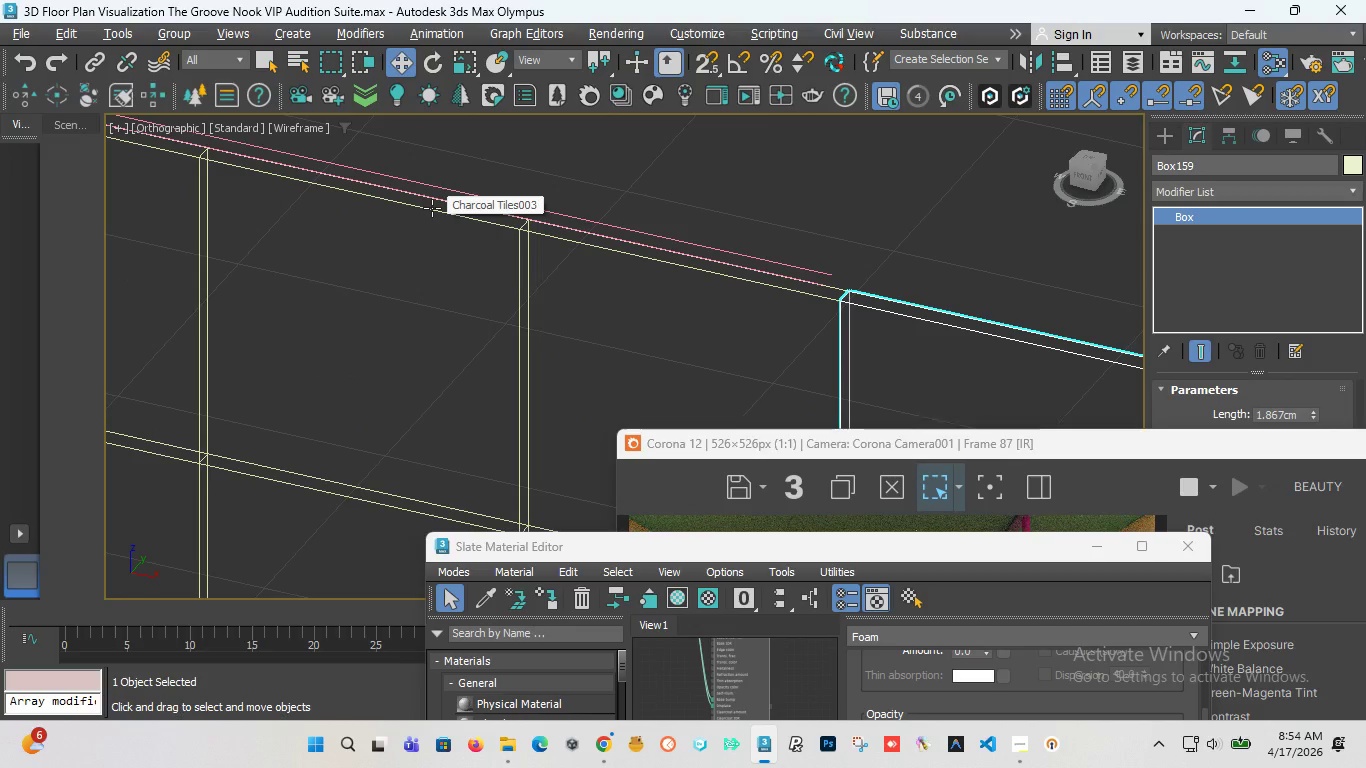 
scroll: coordinate [432, 218], scroll_direction: up, amount: 3.0
 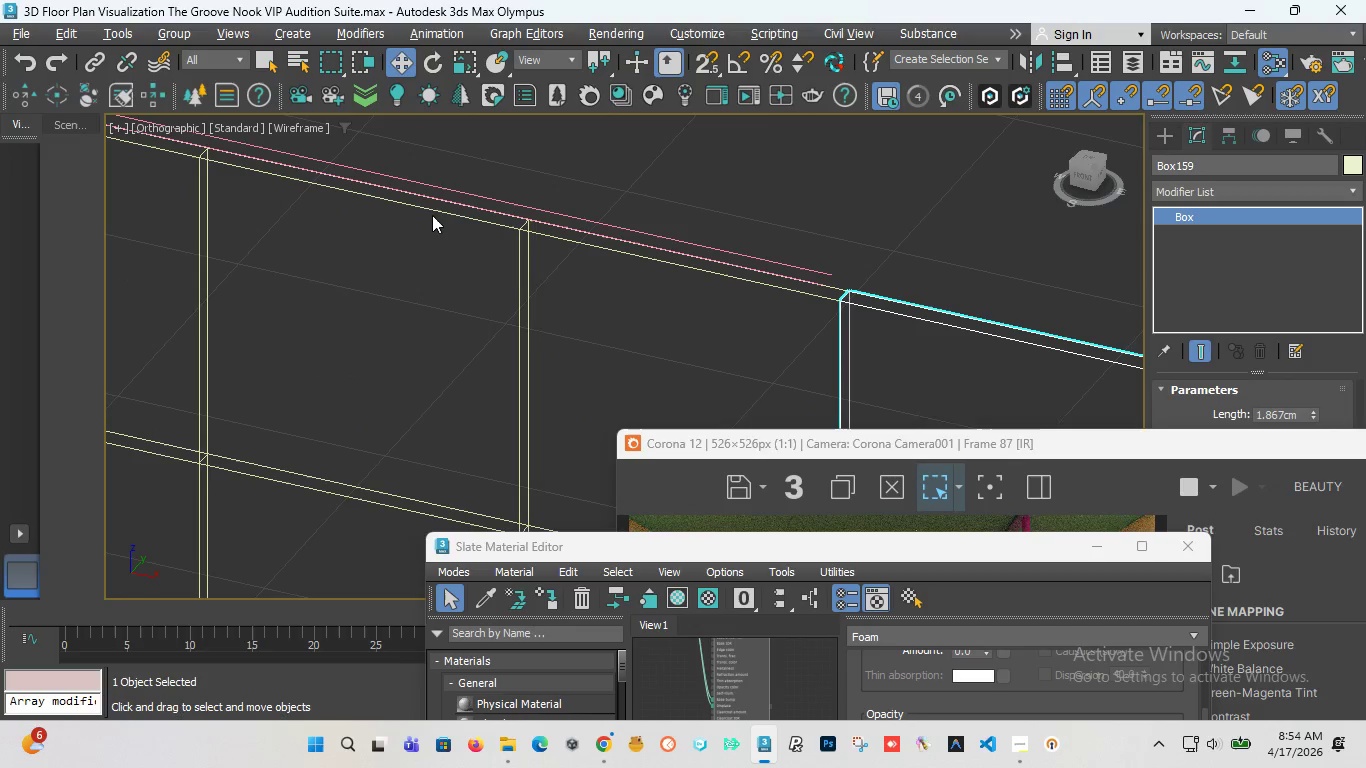 
key(Control+ControlLeft)
 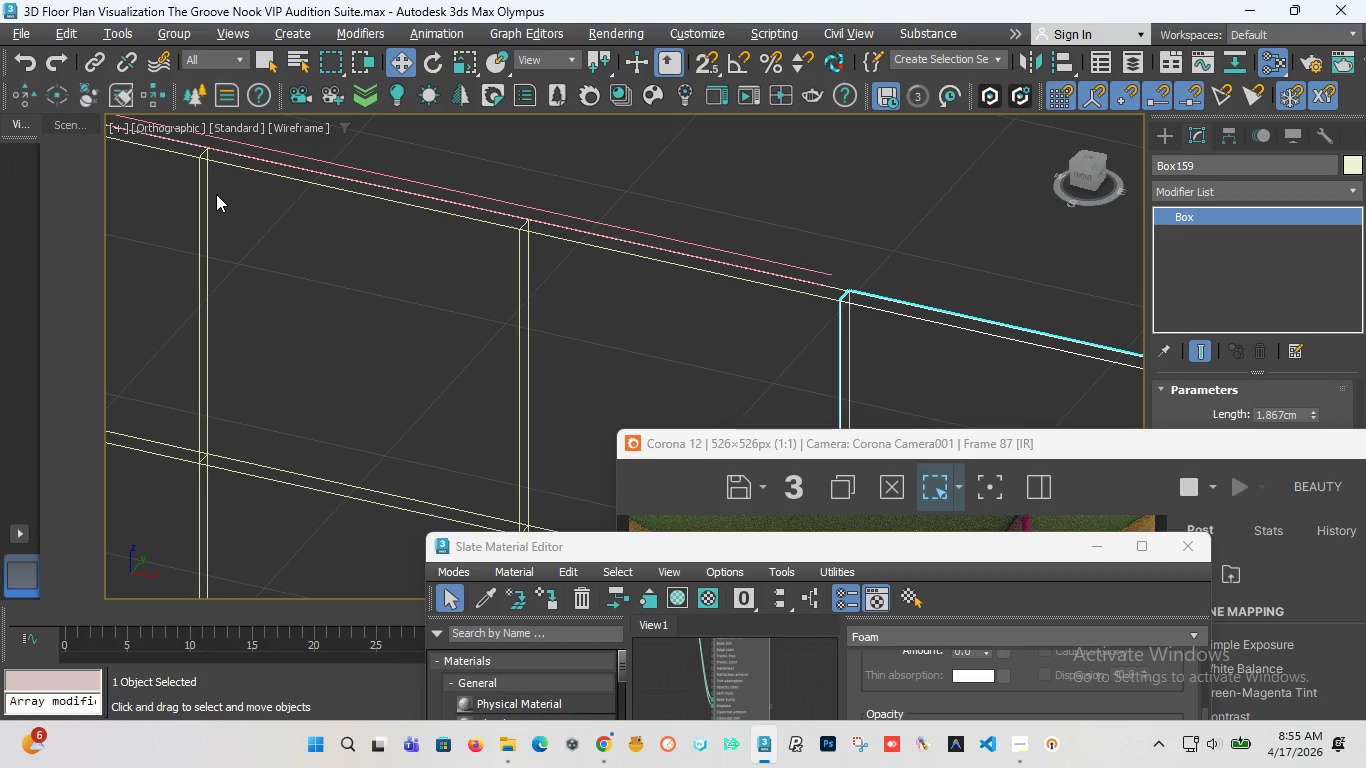 
wait(51.2)
 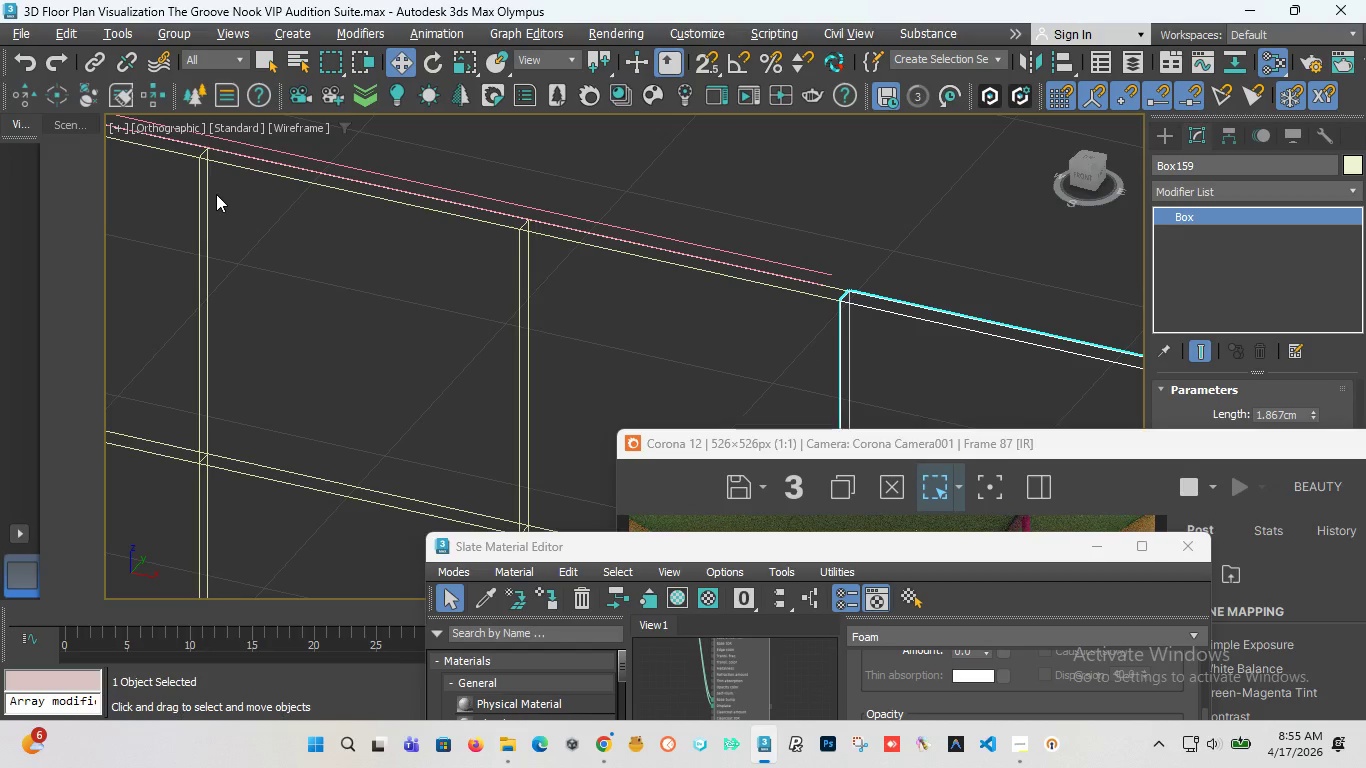 
scroll: coordinate [283, 213], scroll_direction: down, amount: 3.0
 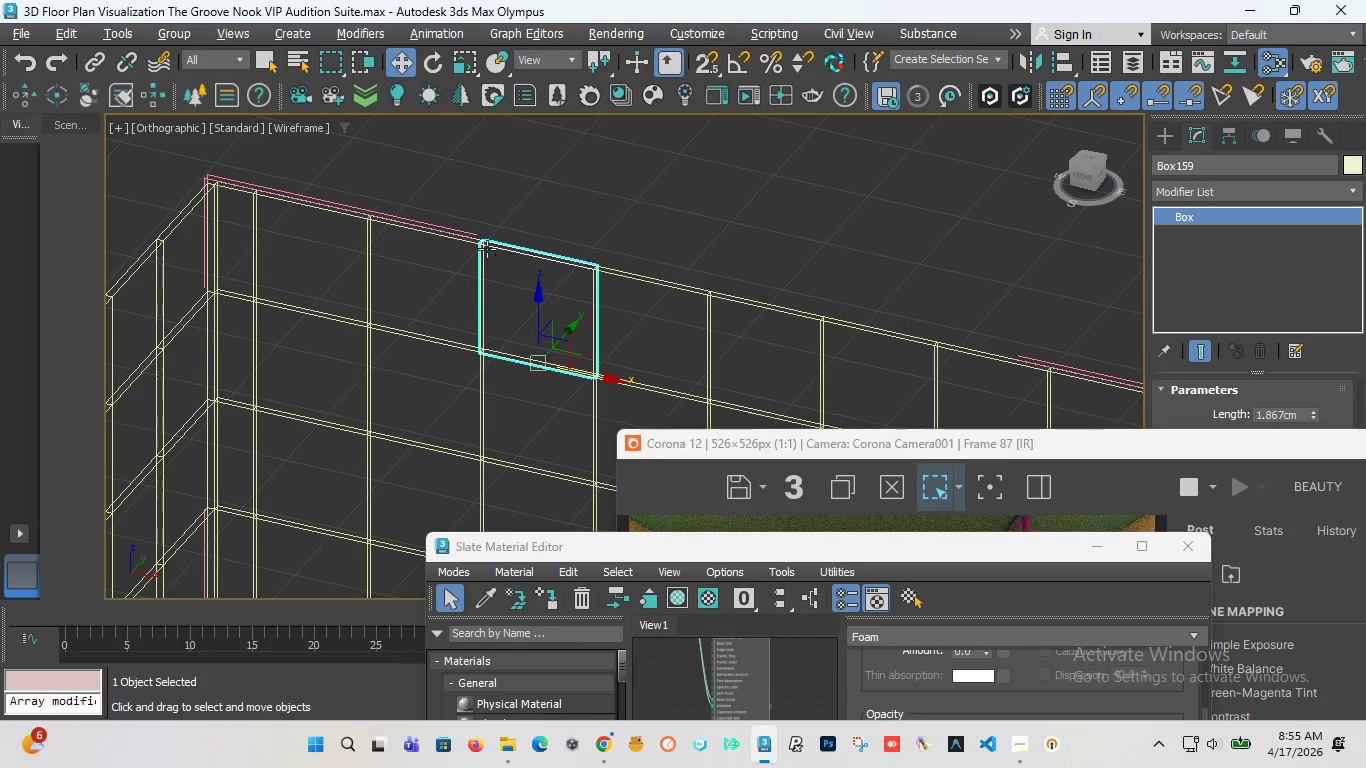 
scroll: coordinate [464, 238], scroll_direction: up, amount: 5.0
 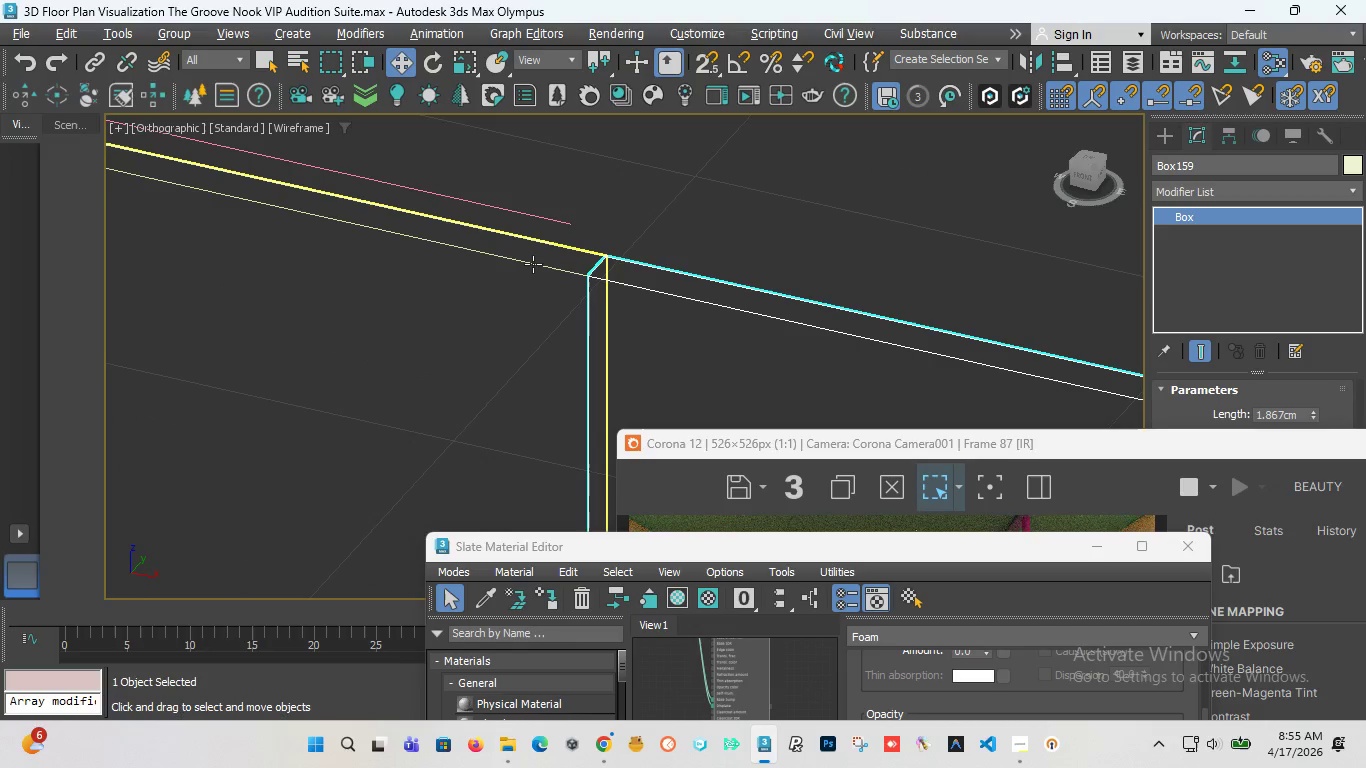 
scroll: coordinate [533, 264], scroll_direction: down, amount: 5.0
 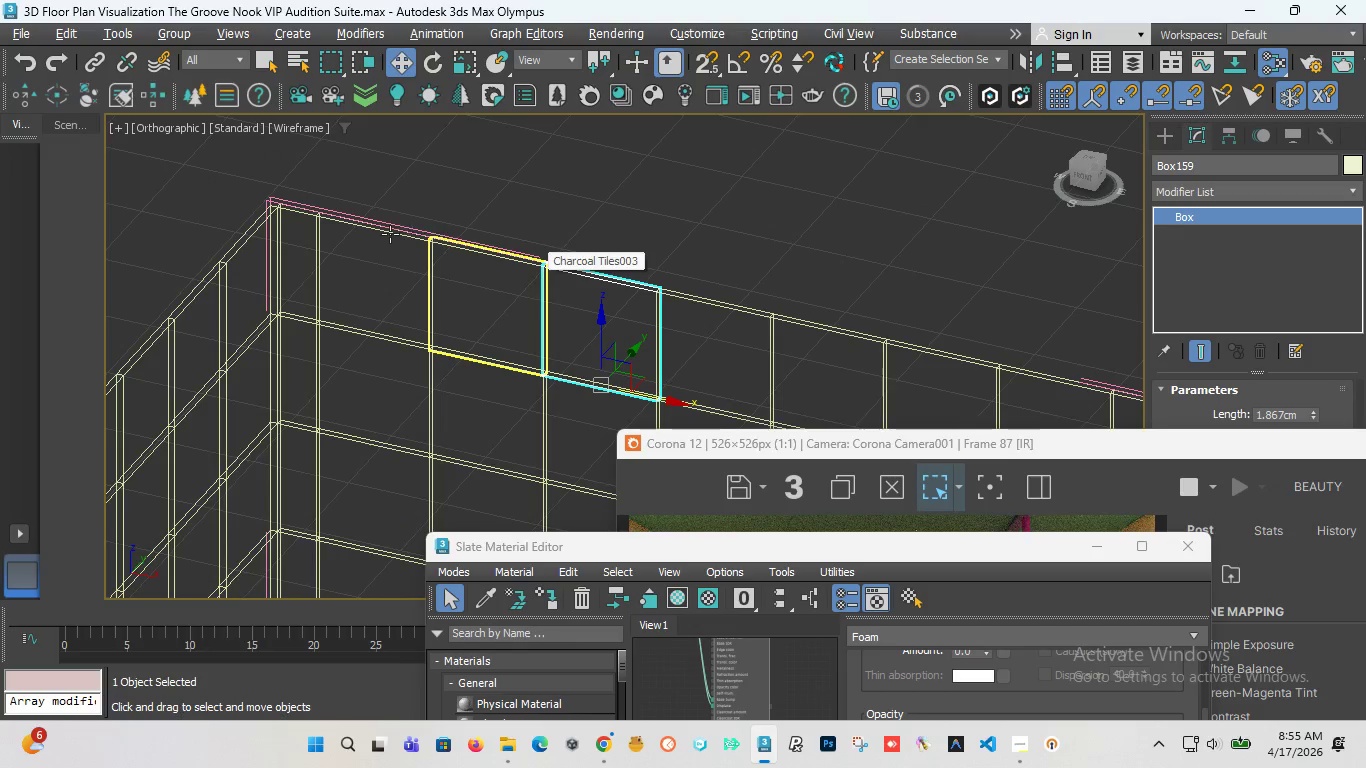 
scroll: coordinate [390, 234], scroll_direction: up, amount: 6.0
 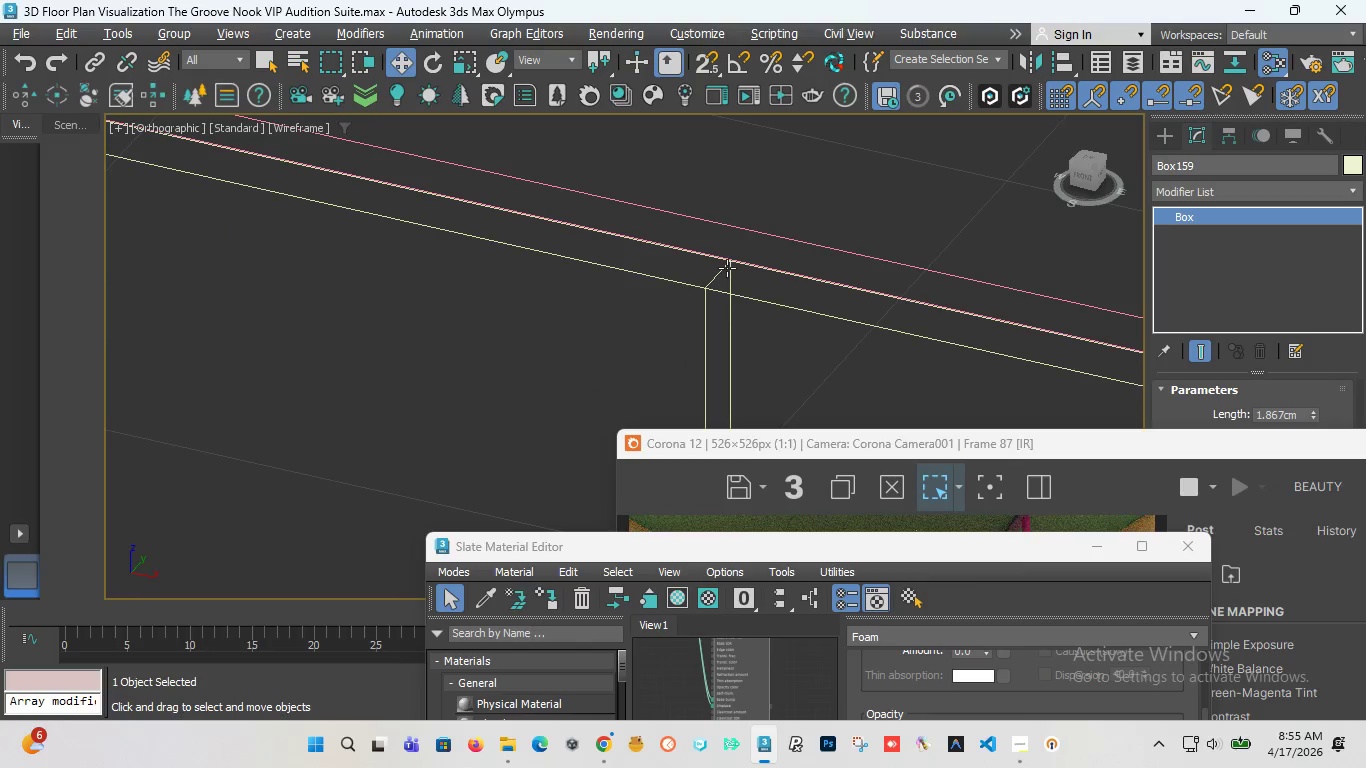 
scroll: coordinate [325, 242], scroll_direction: down, amount: 6.0
 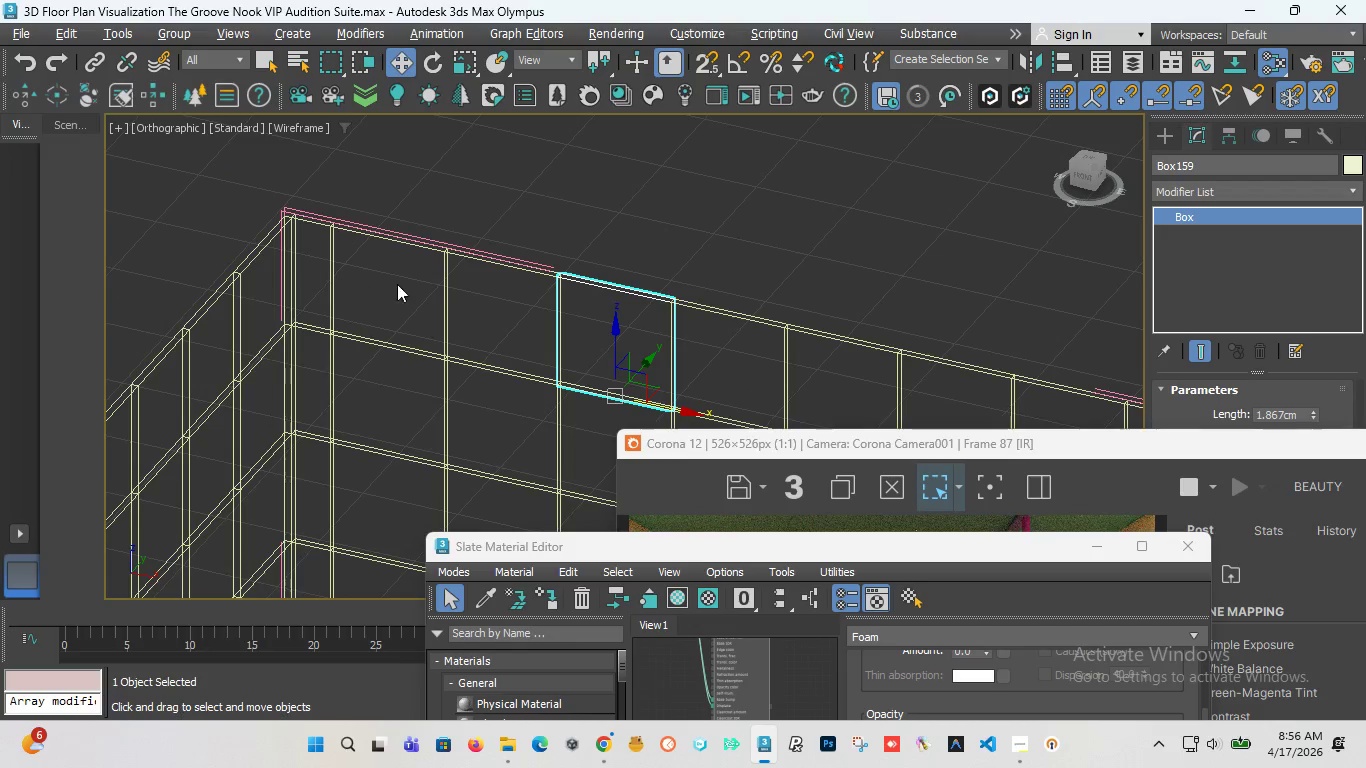 
wait(6.05)
 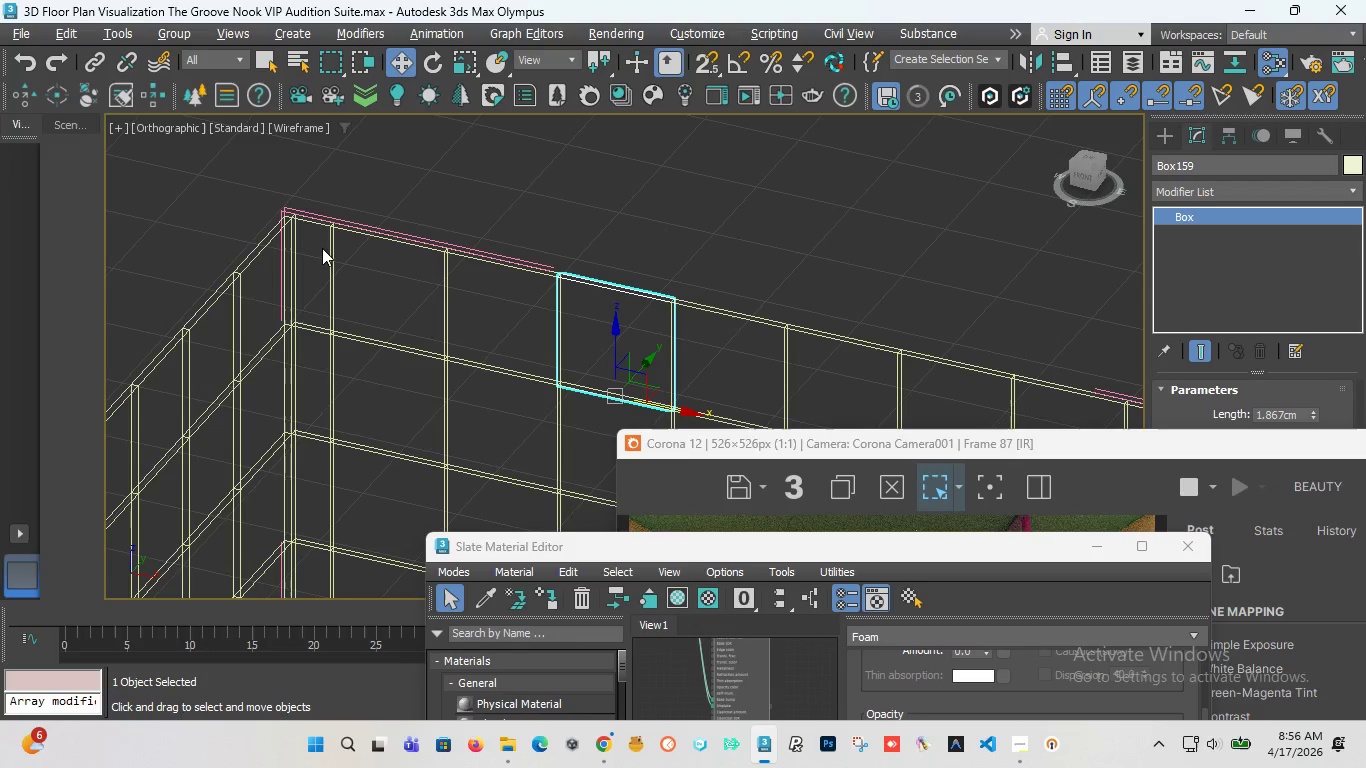 
hold_key(key=ControlLeft, duration=0.58)
 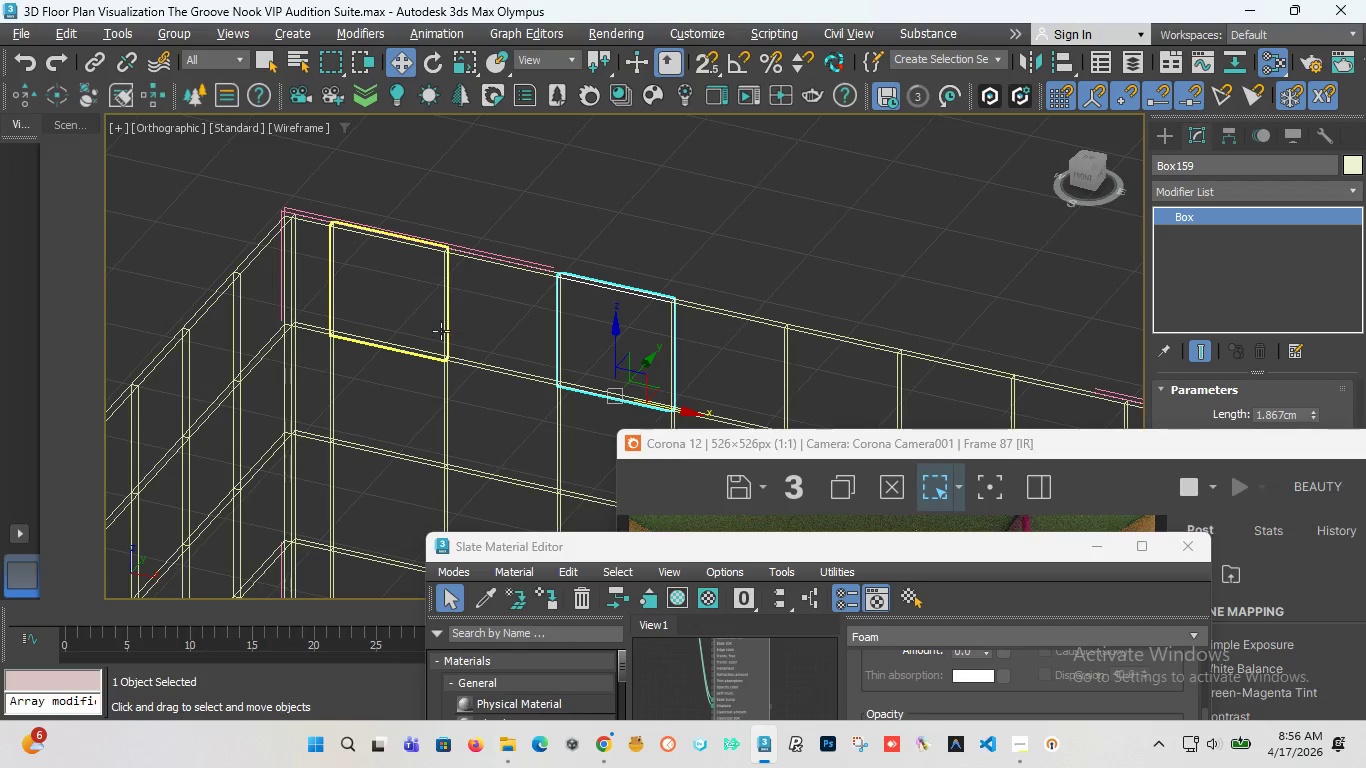 
hold_key(key=ControlLeft, duration=1.12)
left_click([441, 331])
 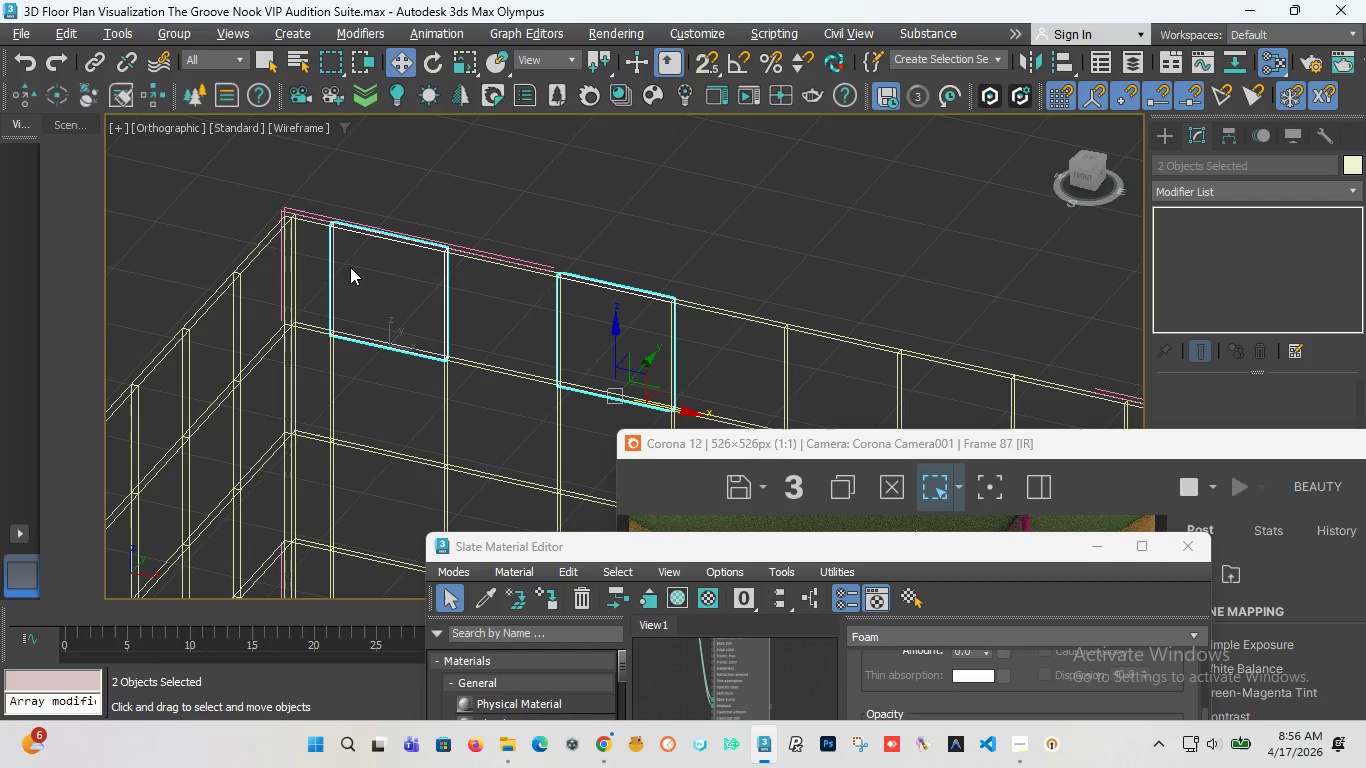 
scroll: coordinate [320, 251], scroll_direction: down, amount: 3.0
 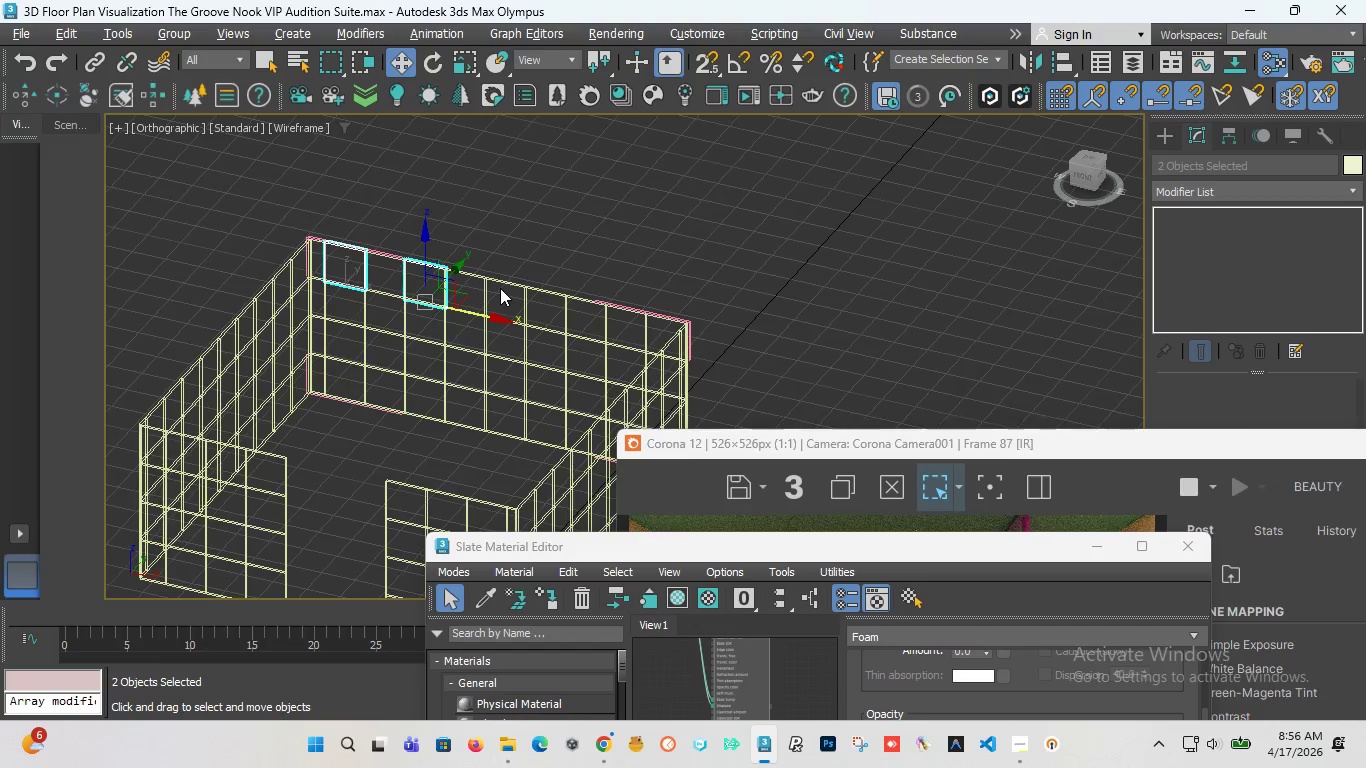 
scroll: coordinate [511, 304], scroll_direction: up, amount: 4.0
 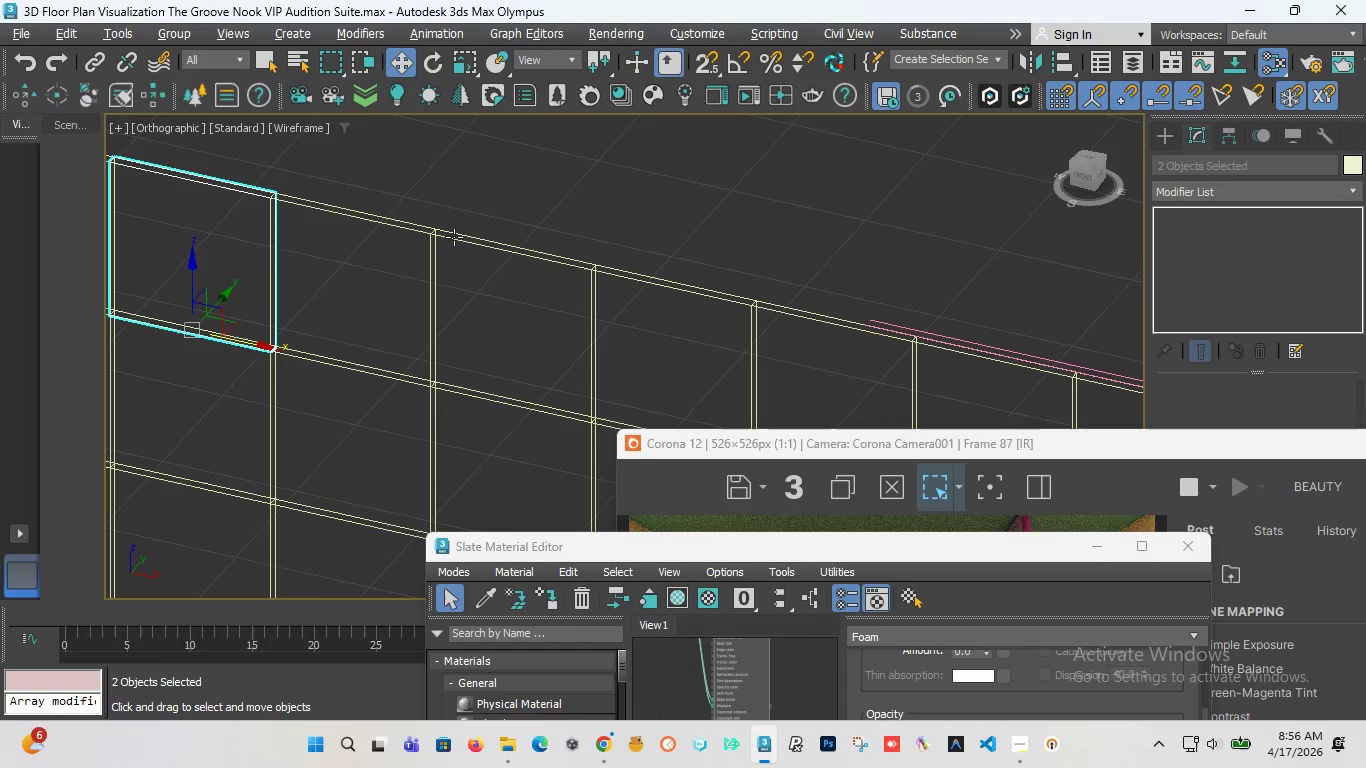 
hold_key(key=ControlLeft, duration=0.69)
left_click([442, 236])
 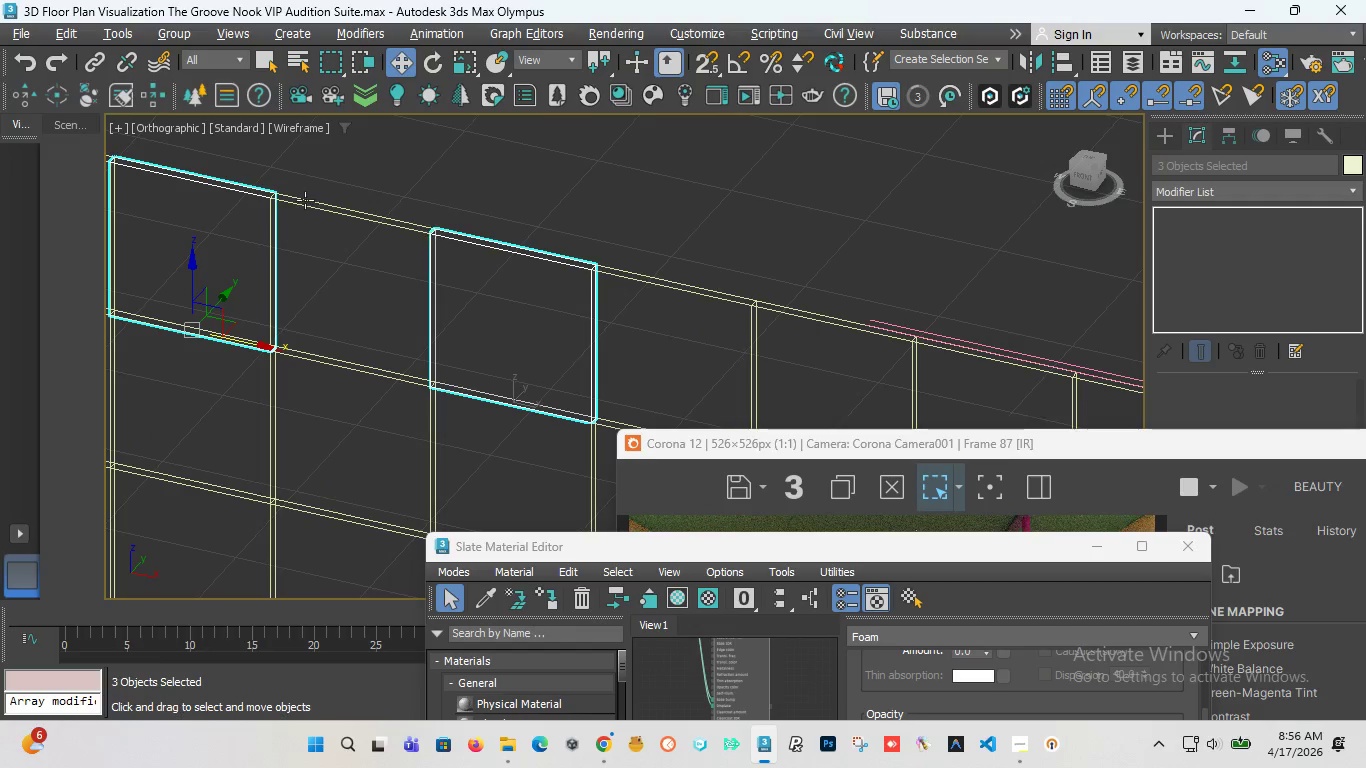 
scroll: coordinate [305, 200], scroll_direction: down, amount: 3.0
 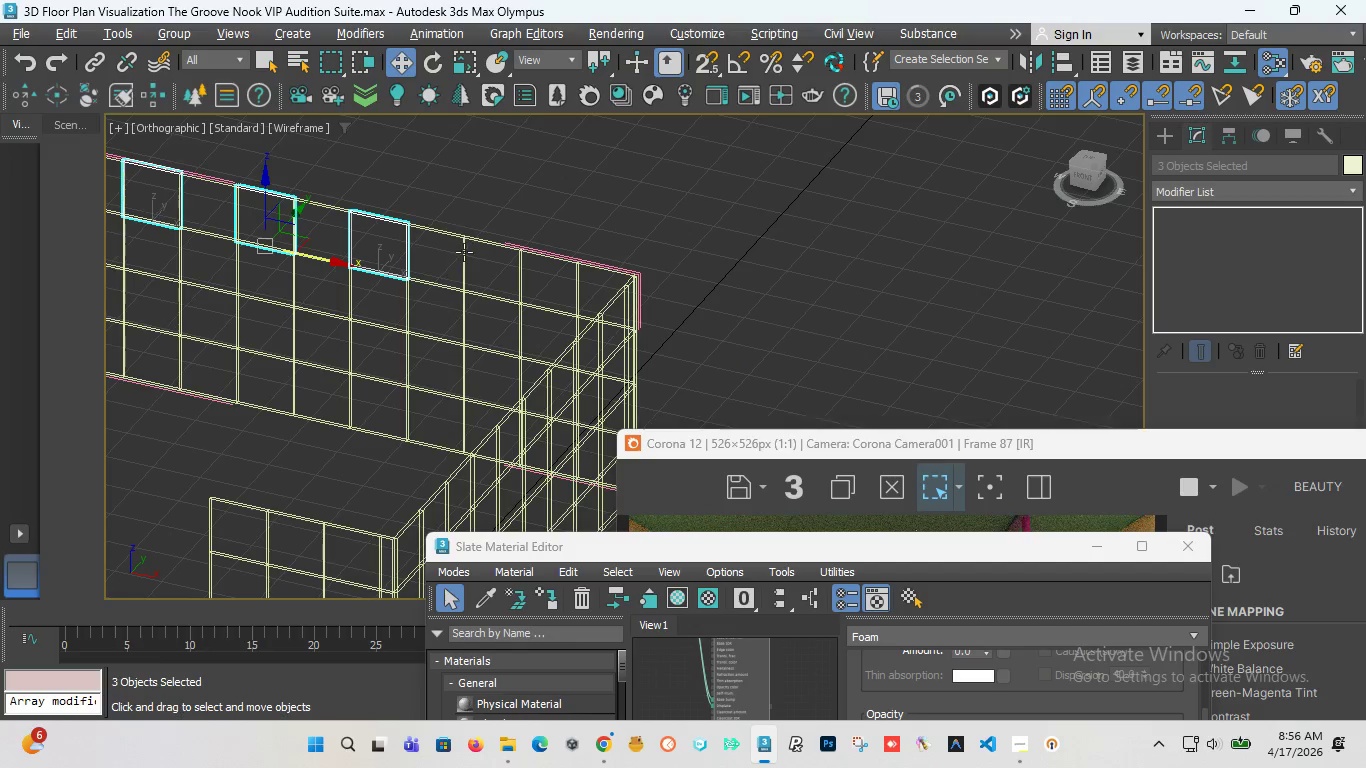 
scroll: coordinate [484, 229], scroll_direction: up, amount: 3.0
 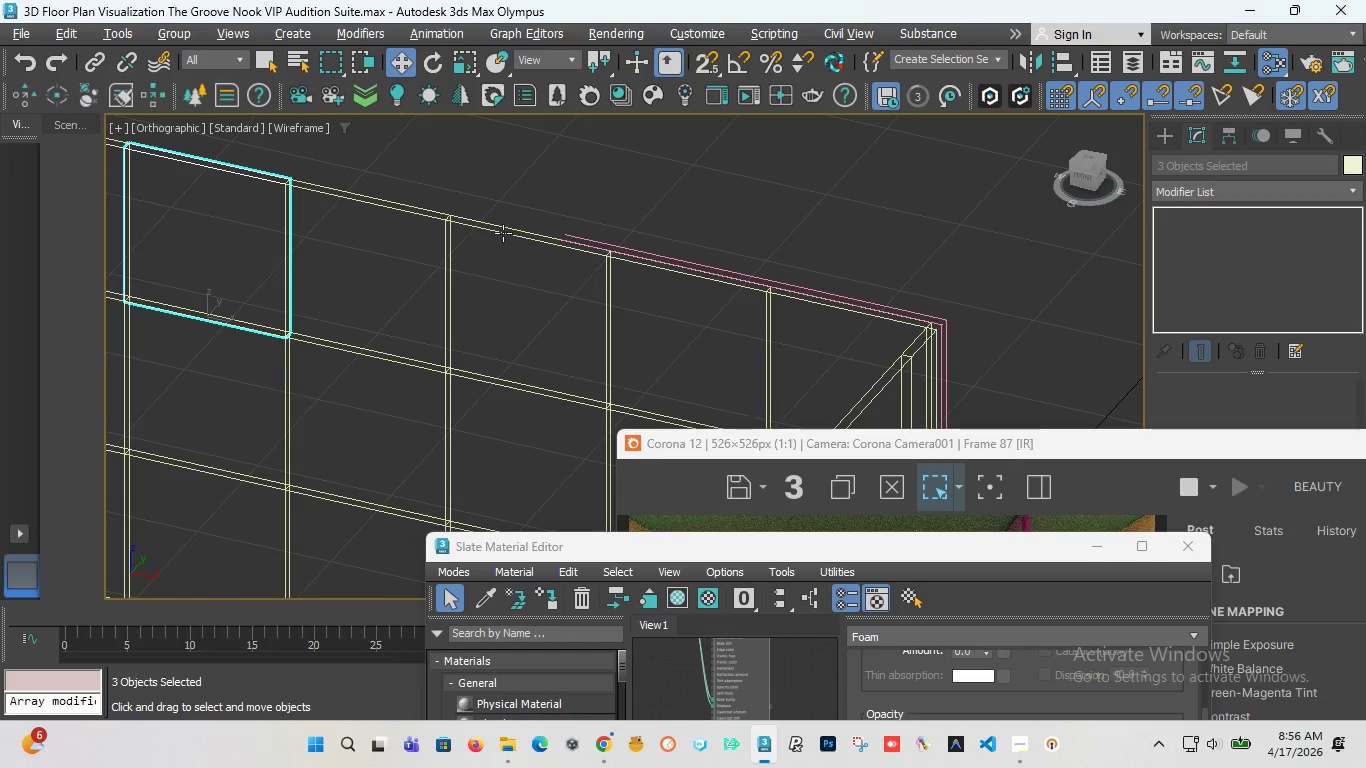 
hold_key(key=ControlLeft, duration=0.67)
left_click([507, 228])
 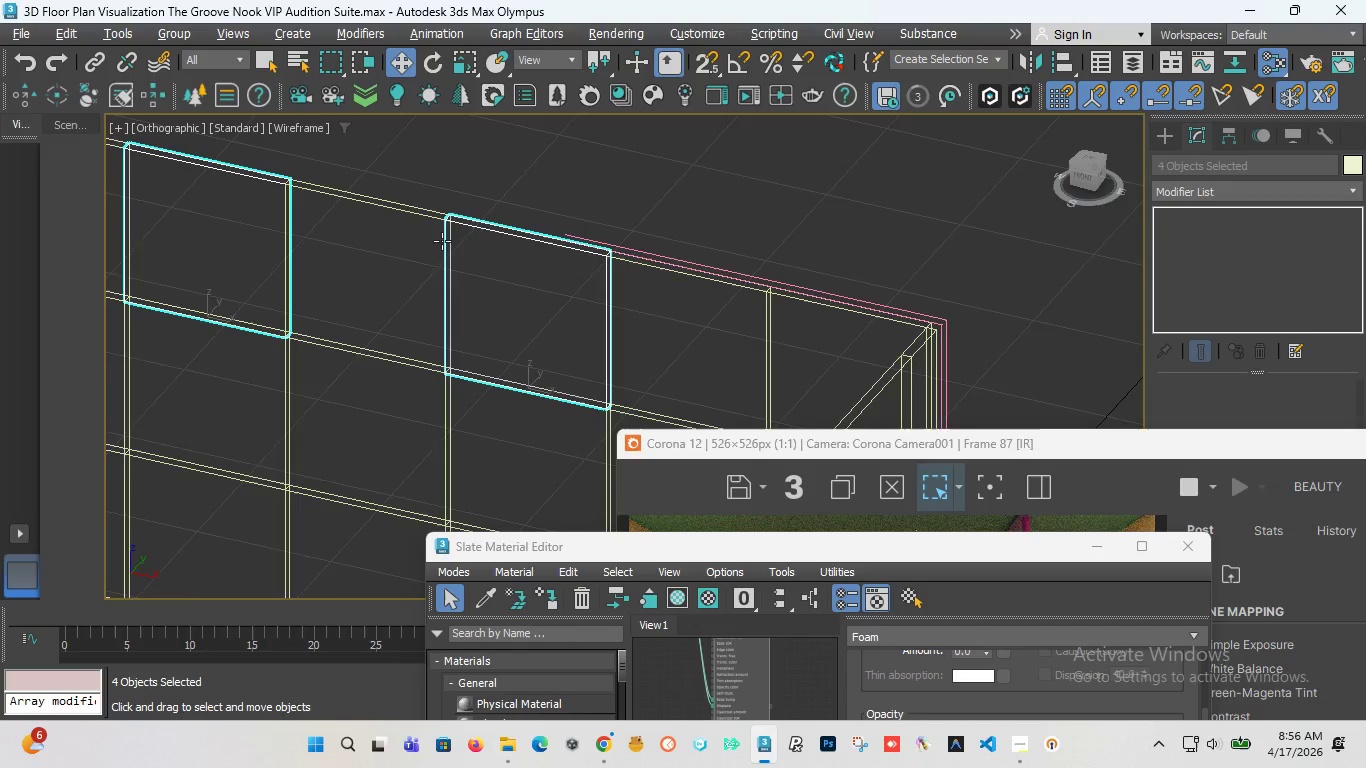 
scroll: coordinate [442, 241], scroll_direction: down, amount: 2.0
 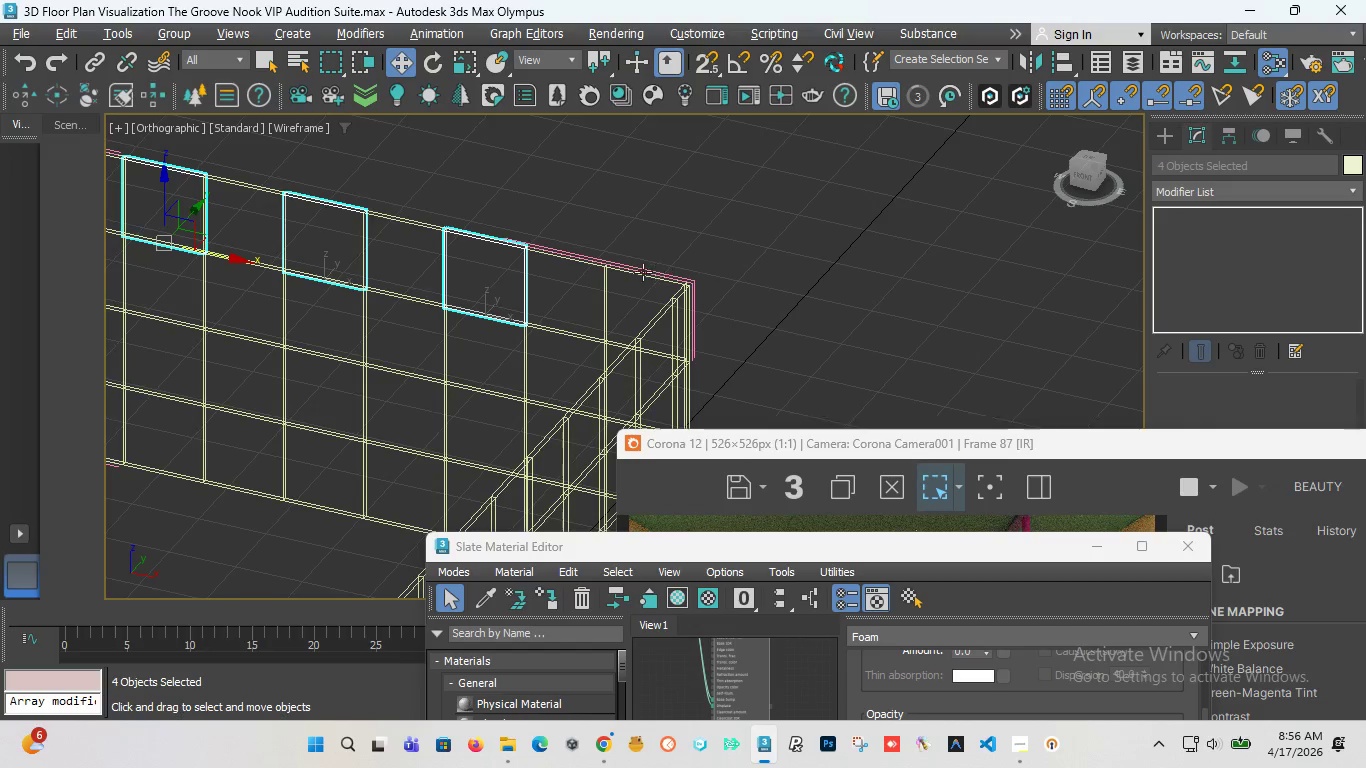 
scroll: coordinate [633, 274], scroll_direction: up, amount: 3.0
 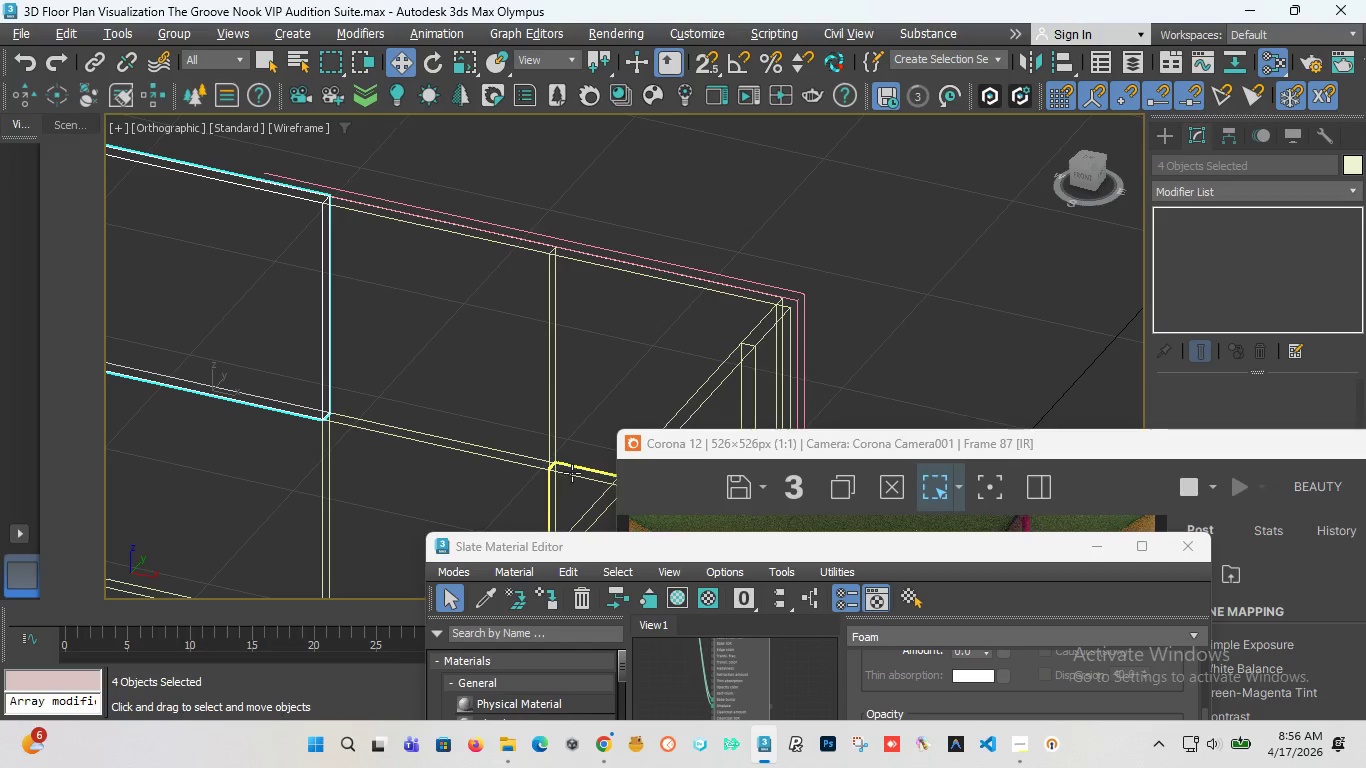 
wait(8.72)
 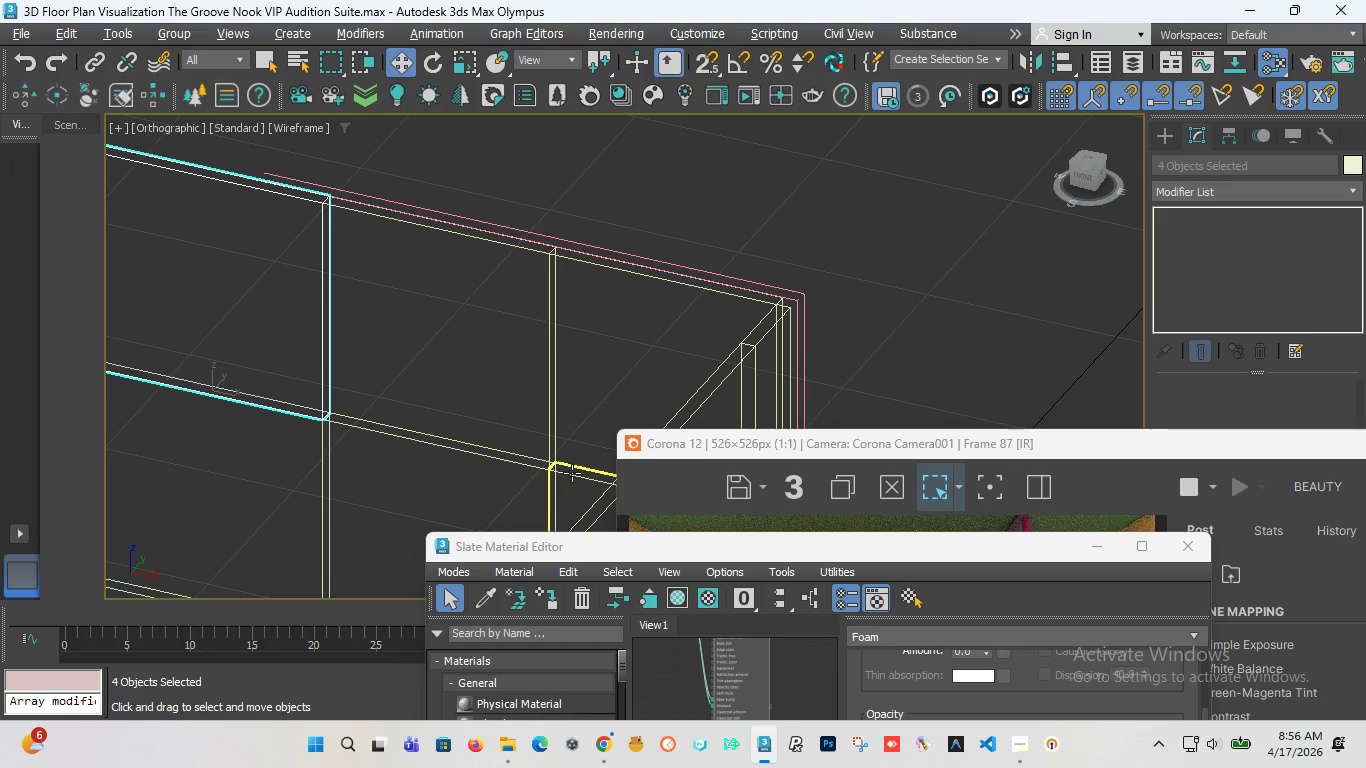 
scroll: coordinate [519, 293], scroll_direction: down, amount: 5.0
 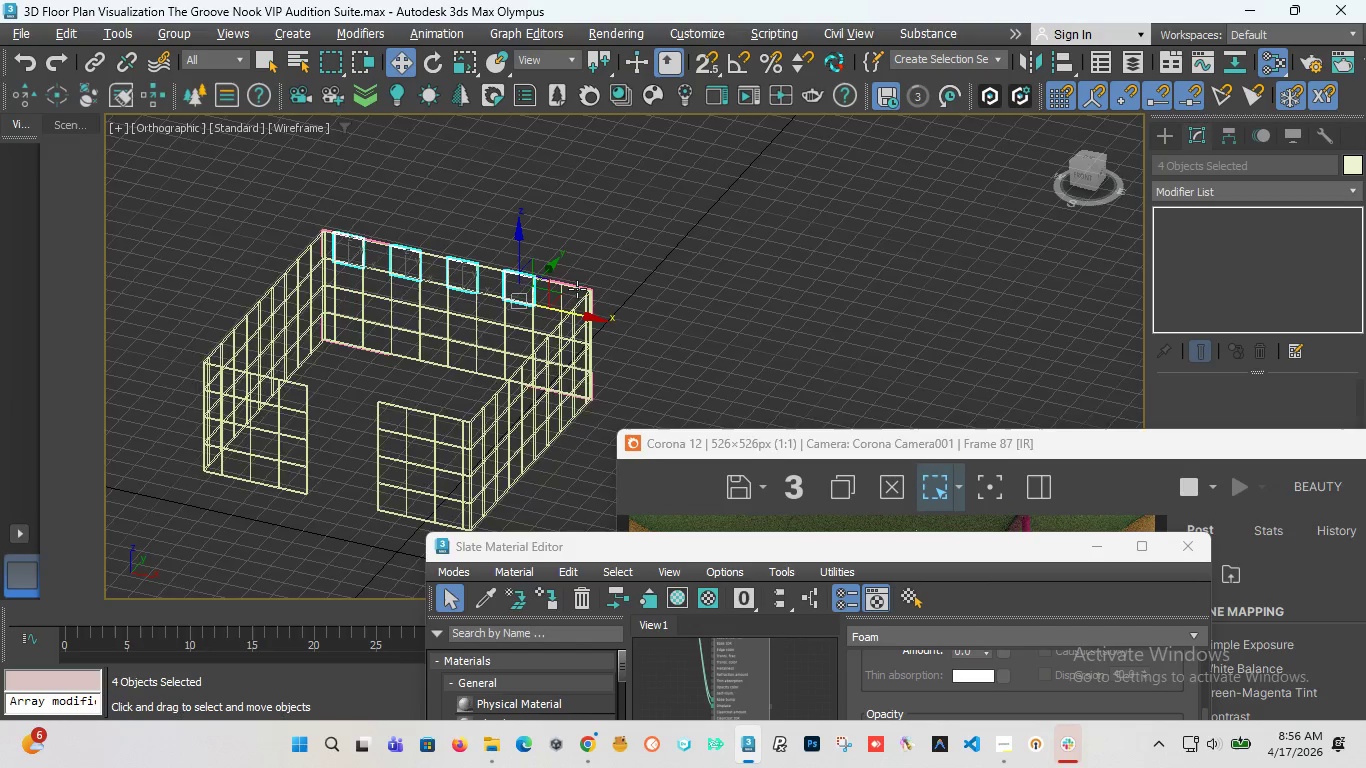 
scroll: coordinate [582, 292], scroll_direction: up, amount: 7.0
 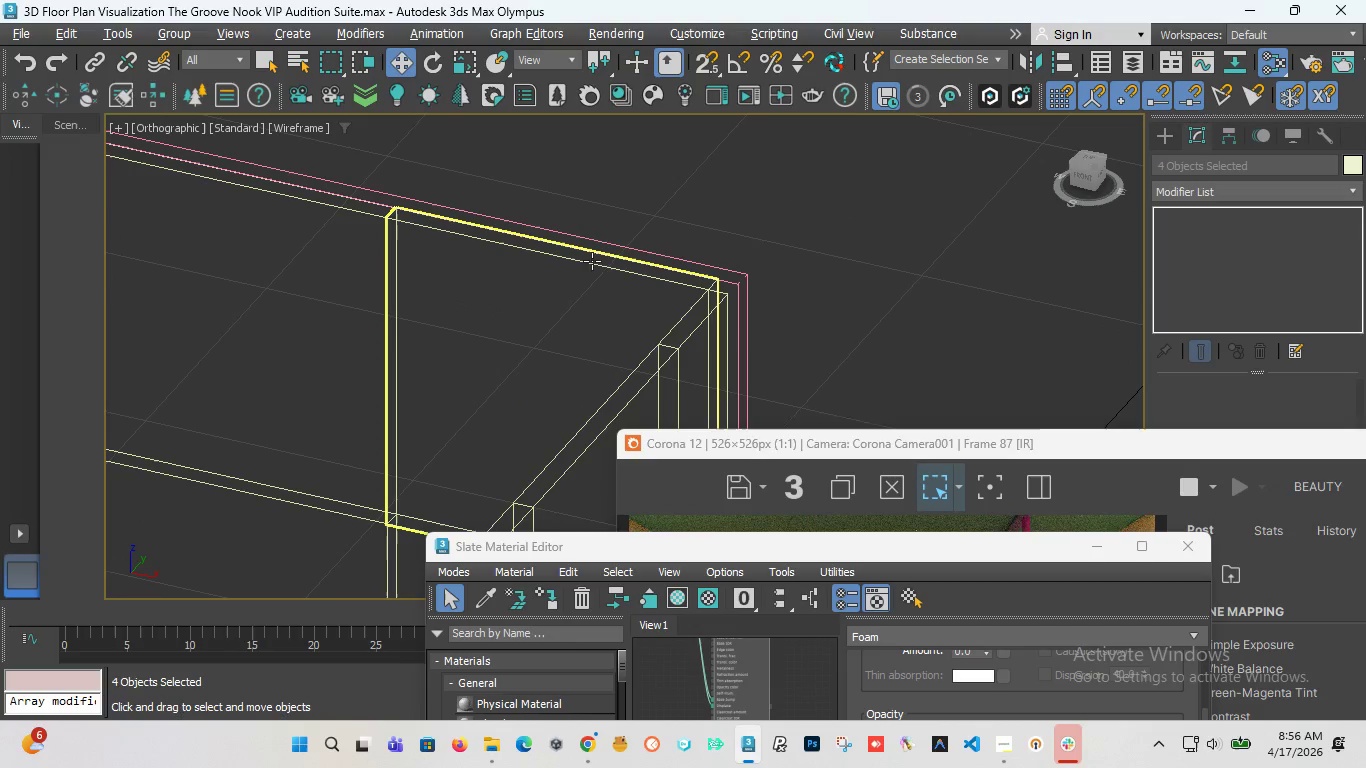 
hold_key(key=ControlLeft, duration=0.78)
left_click([585, 259])
 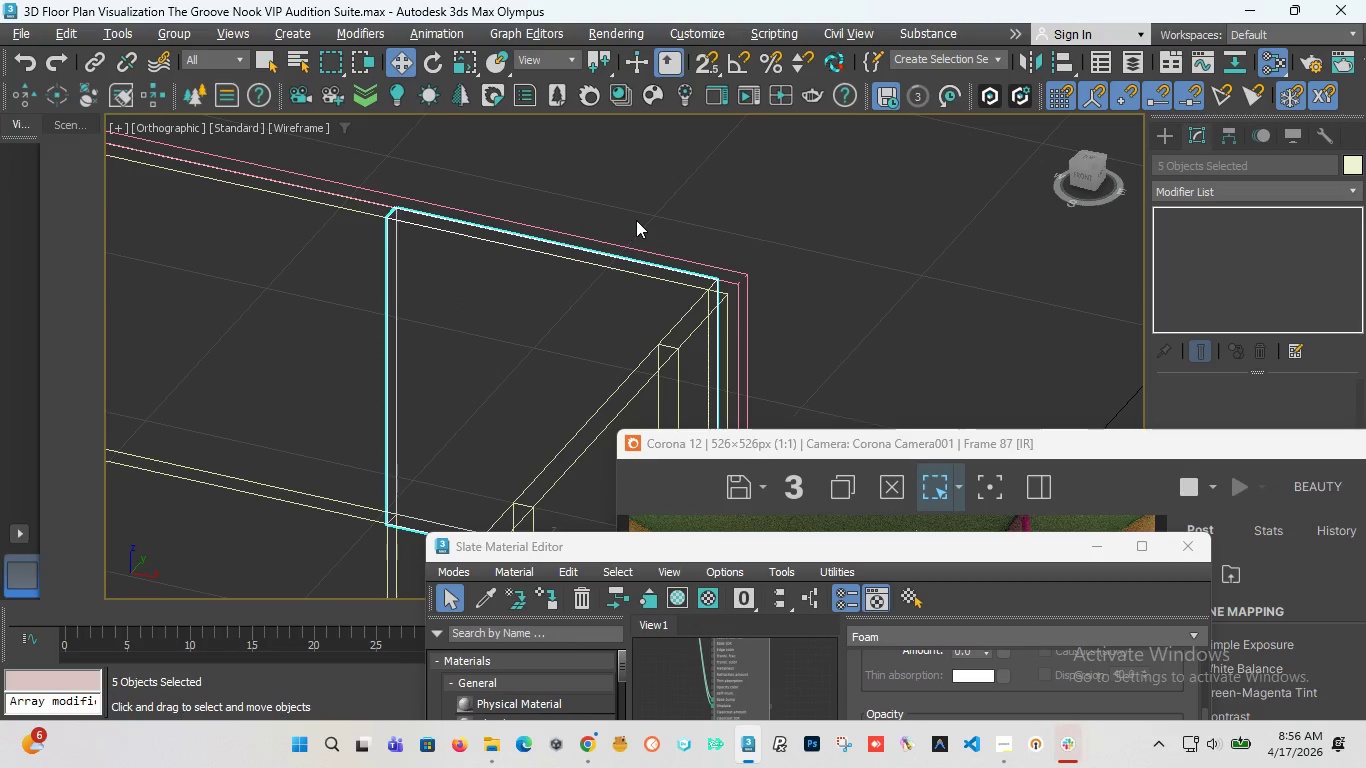 
scroll: coordinate [636, 220], scroll_direction: down, amount: 5.0
 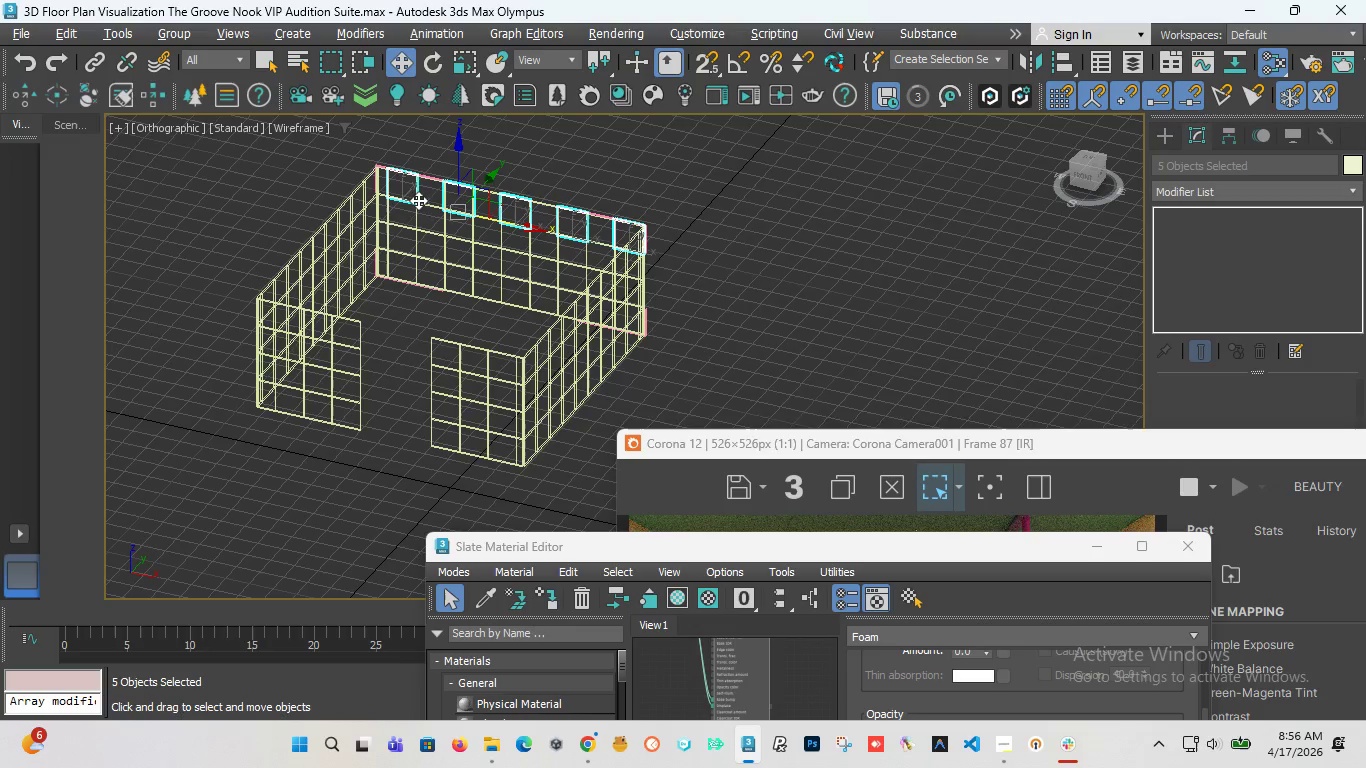 
scroll: coordinate [360, 193], scroll_direction: up, amount: 6.0
 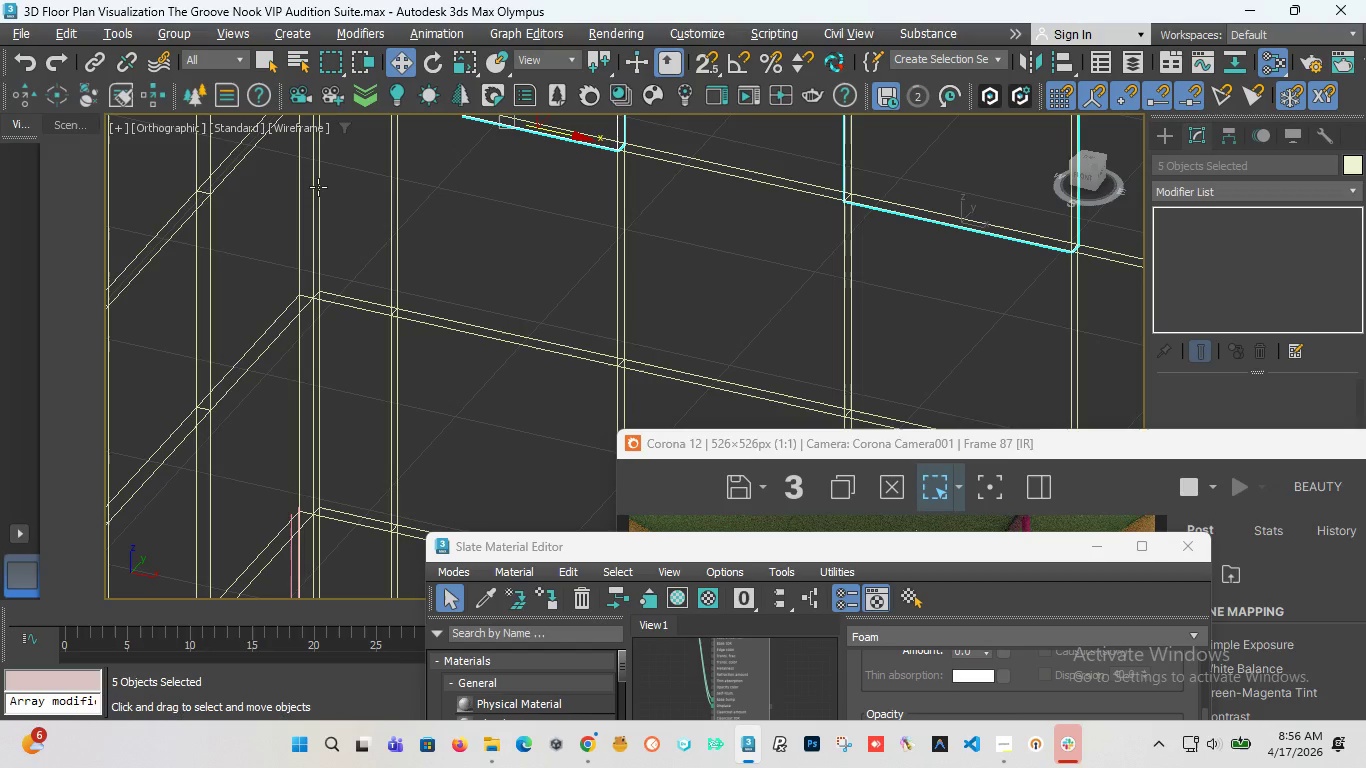 
scroll: coordinate [338, 222], scroll_direction: down, amount: 2.0
 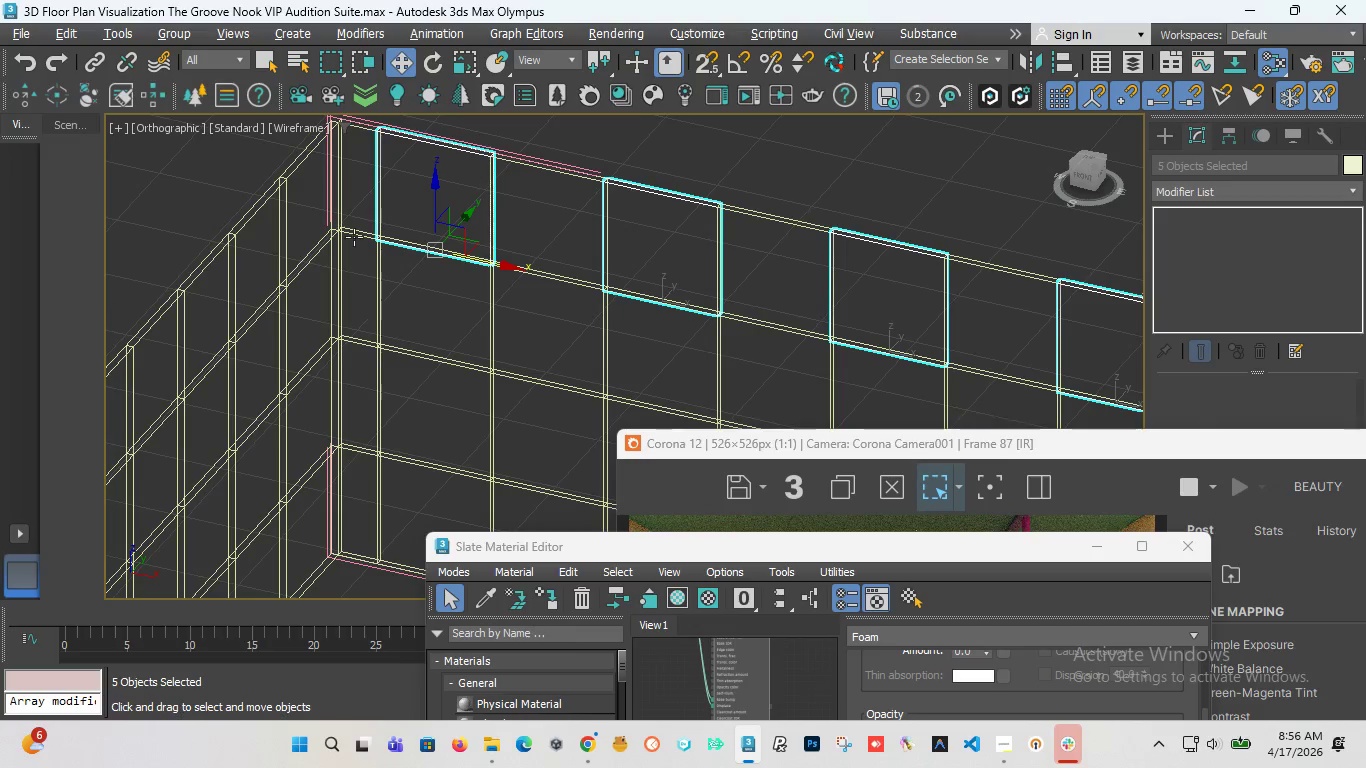 
hold_key(key=ControlLeft, duration=1.19)
left_click([354, 236])
 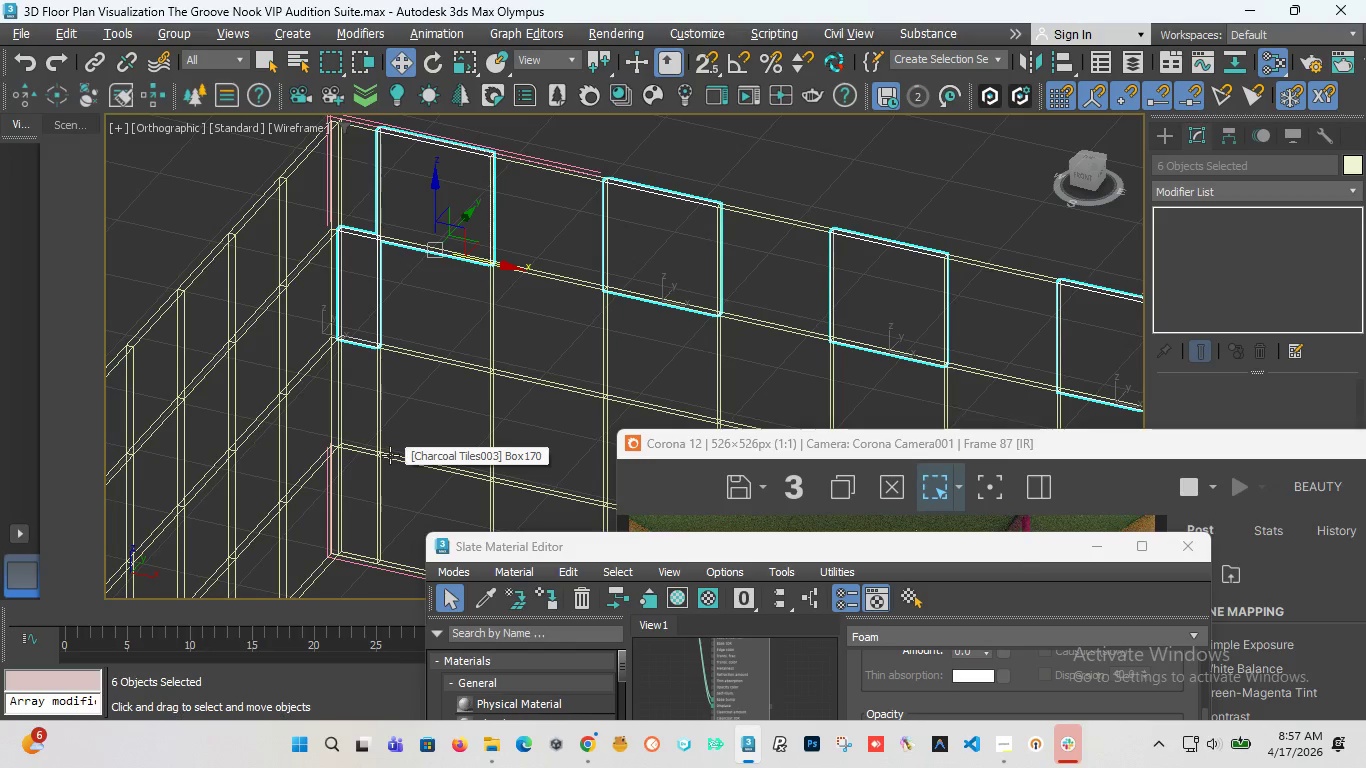 
wait(9.34)
 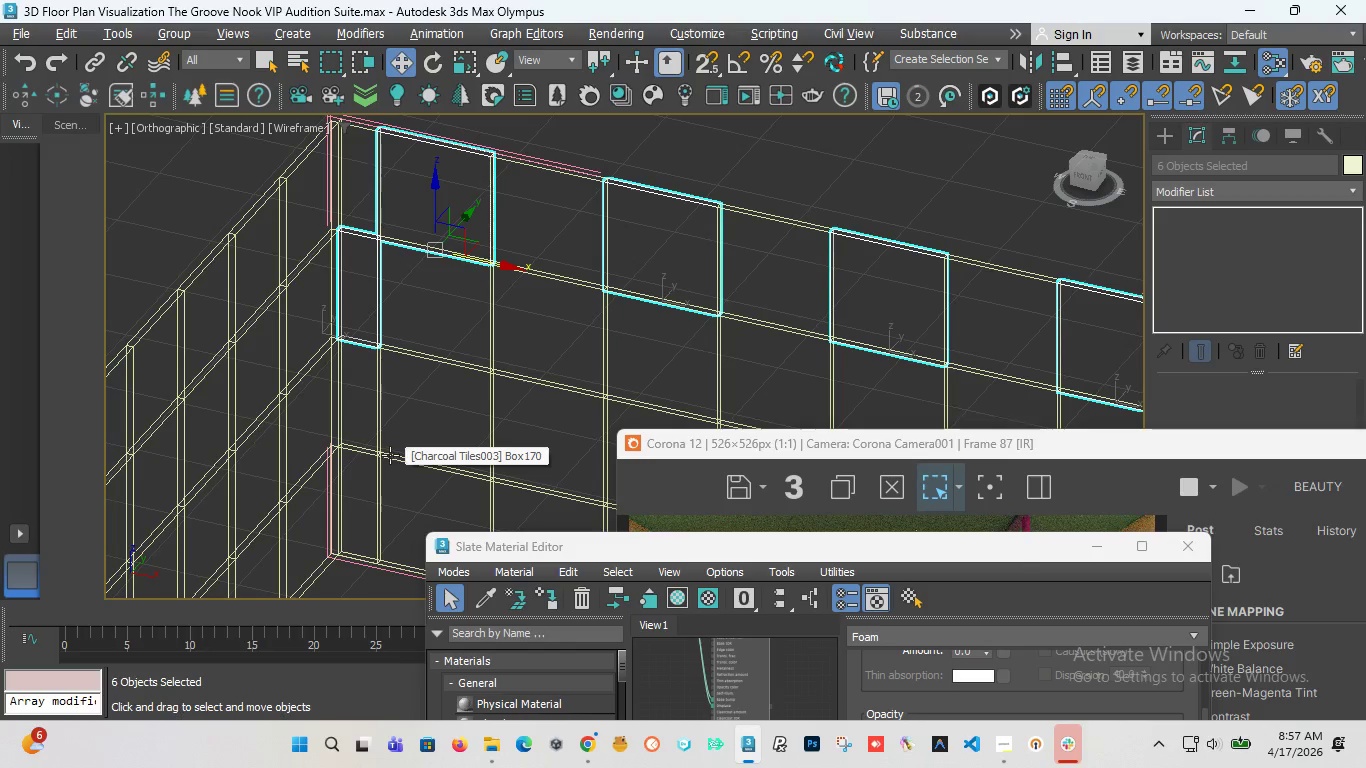 
scroll: coordinate [383, 346], scroll_direction: down, amount: 3.0
 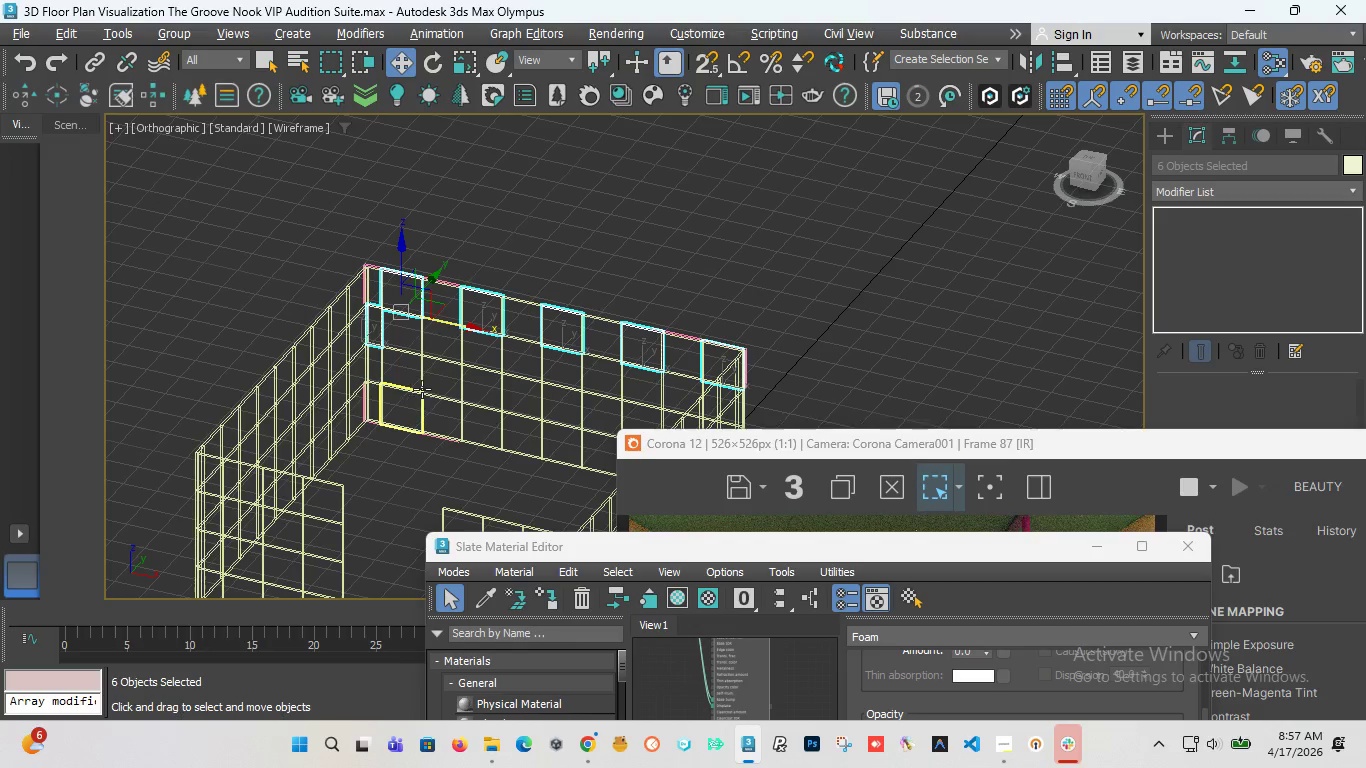 
scroll: coordinate [422, 388], scroll_direction: up, amount: 2.0
 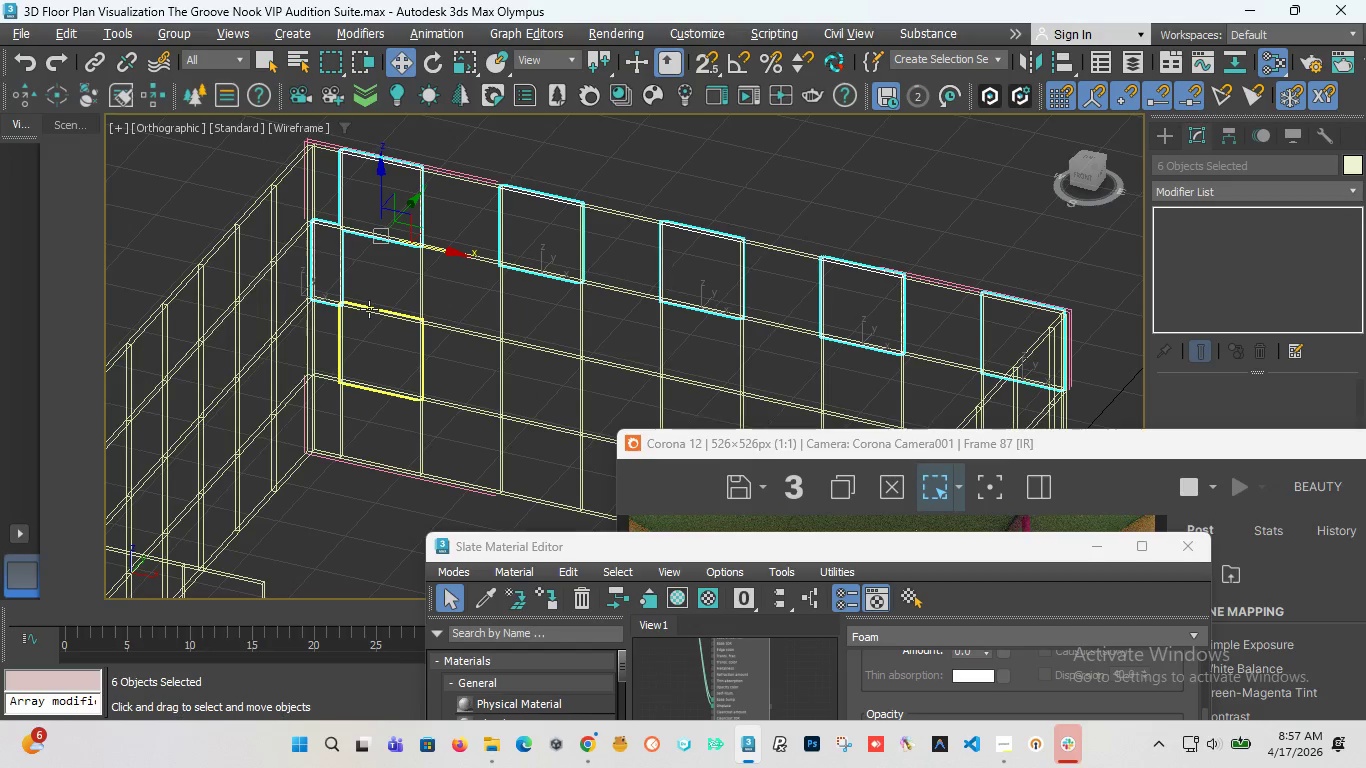 
hold_key(key=ControlLeft, duration=0.73)
left_click([369, 309])
 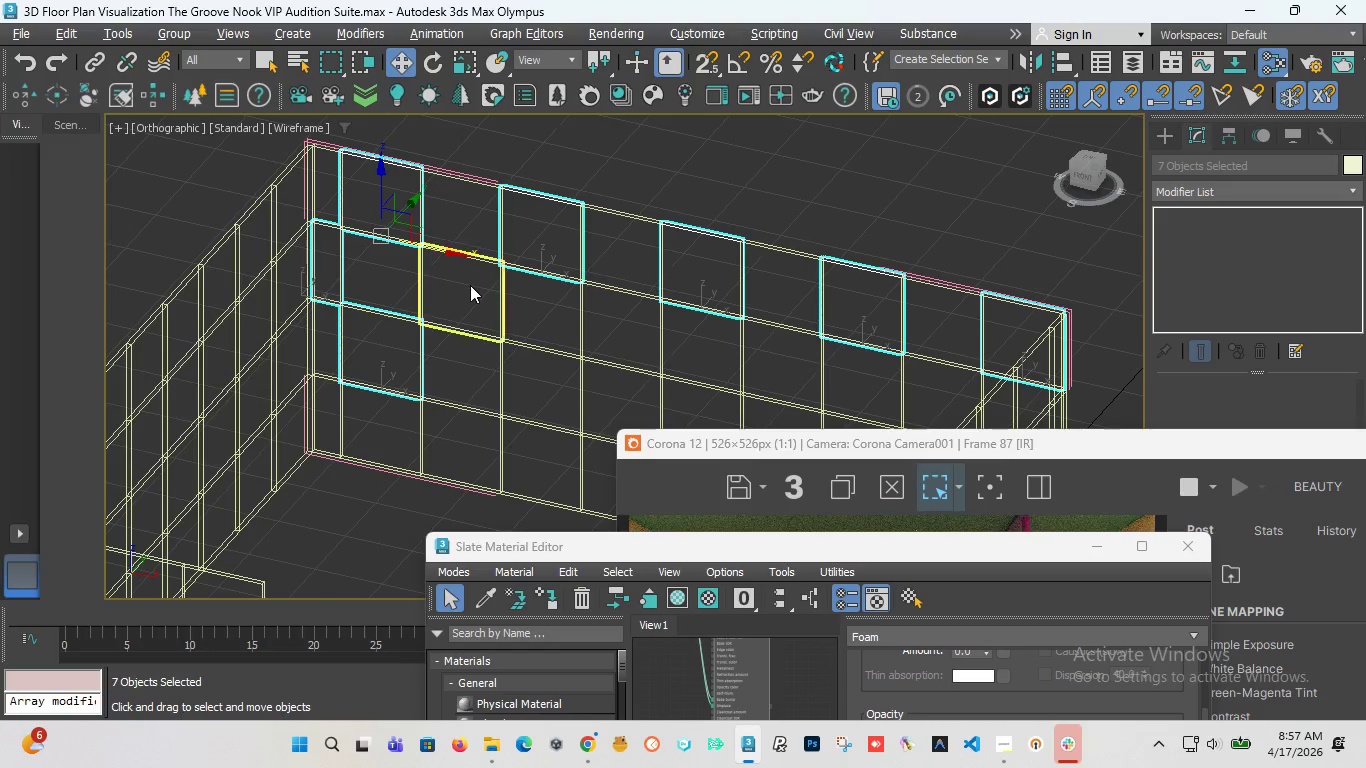 
hold_key(key=ControlLeft, duration=2.58)
left_click([470, 285])
 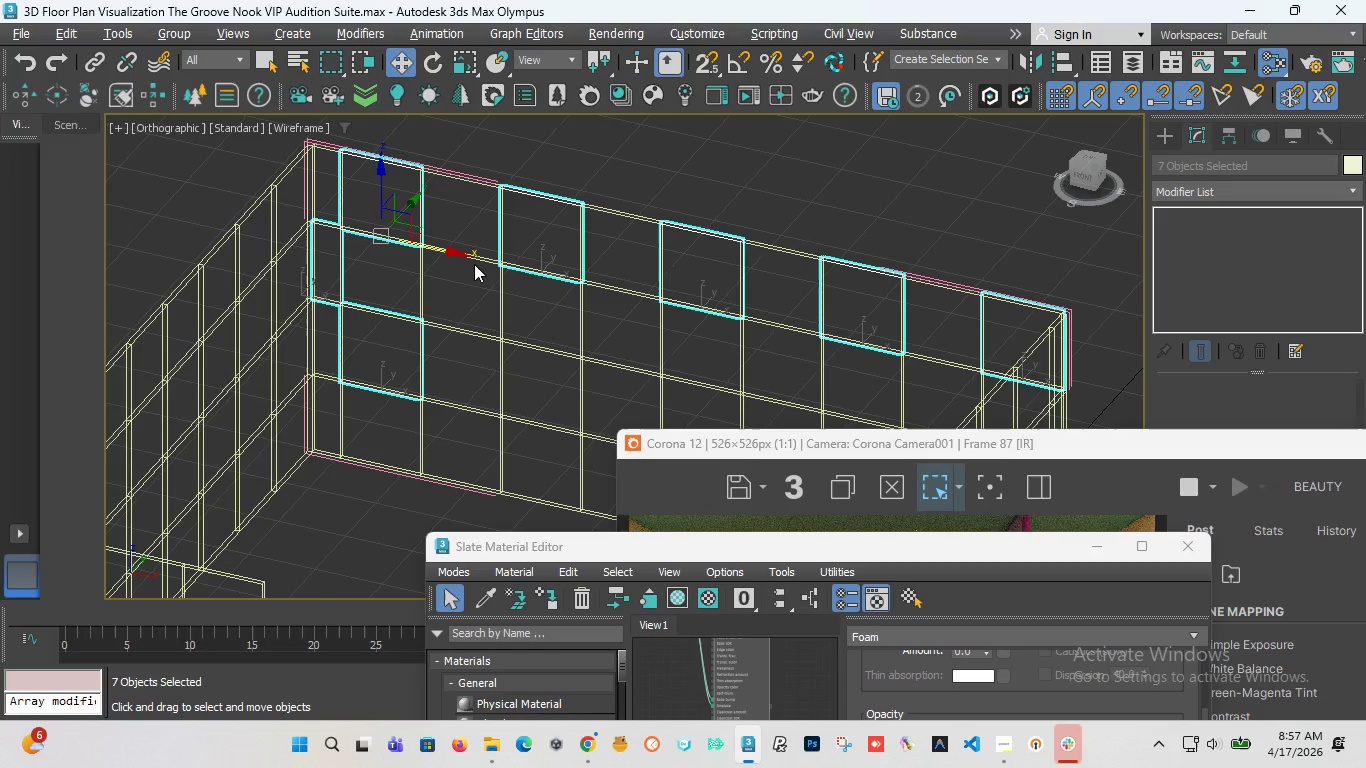 
hold_key(key=ControlLeft, duration=0.84)
left_click([470, 333])
 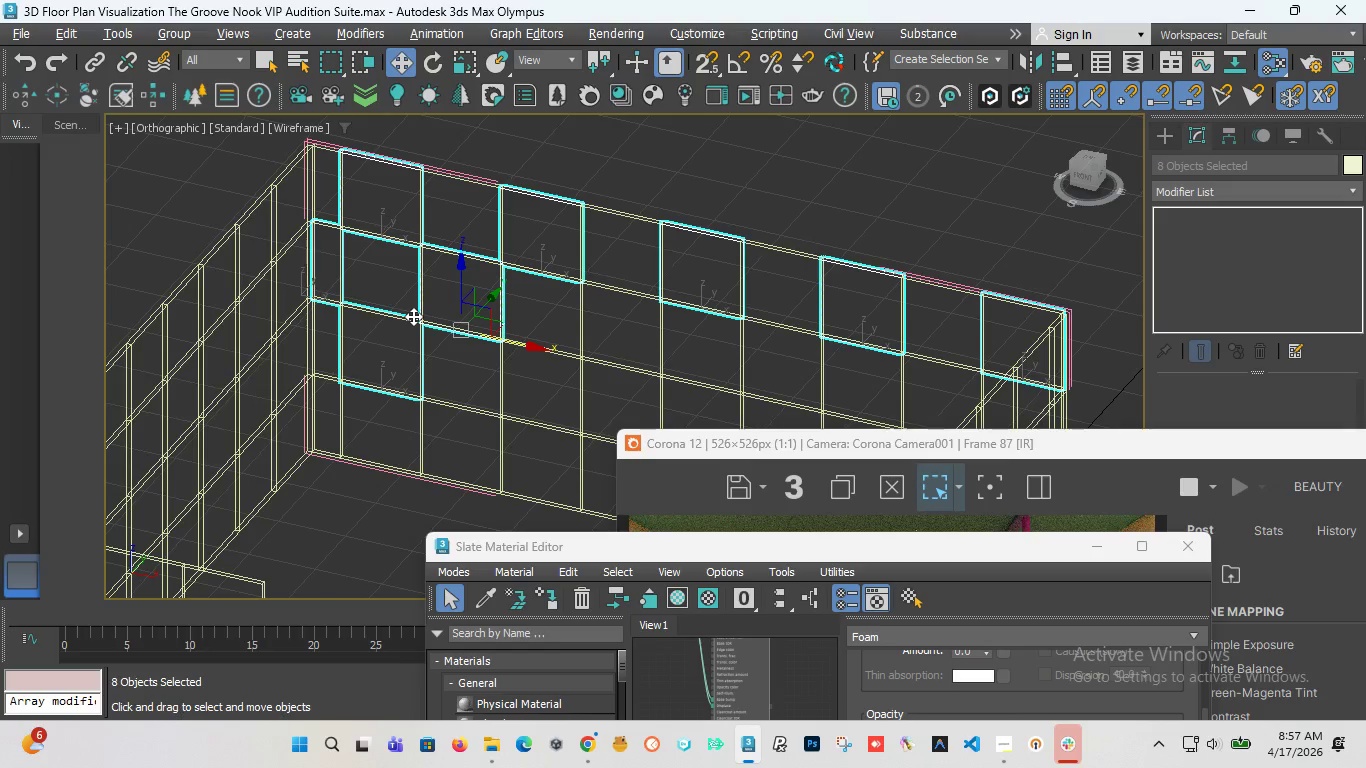 
scroll: coordinate [302, 292], scroll_direction: up, amount: 4.0
 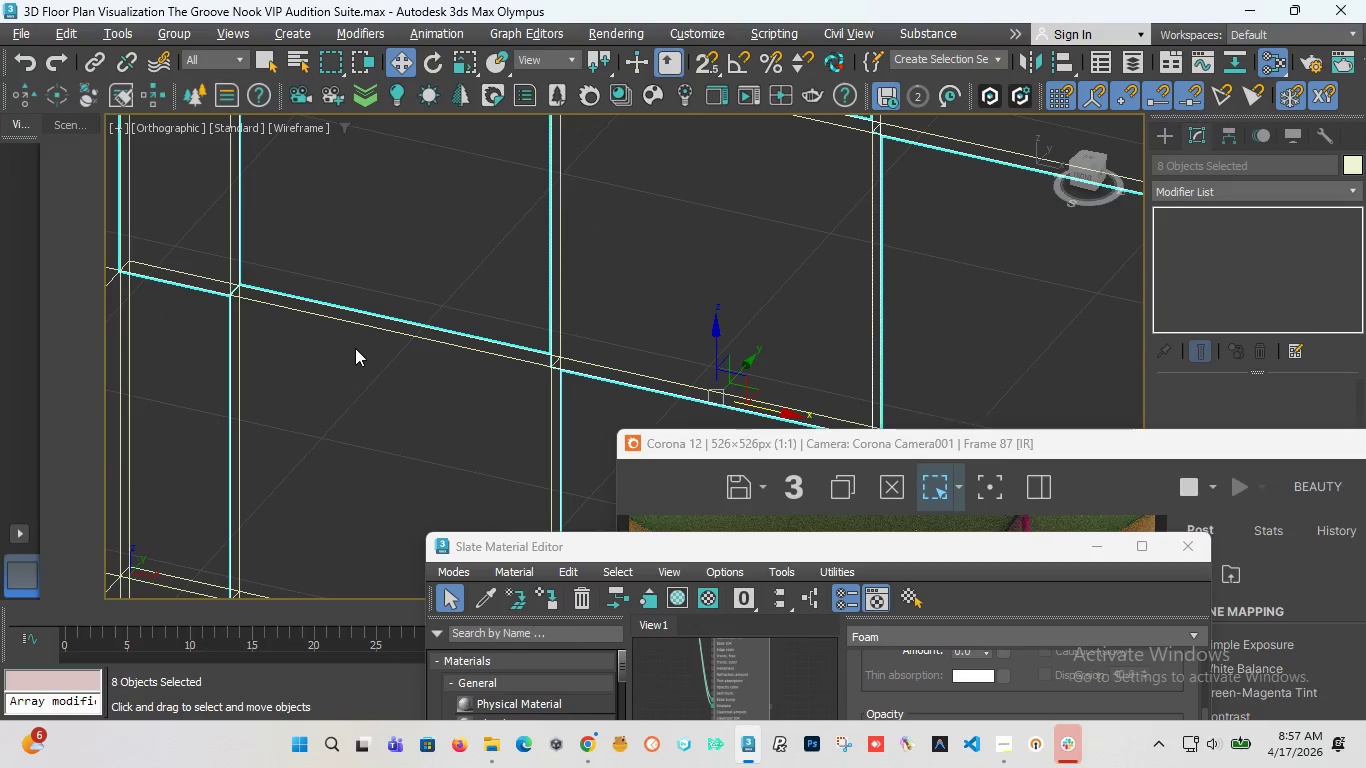 
key(Control+Z)
 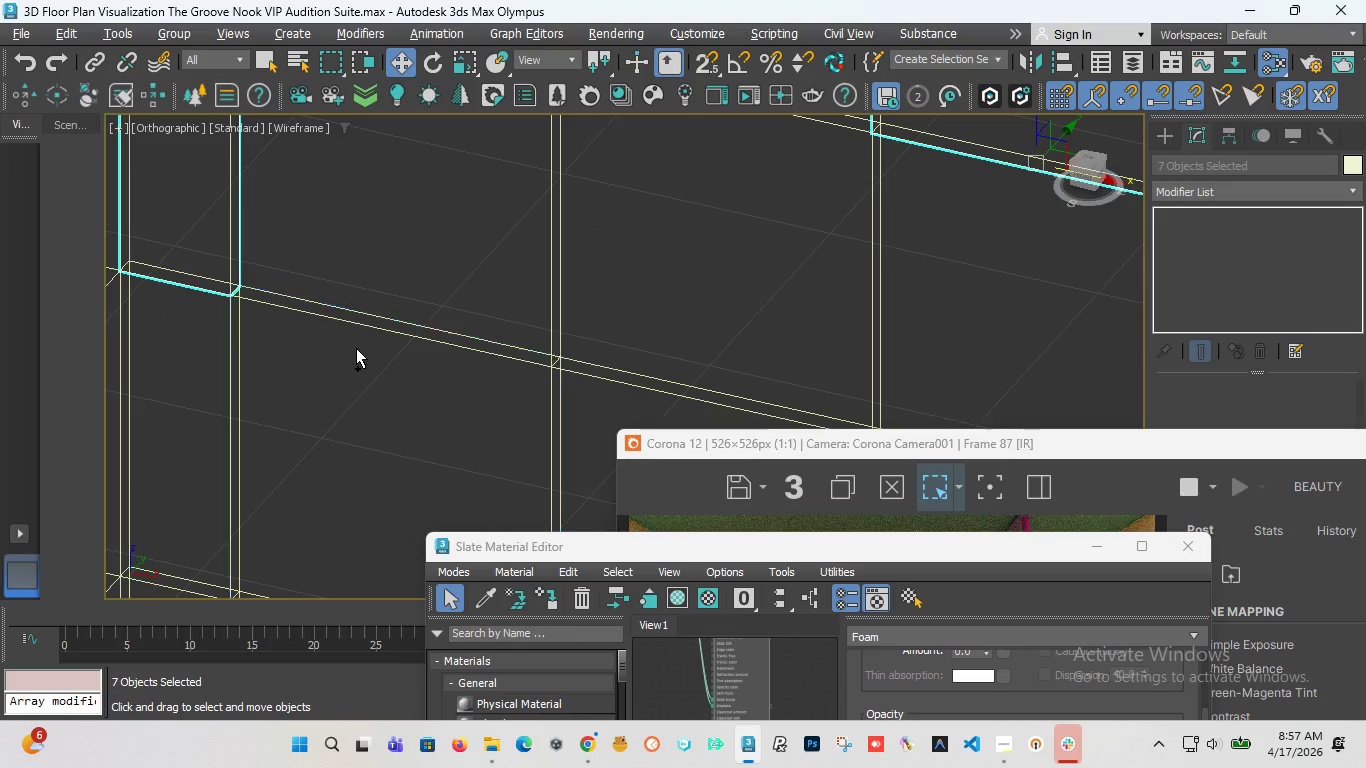 
key(Control+Z)
 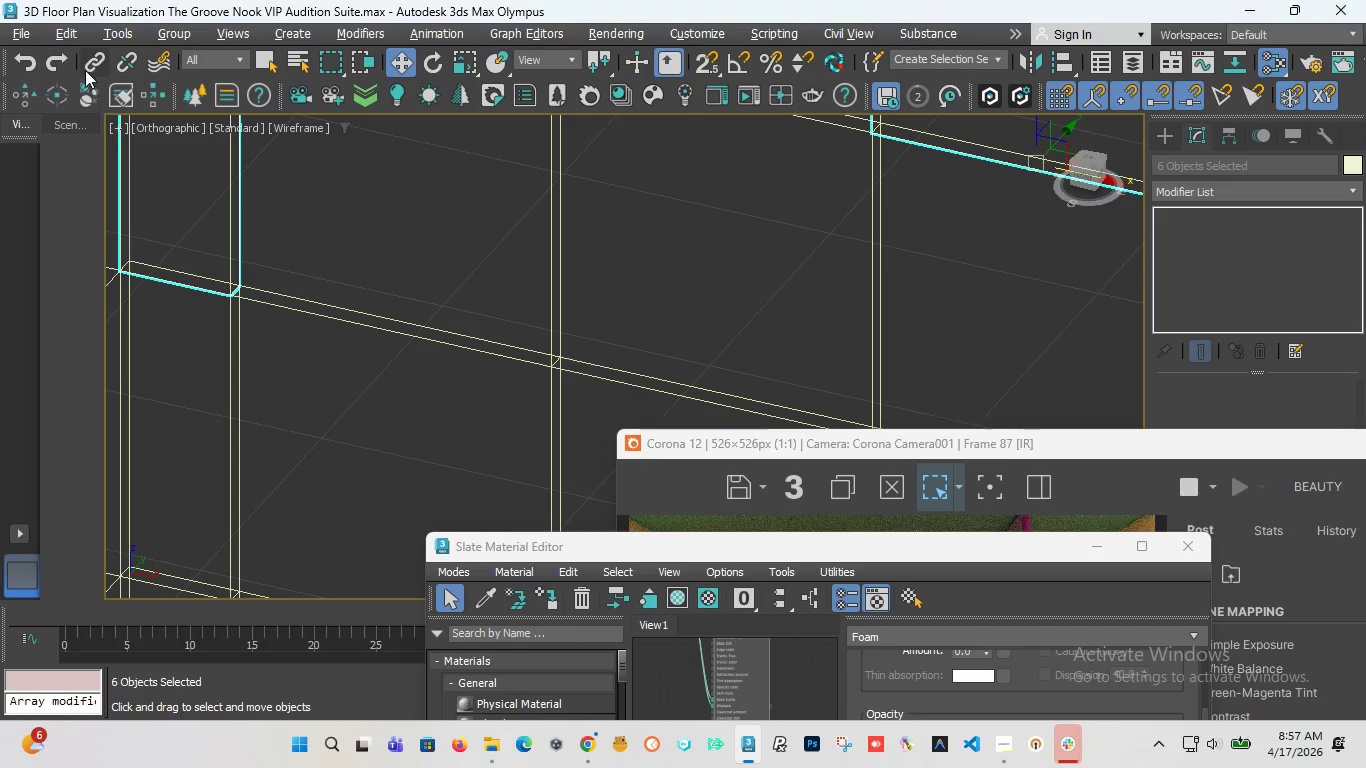 
left_click([61, 58])
 